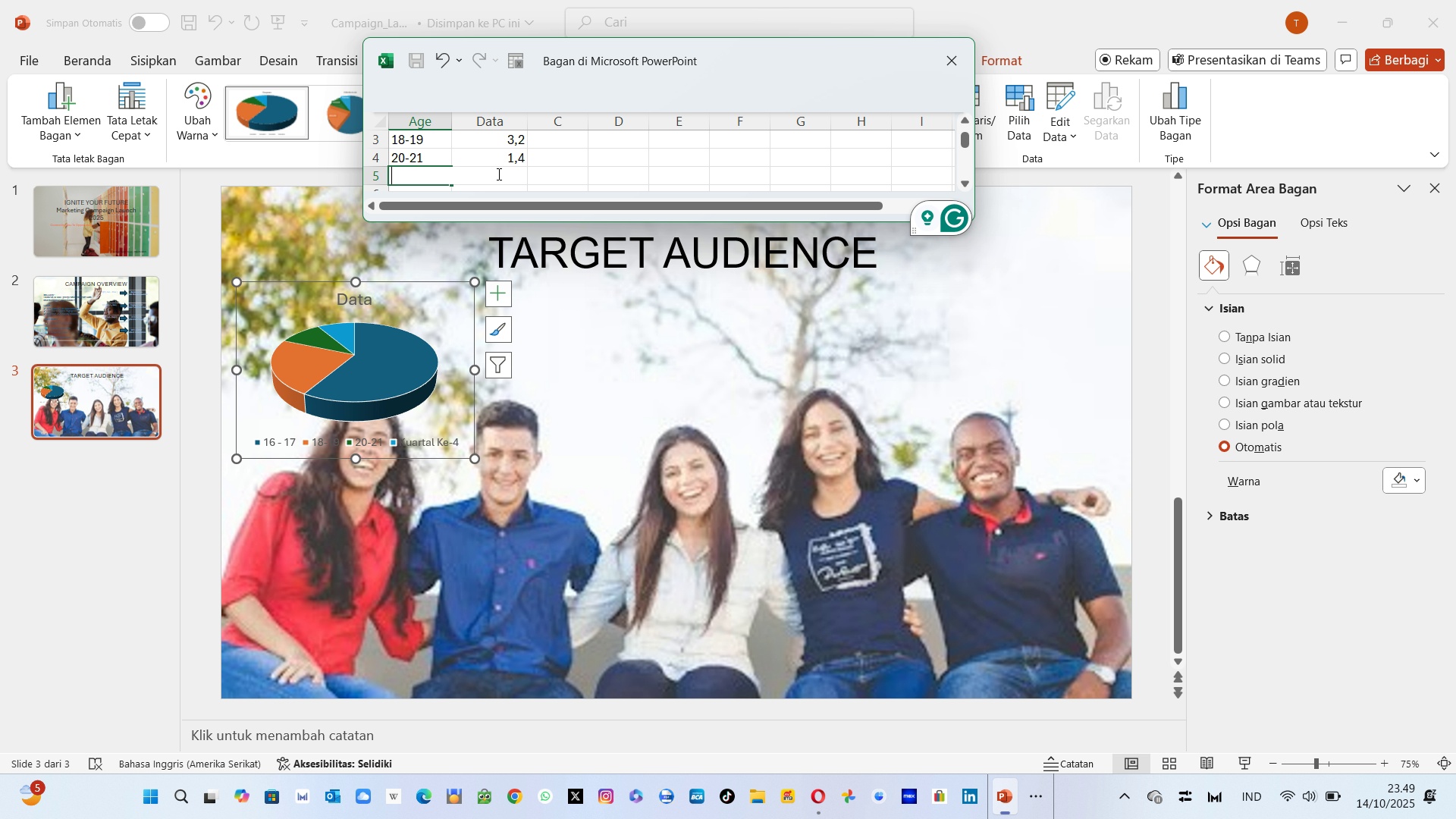 
key(Escape)
 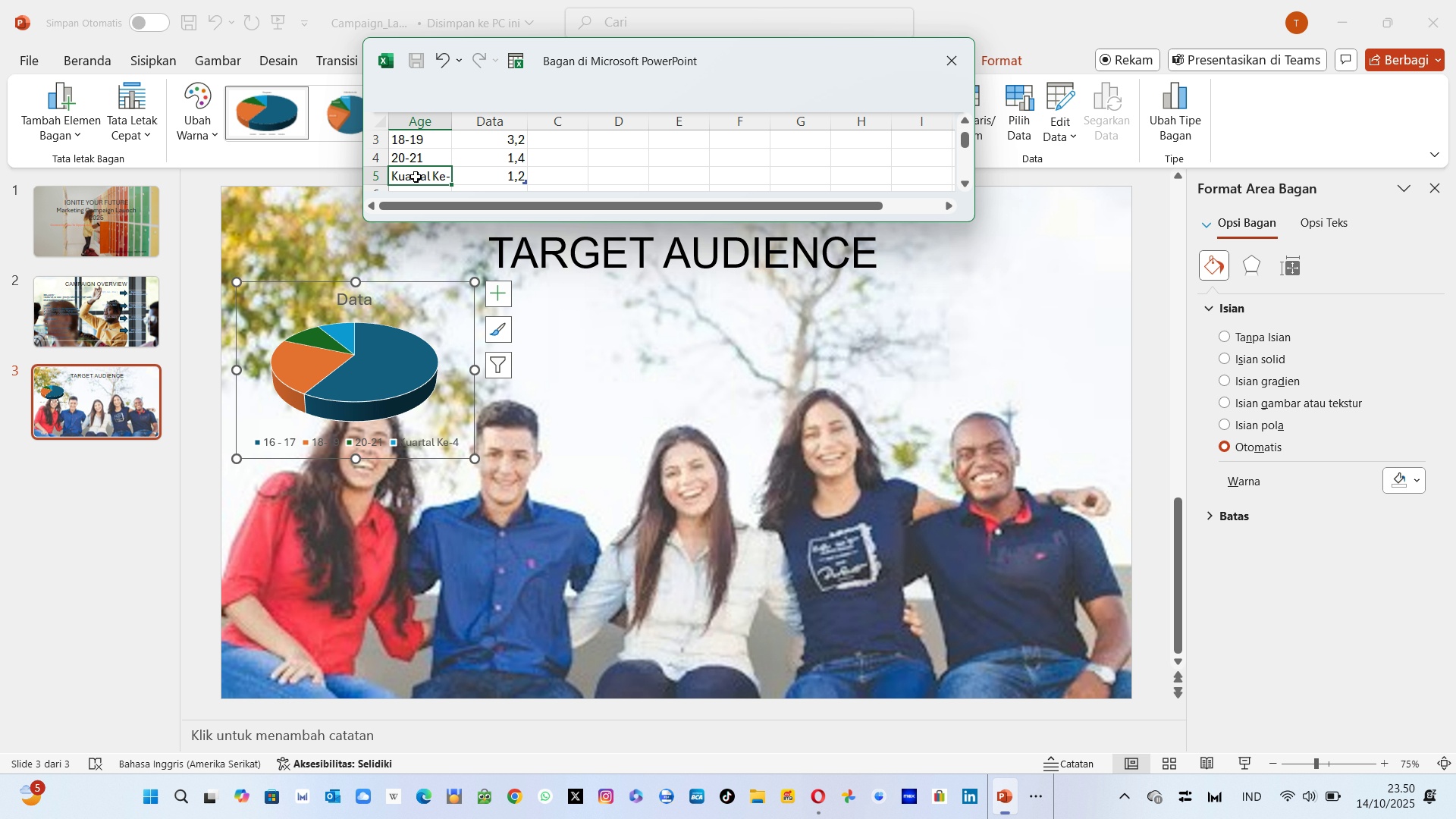 
left_click([416, 177])
 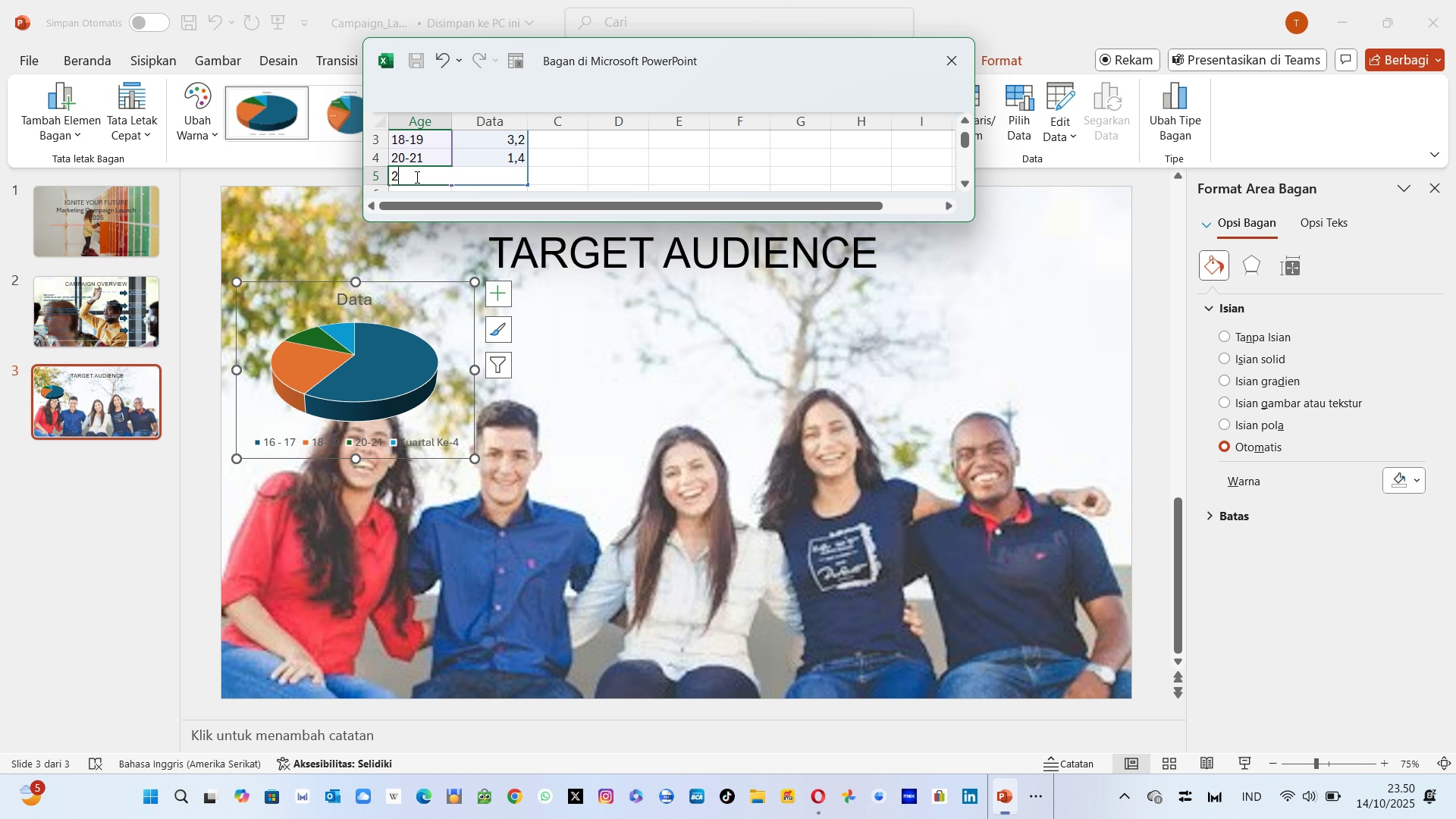 
type(21+)
 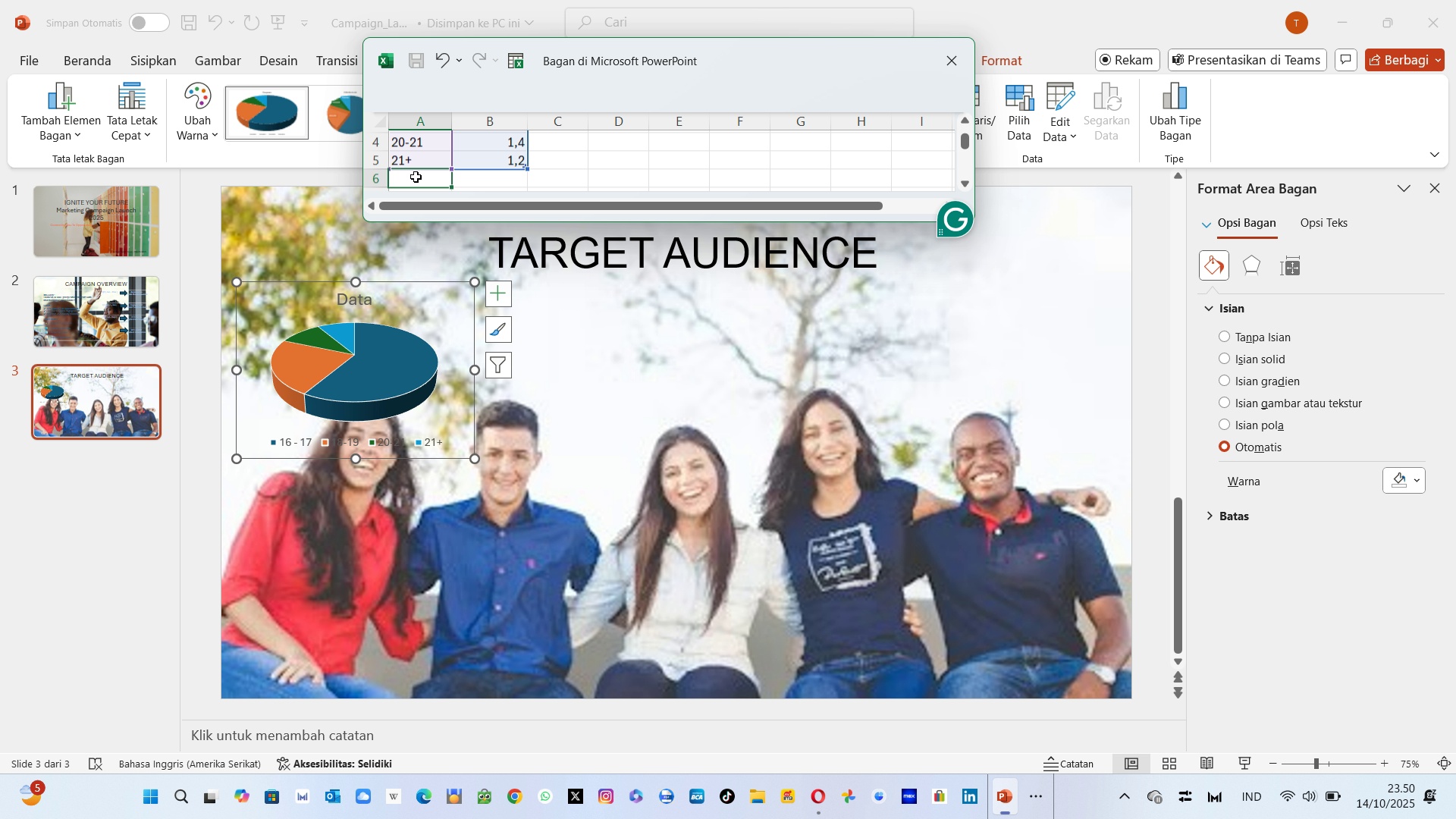 
 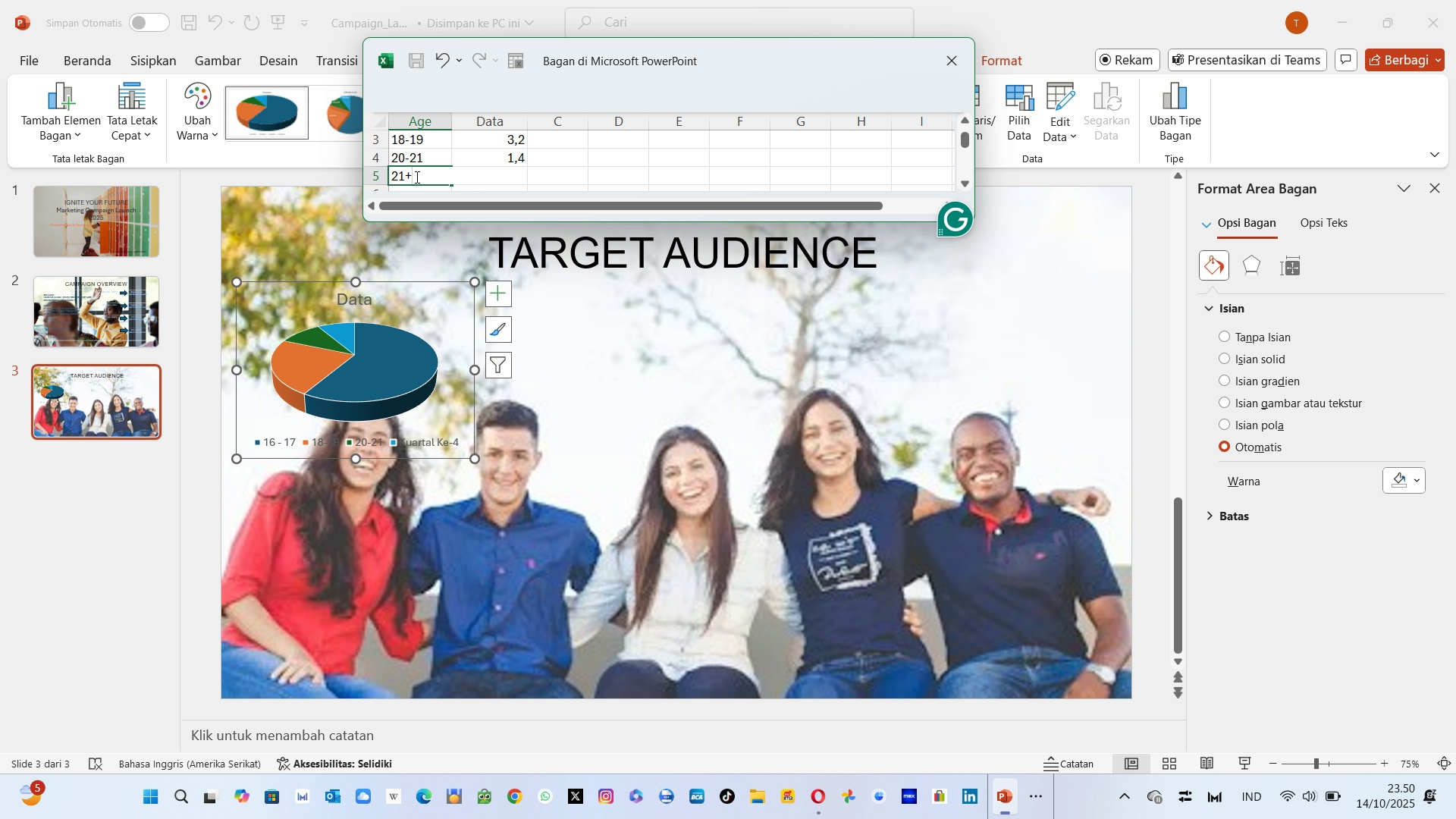 
key(Enter)
 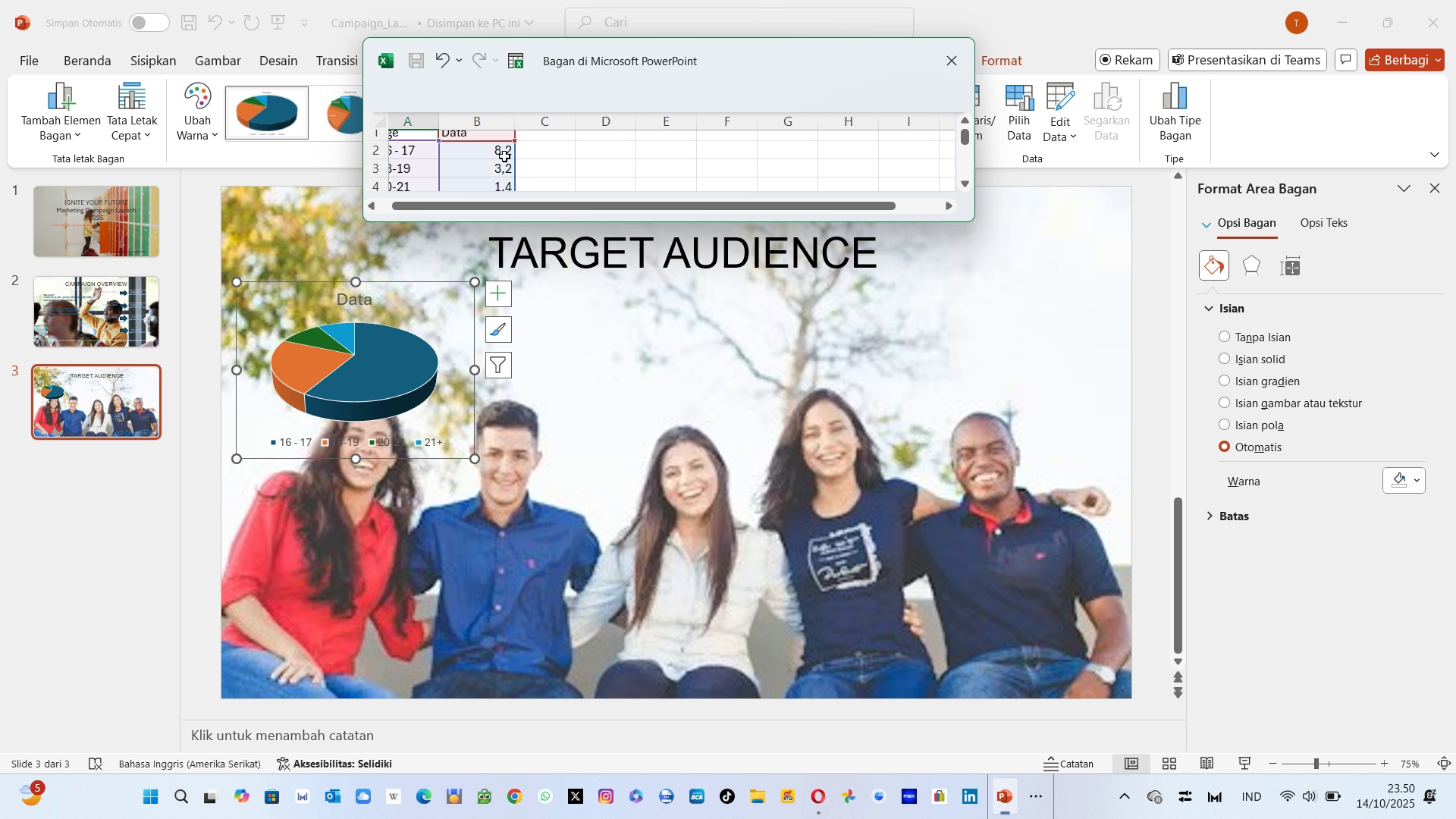 
wait(14.28)
 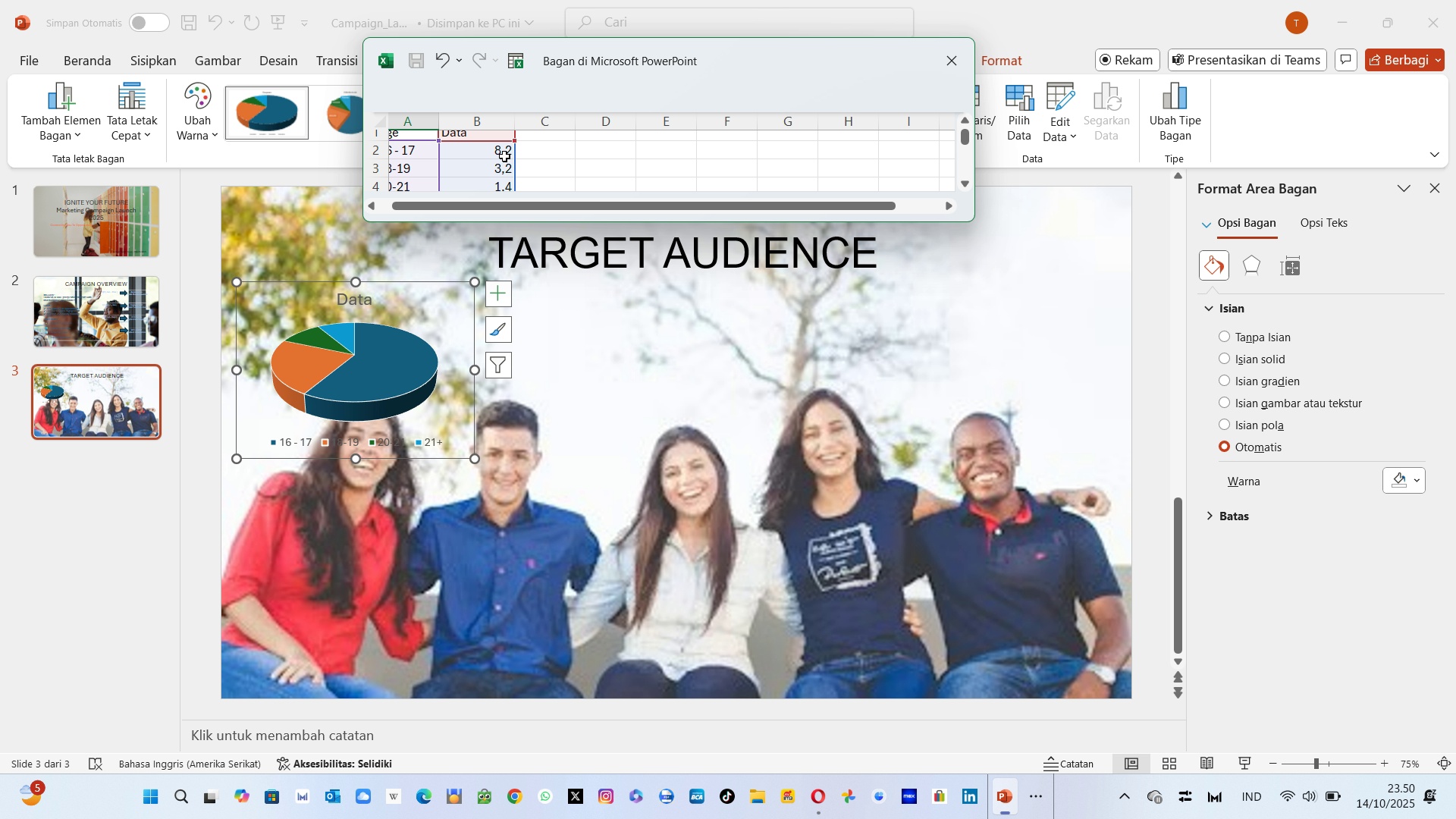 
left_click([496, 156])
 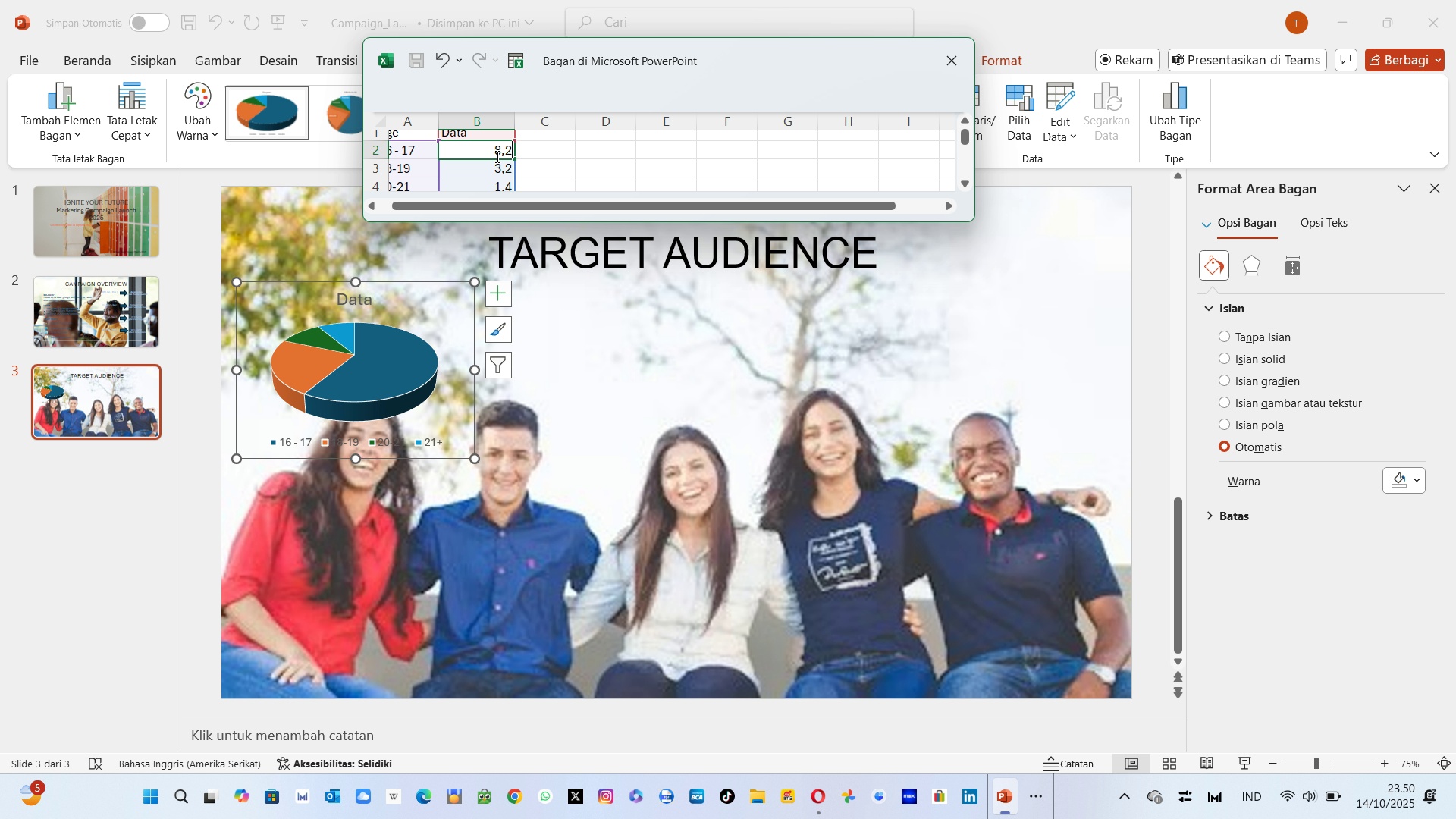 
type(35)
key(Backspace)
type(,56)
key(Backspace)
key(Backspace)
type(5)
 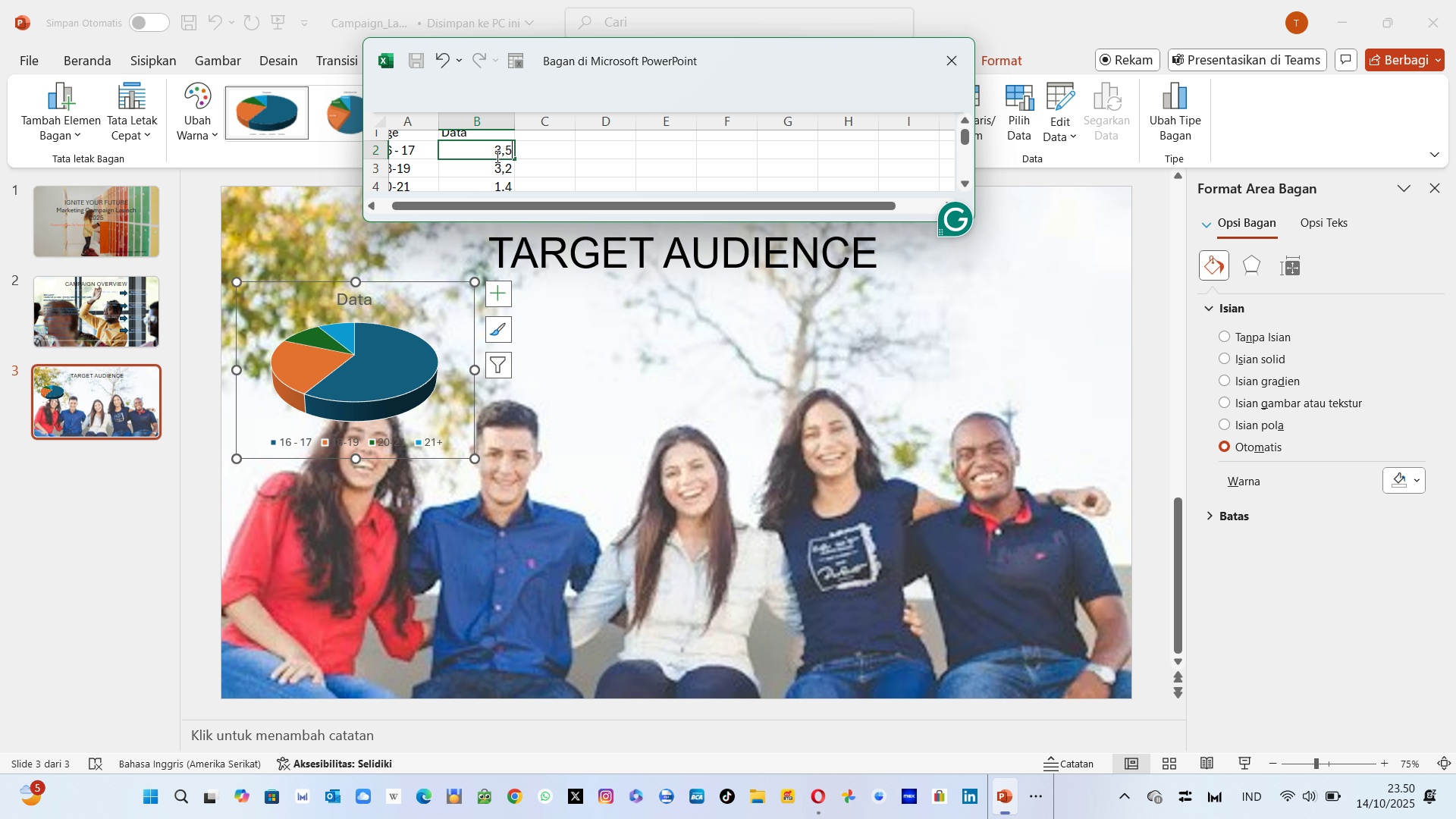 
key(Enter)
 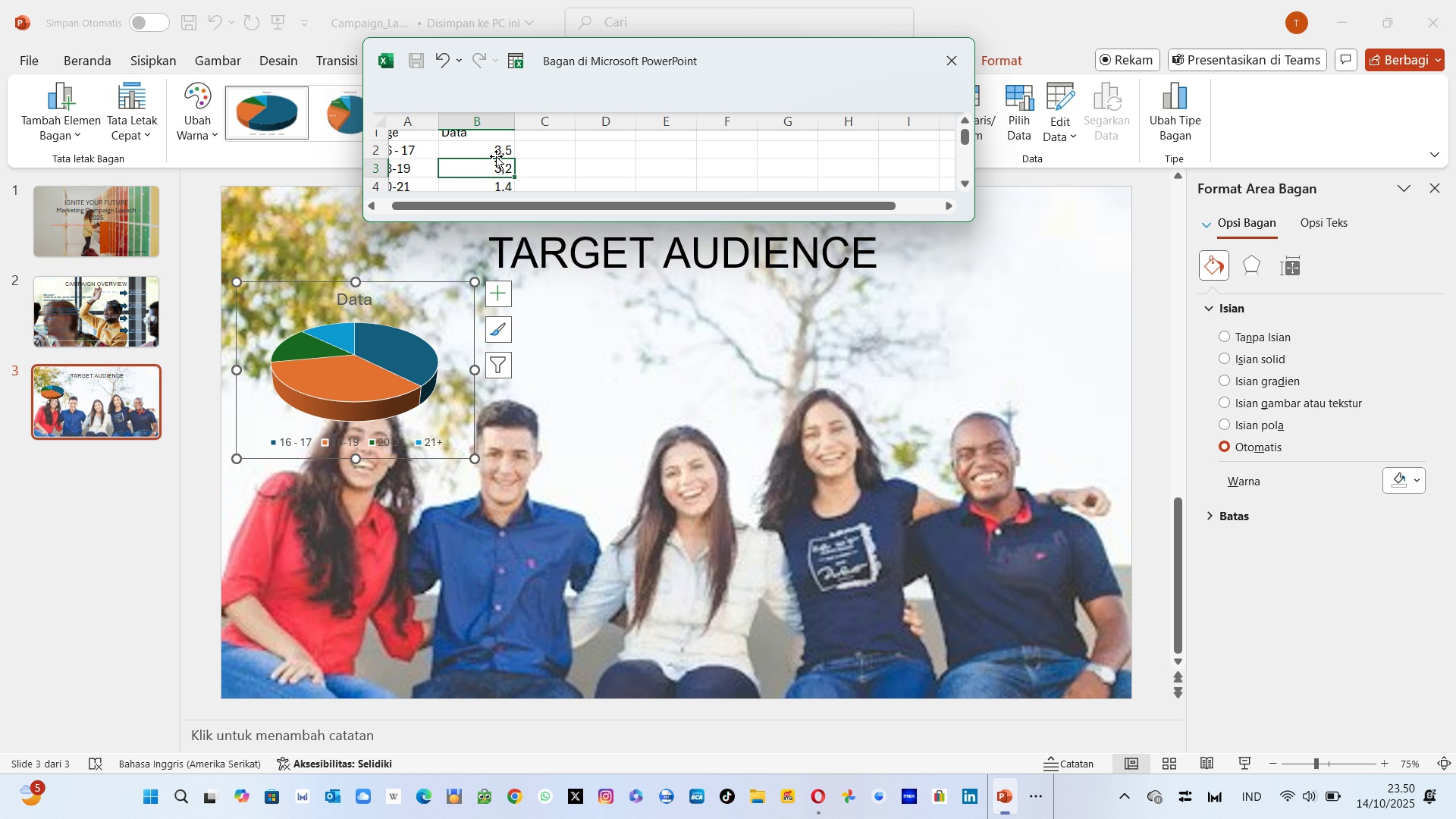 
wait(8.11)
 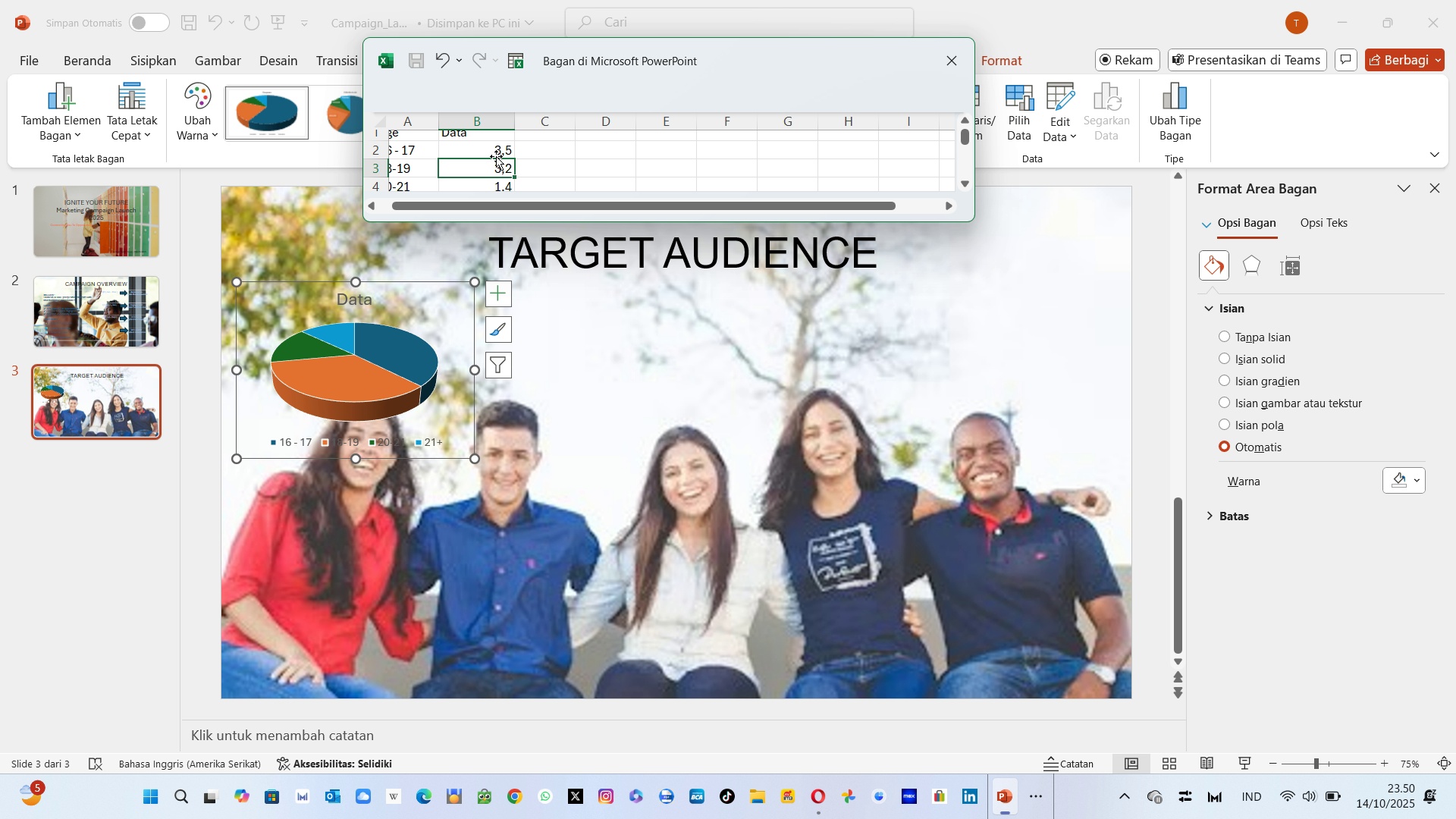 
left_click([498, 171])
 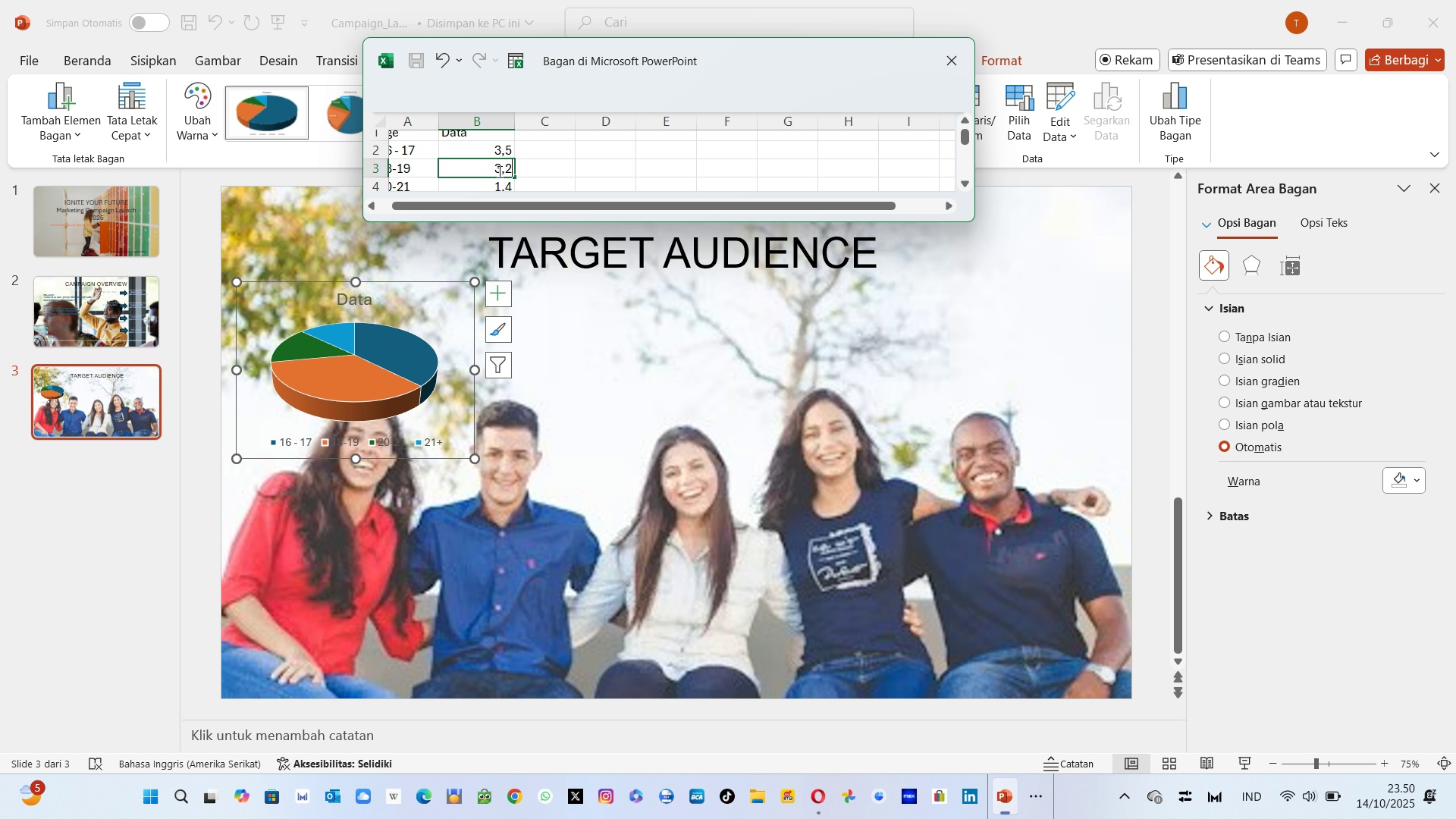 
type(42)
key(Backspace)
type(,4)
key(Backspace)
type(2)
 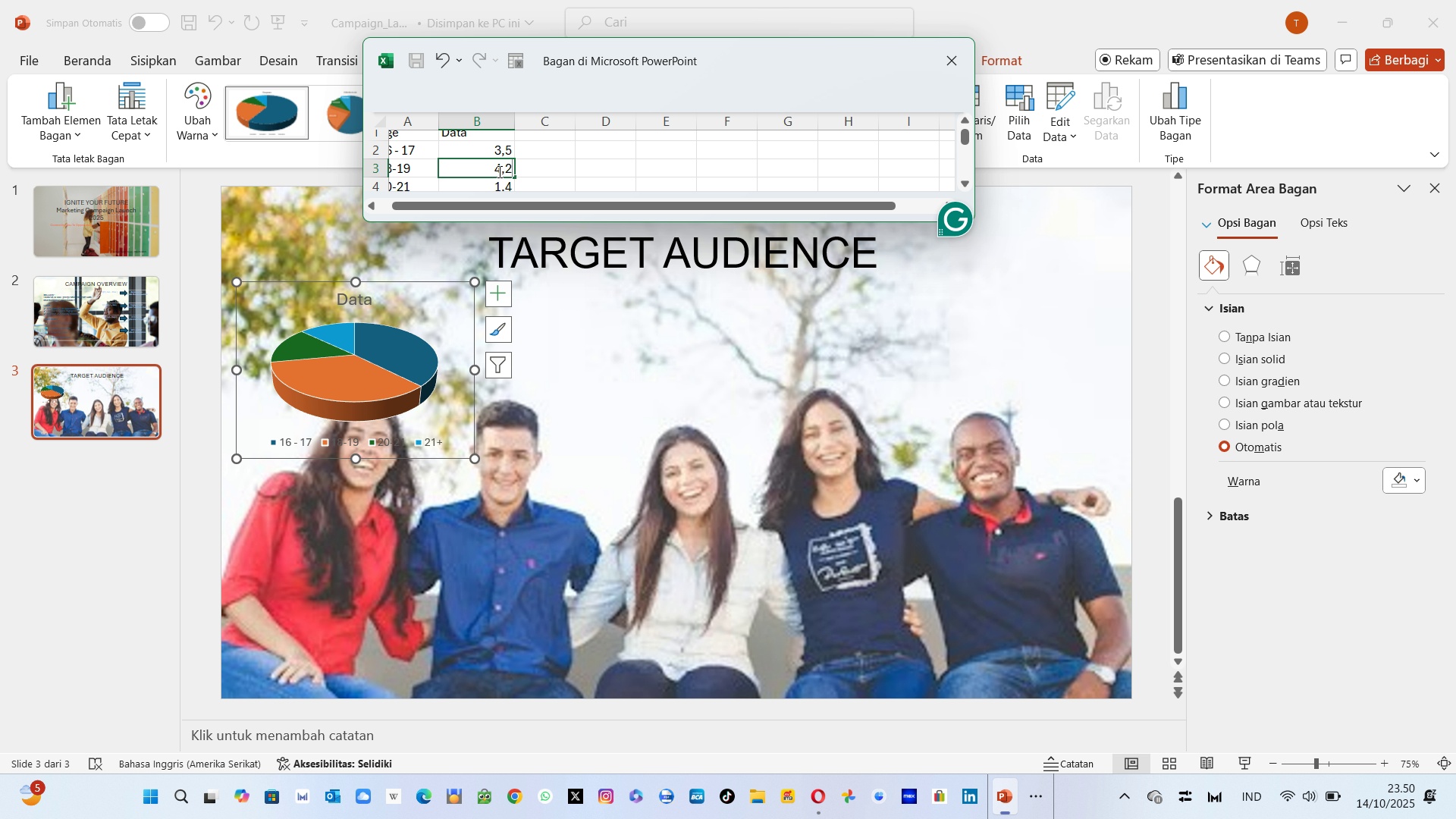 
key(Enter)
 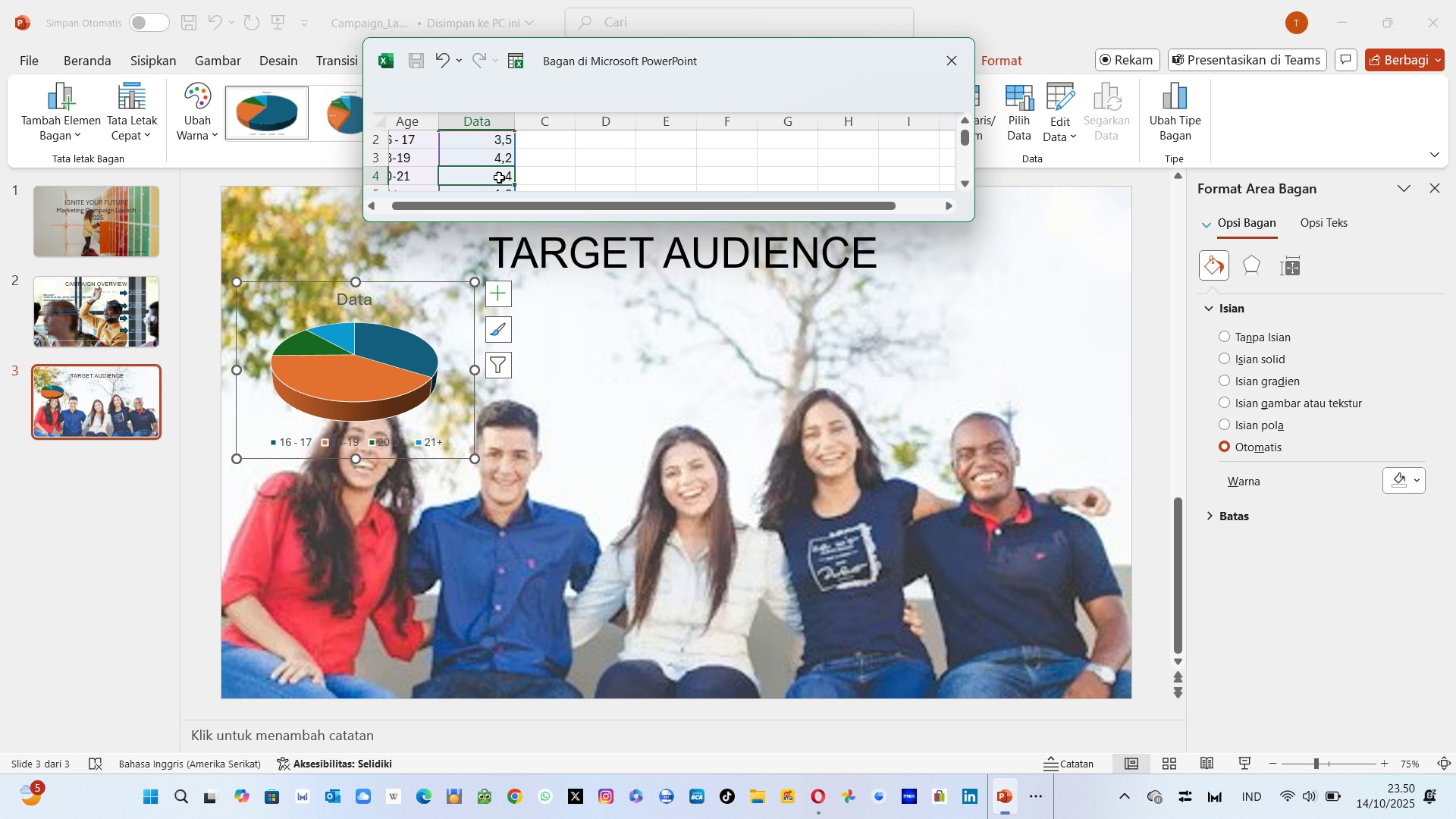 
left_click([500, 177])
 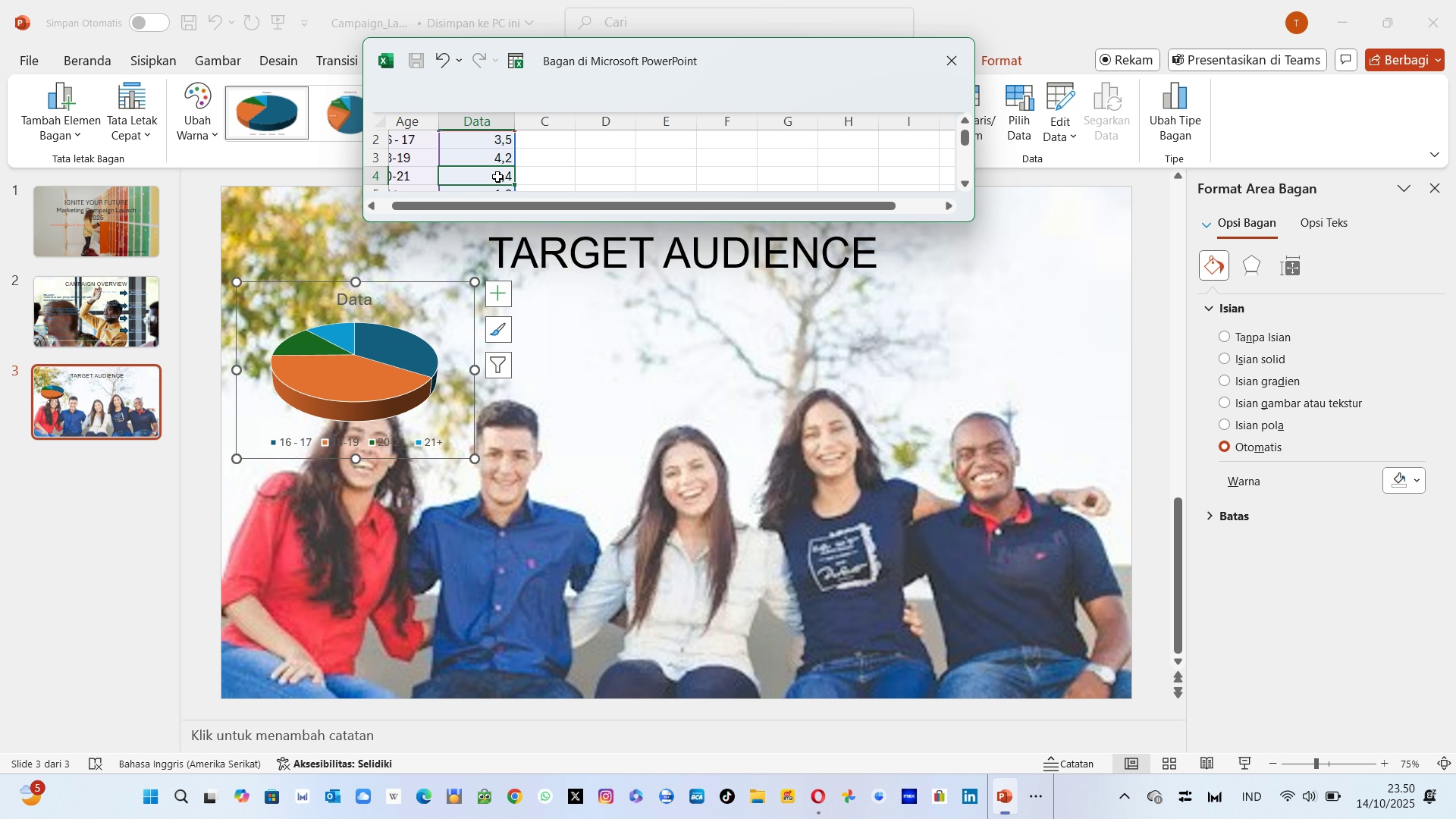 
left_click([494, 177])
 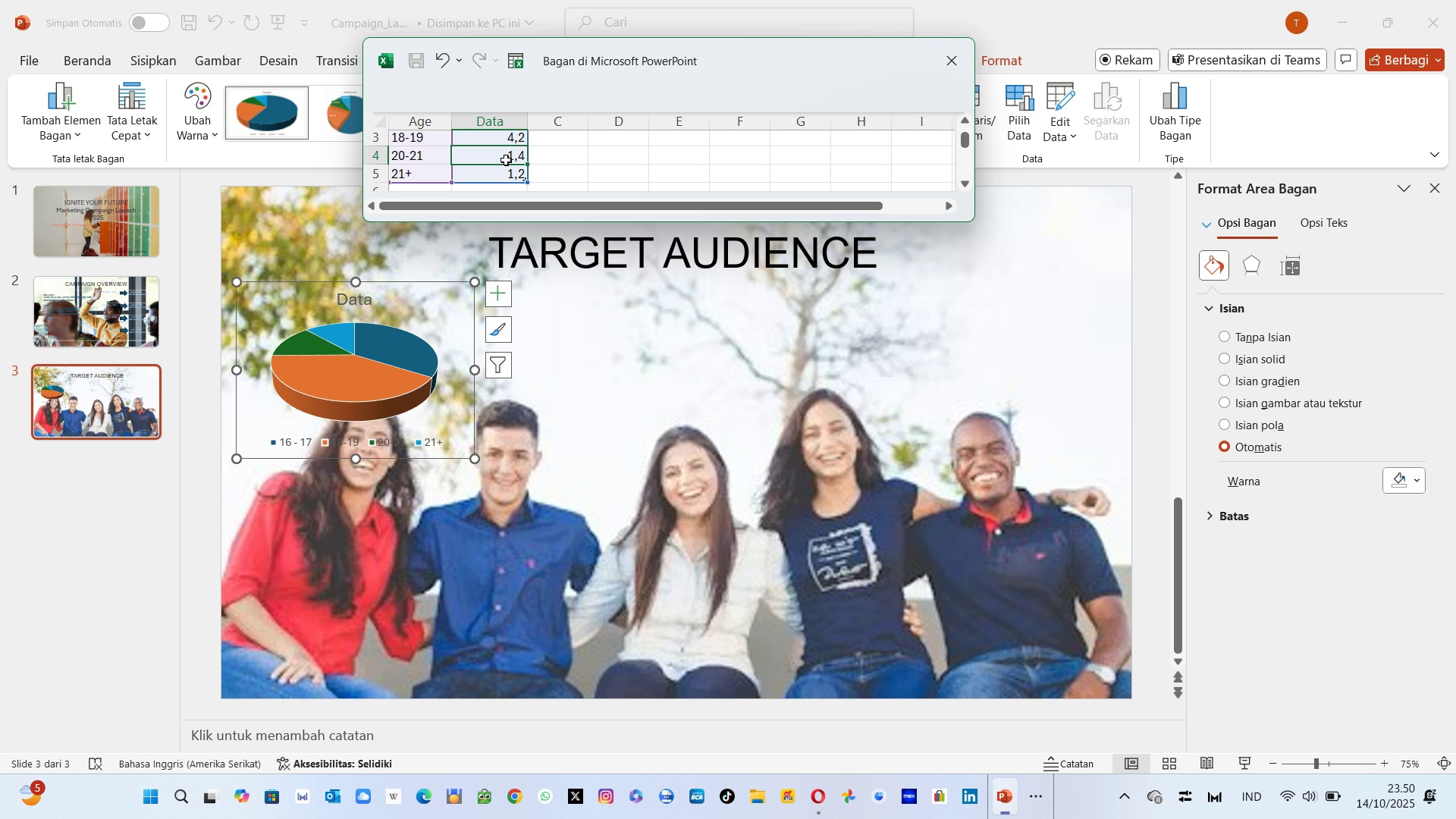 
left_click([510, 159])
 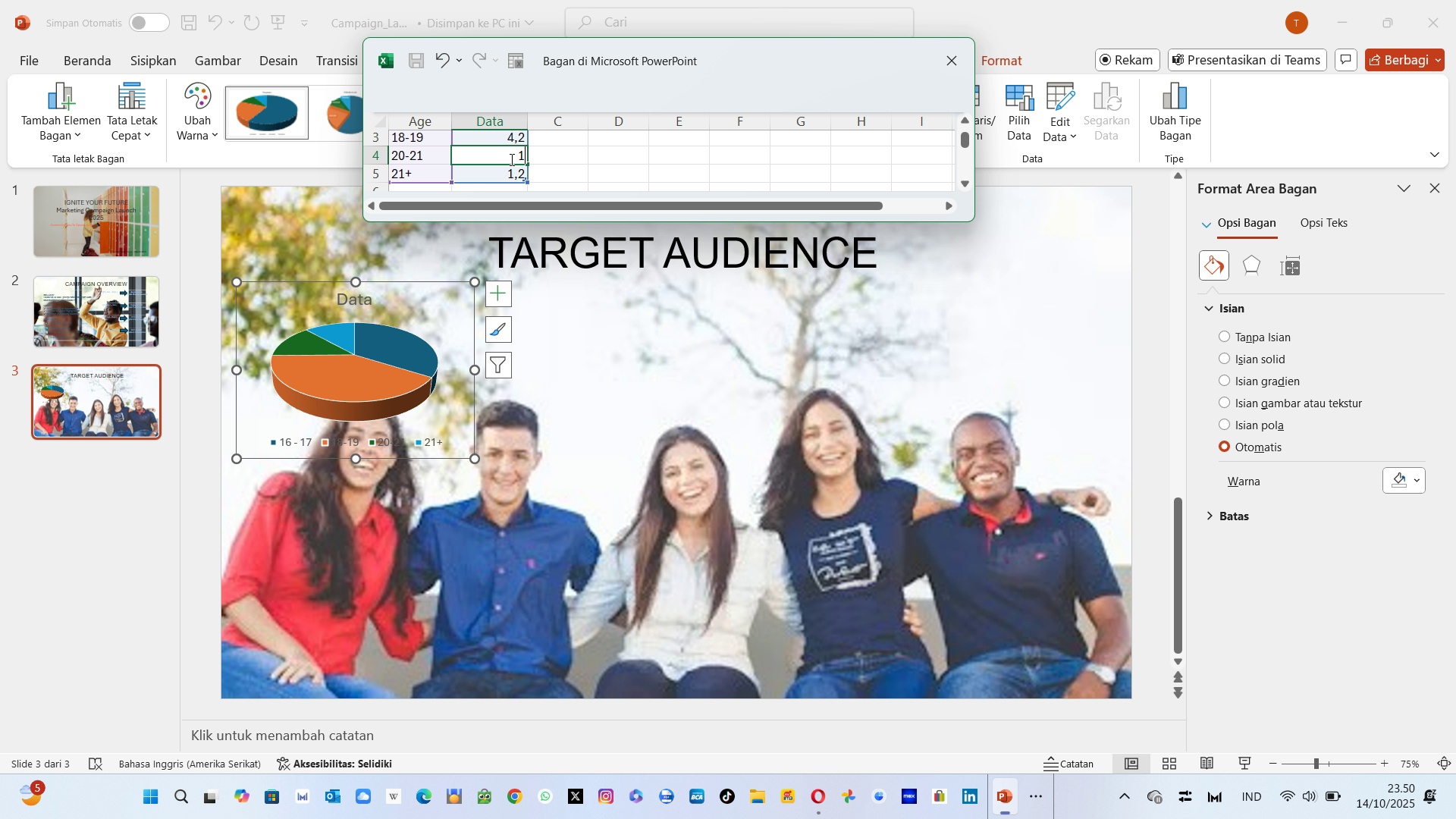 
key(1)
 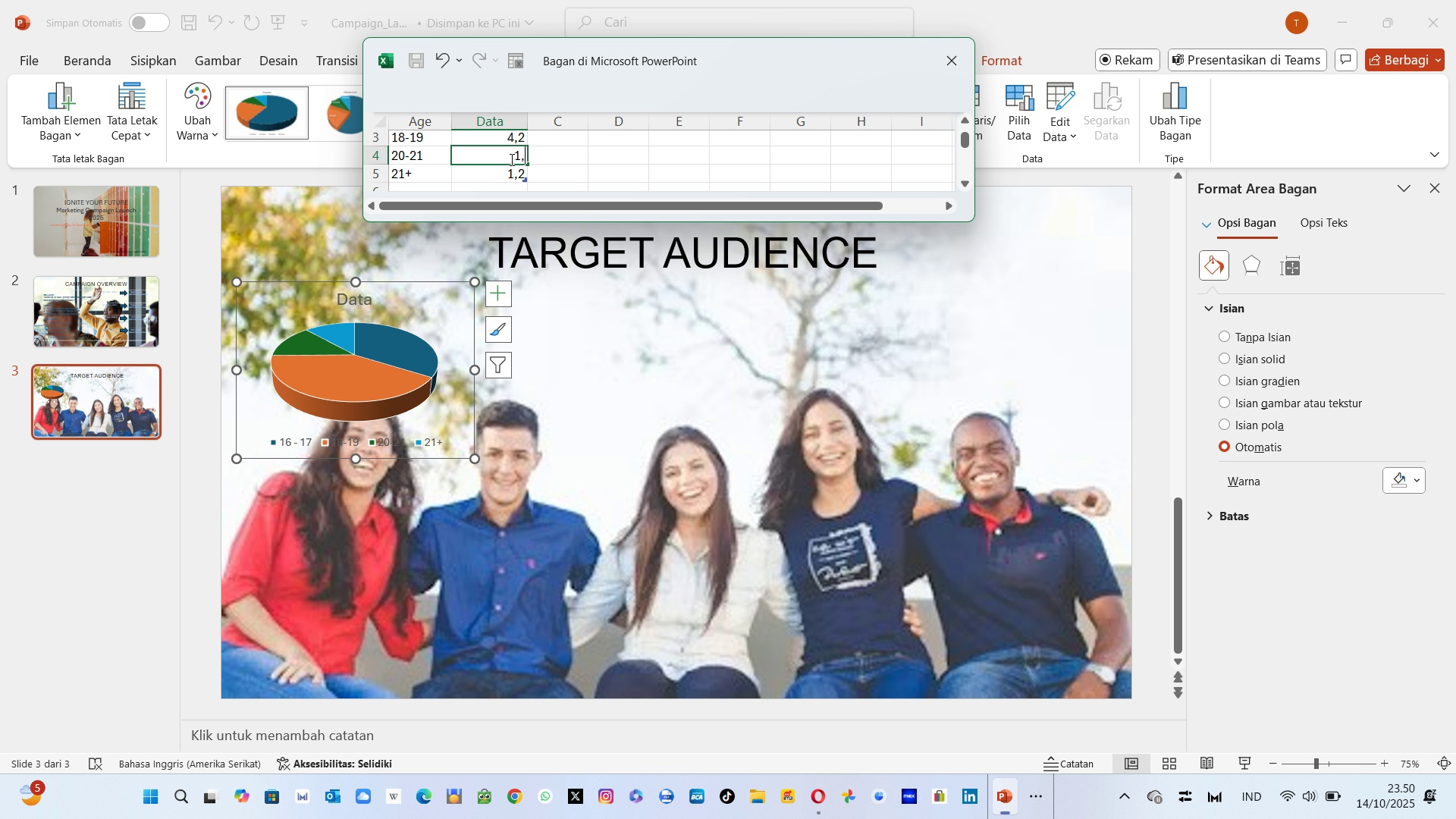 
key(Comma)
 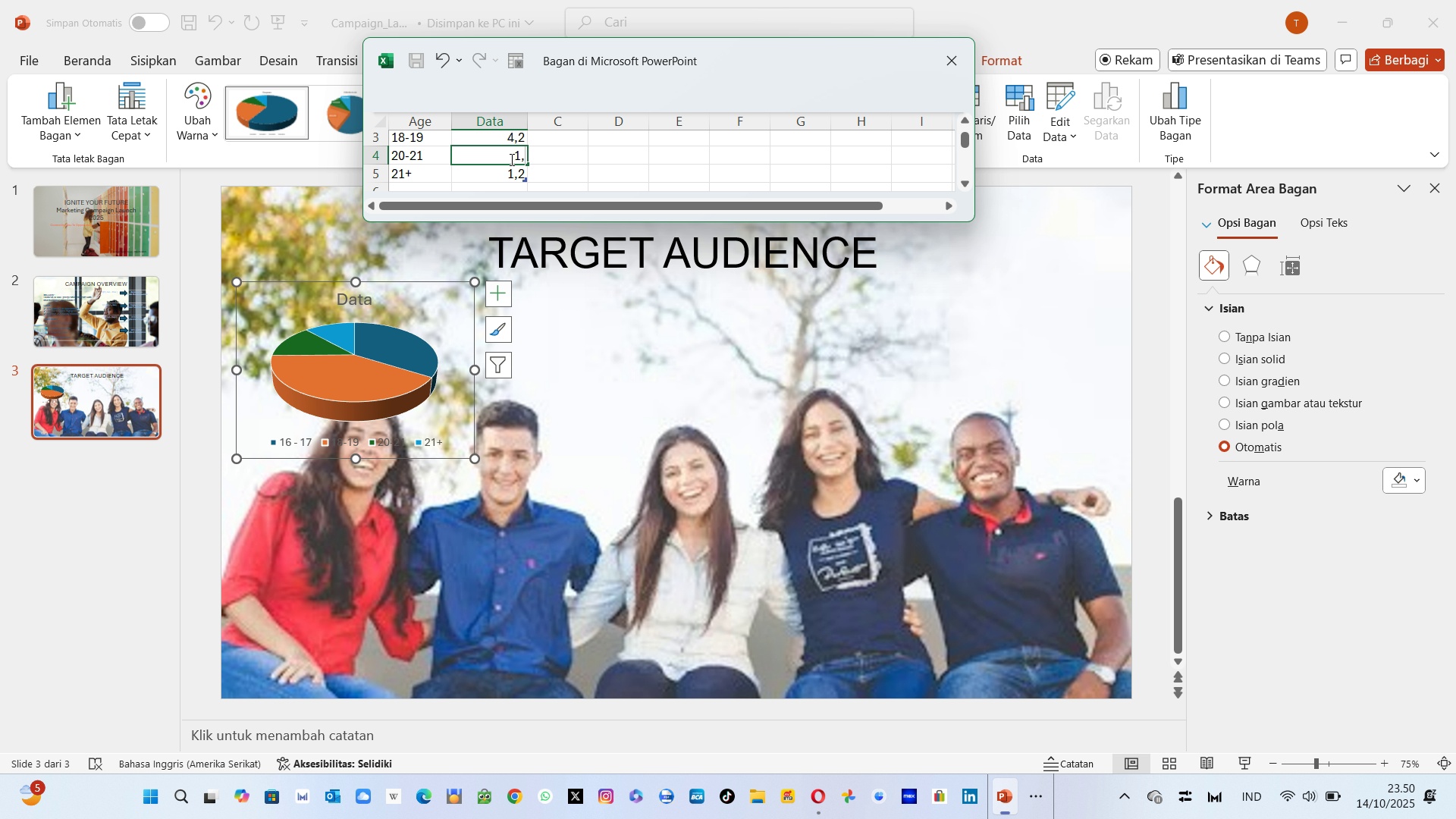 
key(7)
 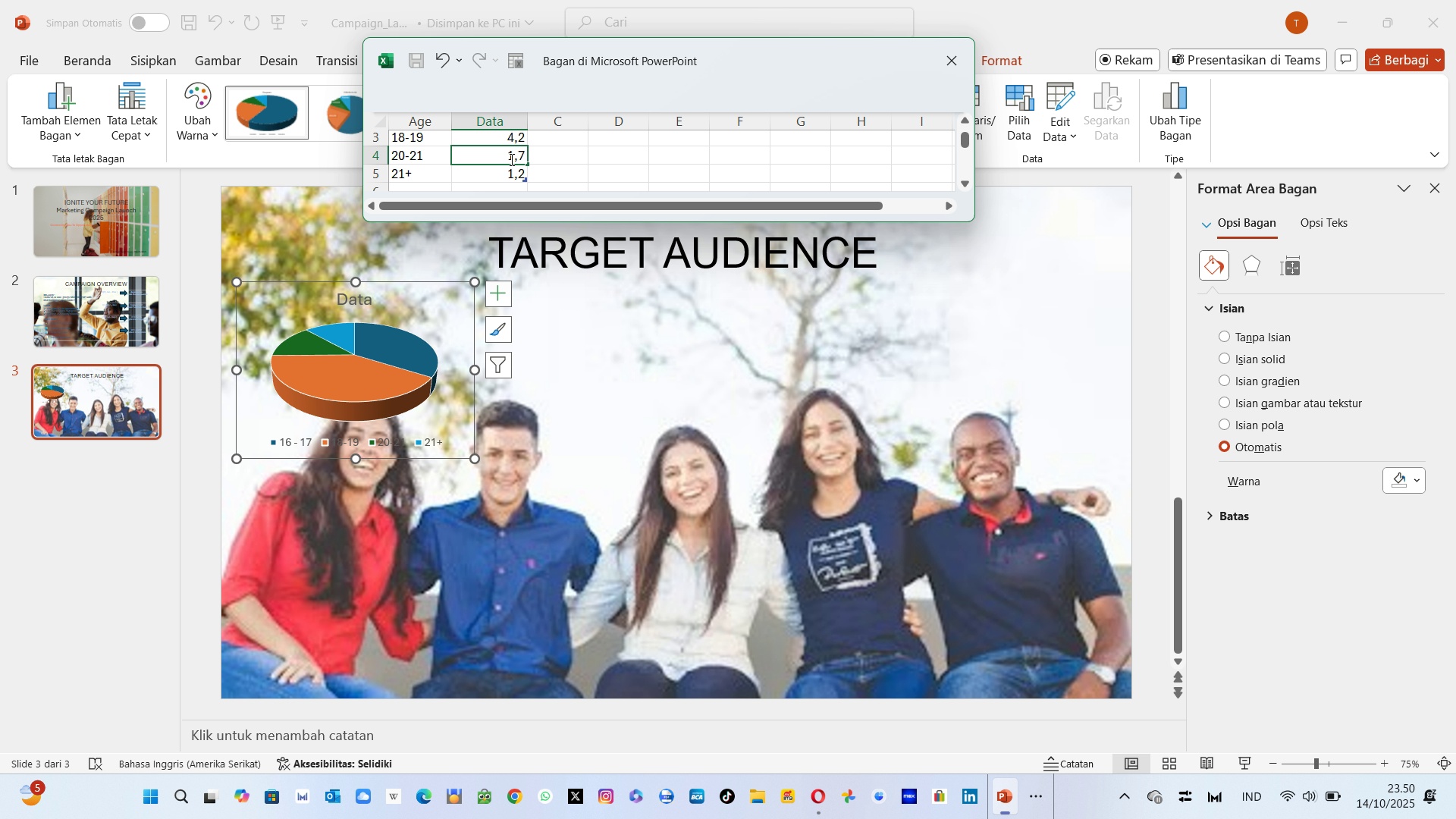 
key(Enter)
 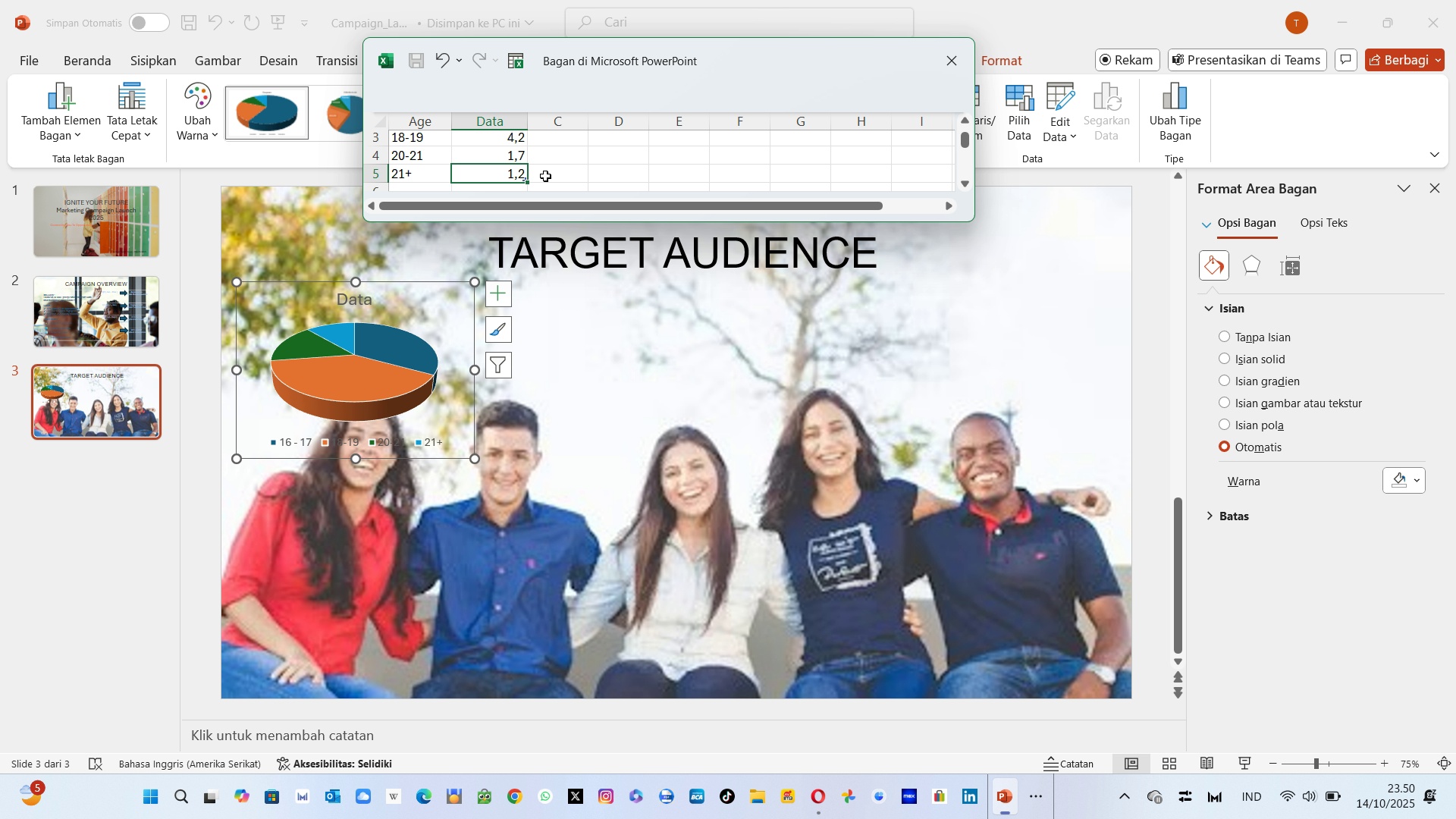 
left_click([519, 177])
 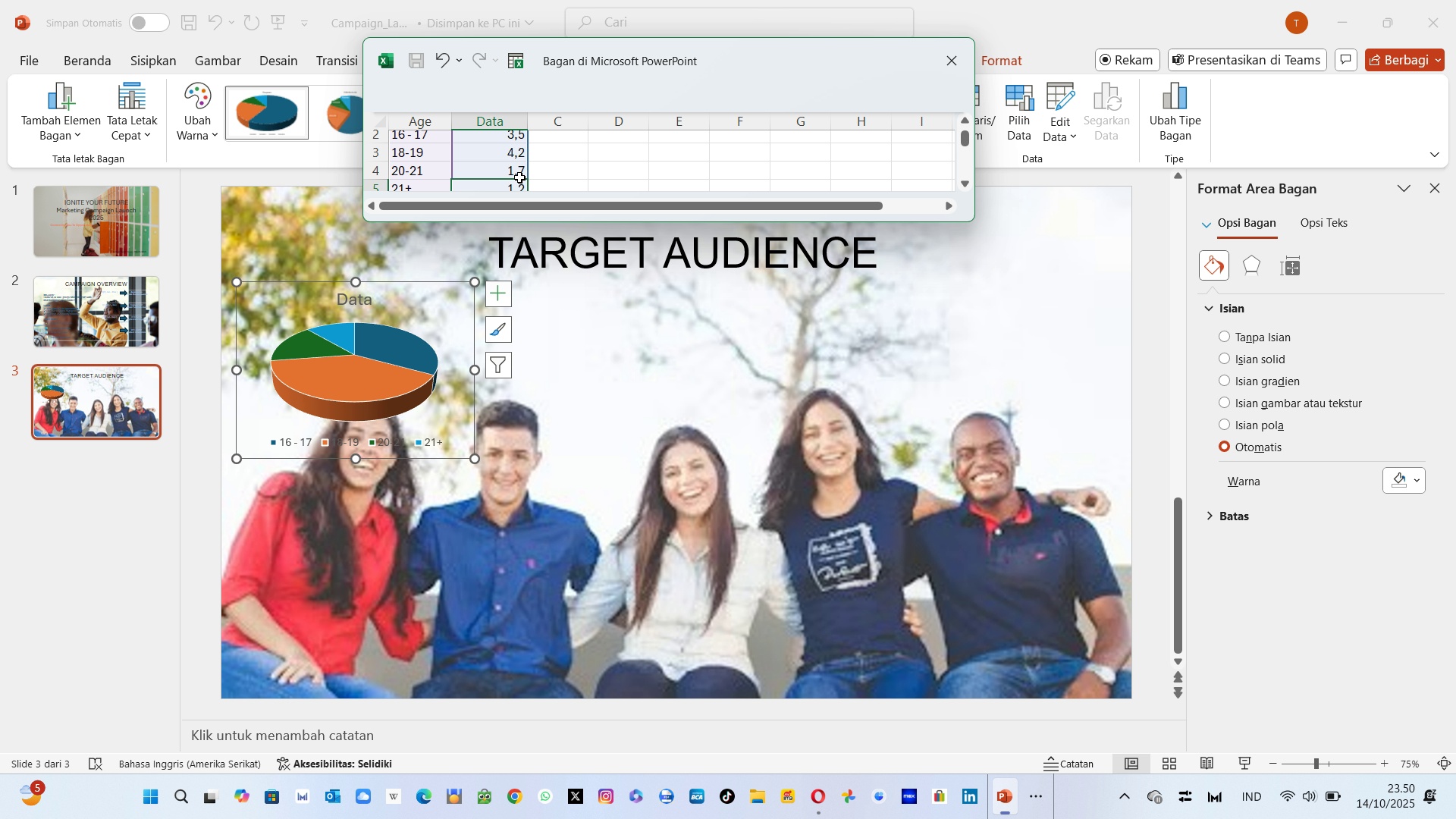 
wait(12.21)
 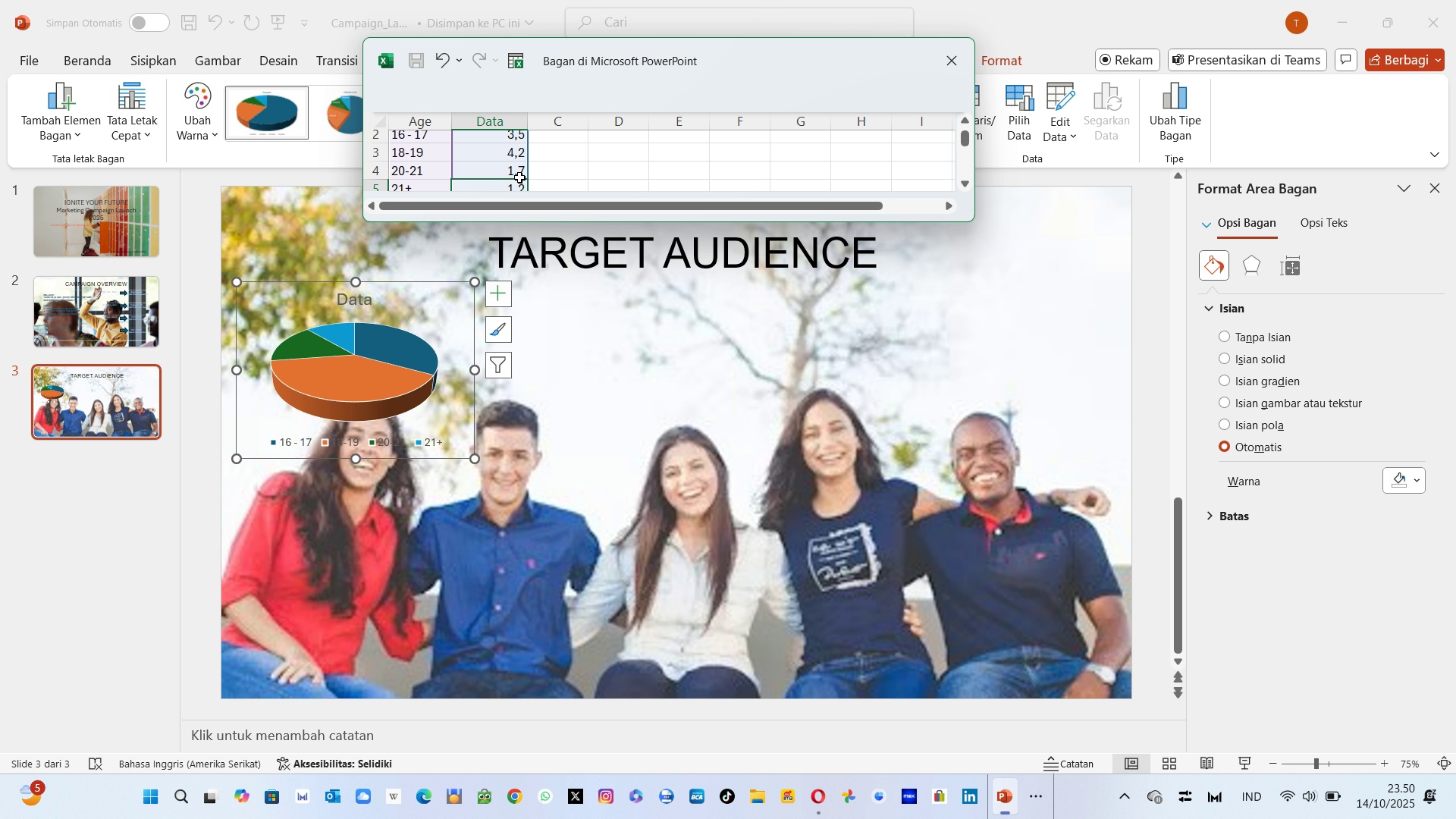 
left_click([517, 158])
 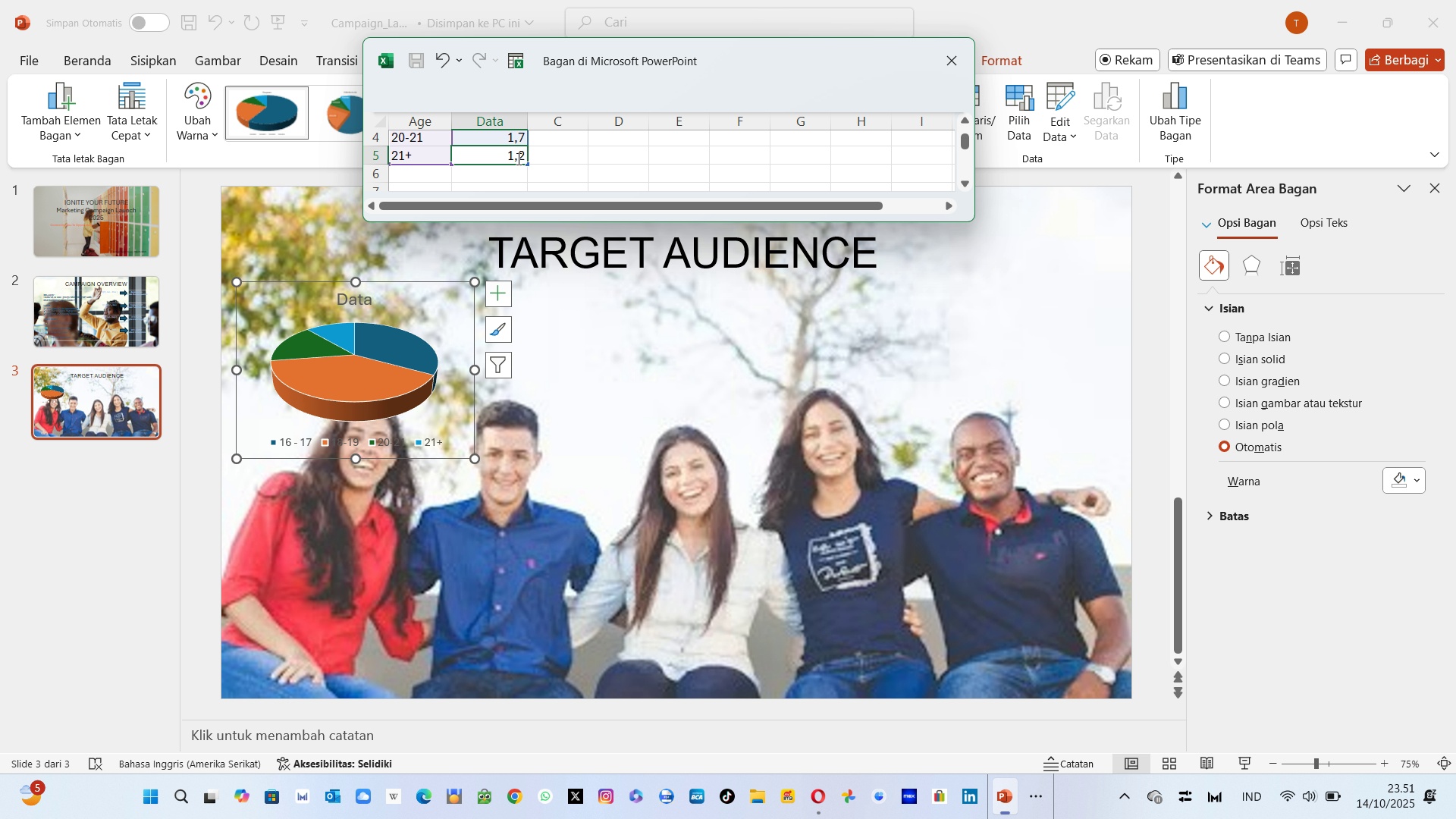 
key(0)
 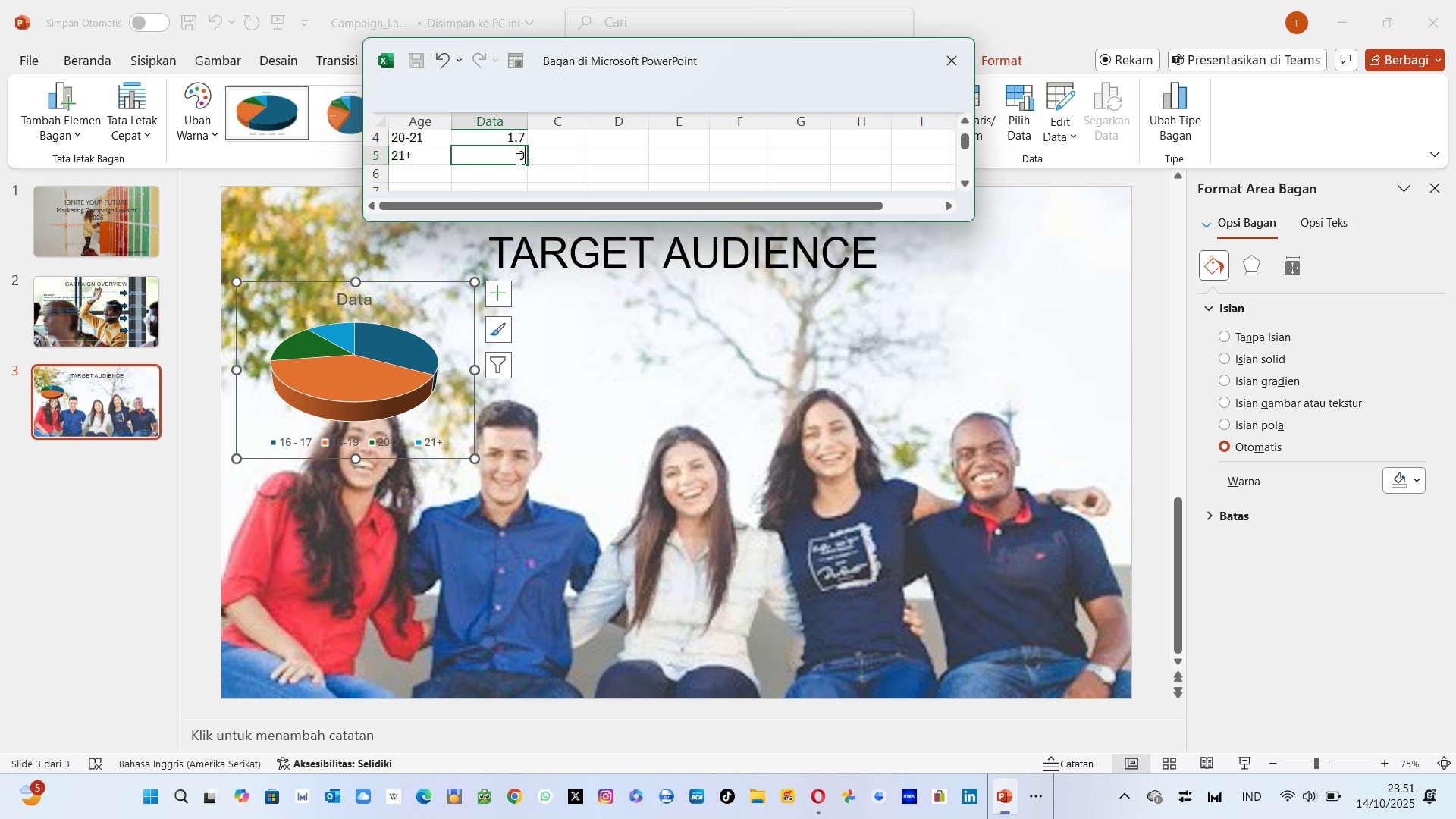 
key(Comma)
 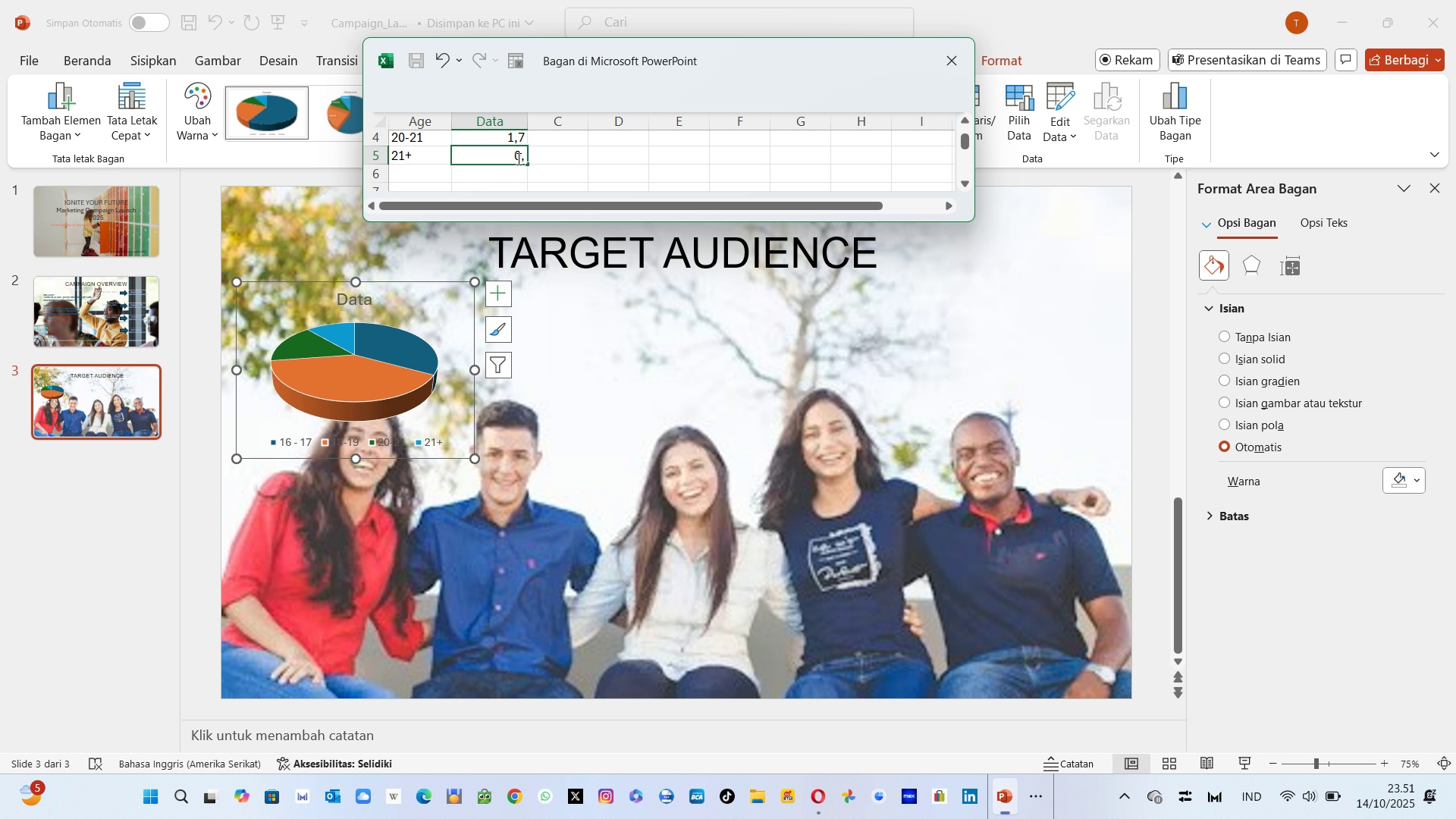 
key(9)
 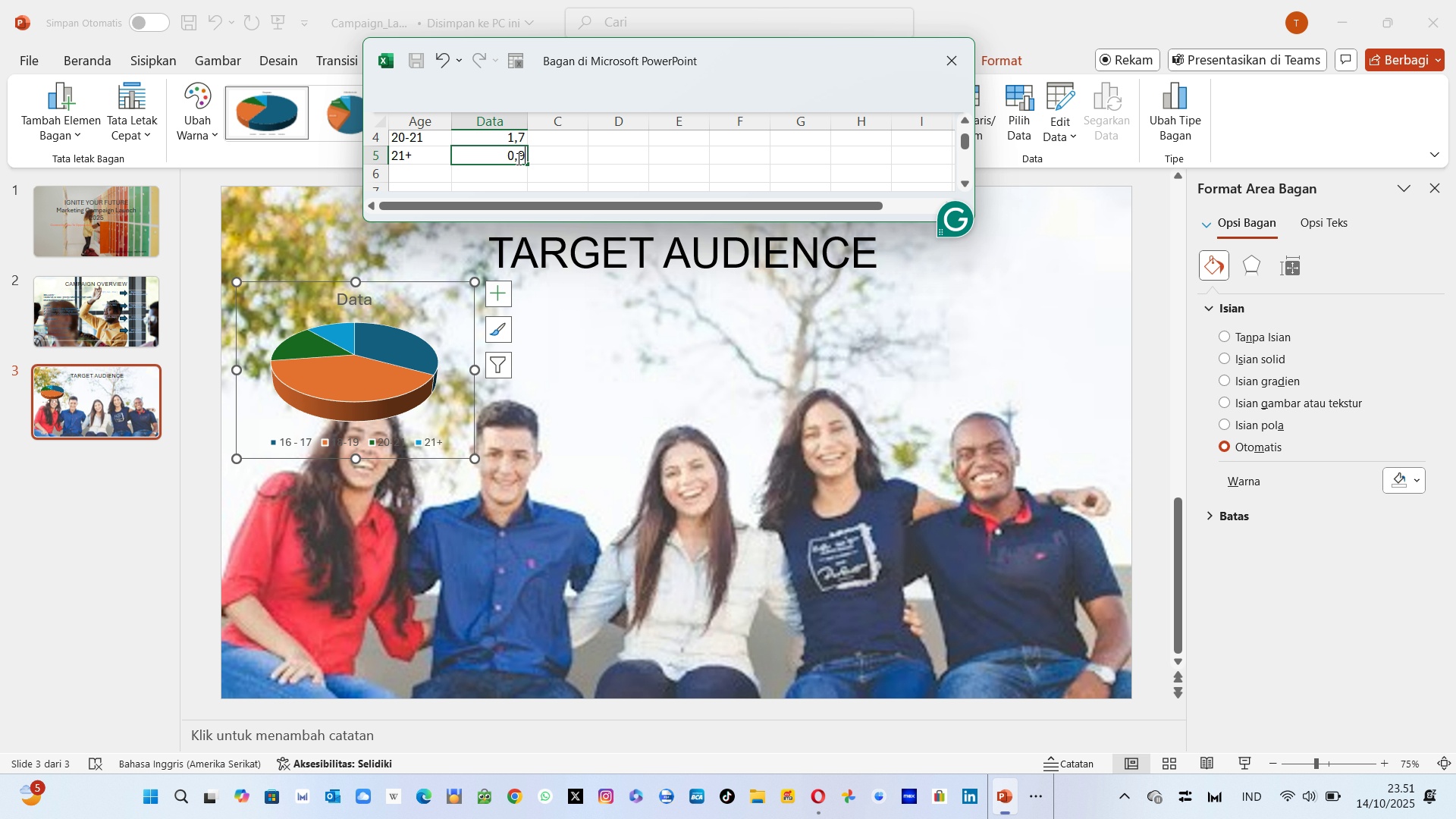 
key(Enter)
 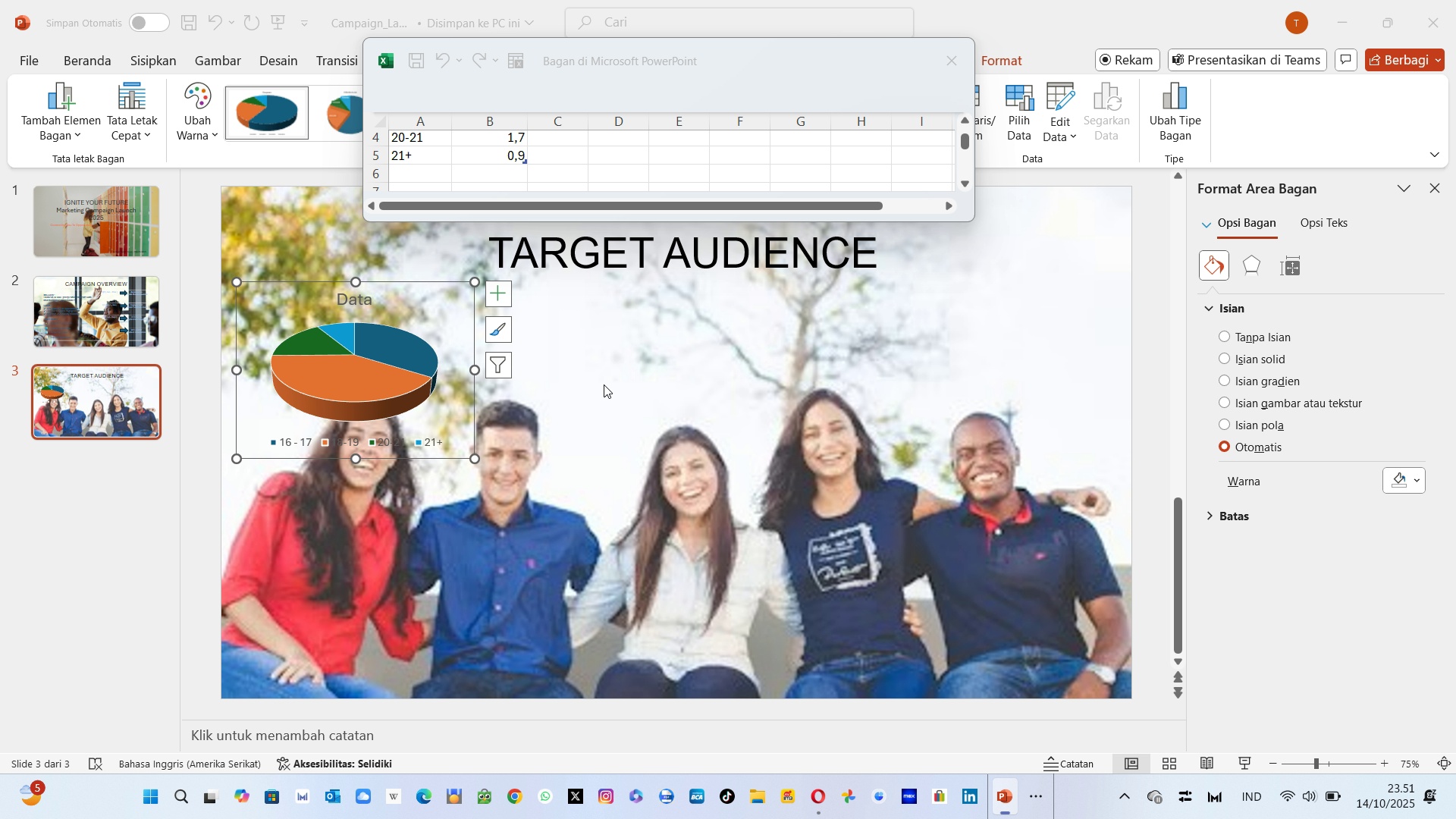 
left_click([604, 384])
 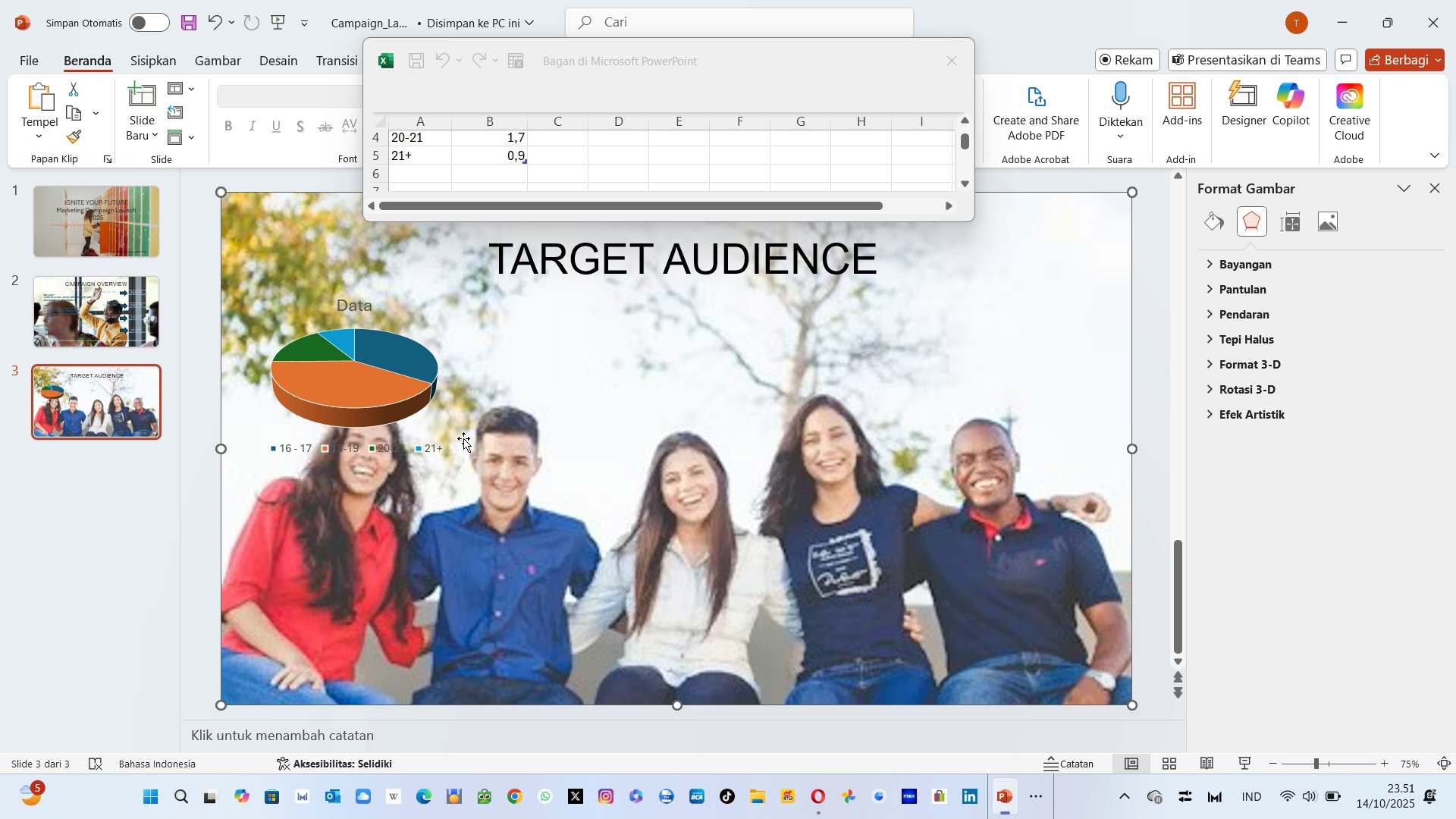 
mouse_move([416, 449])
 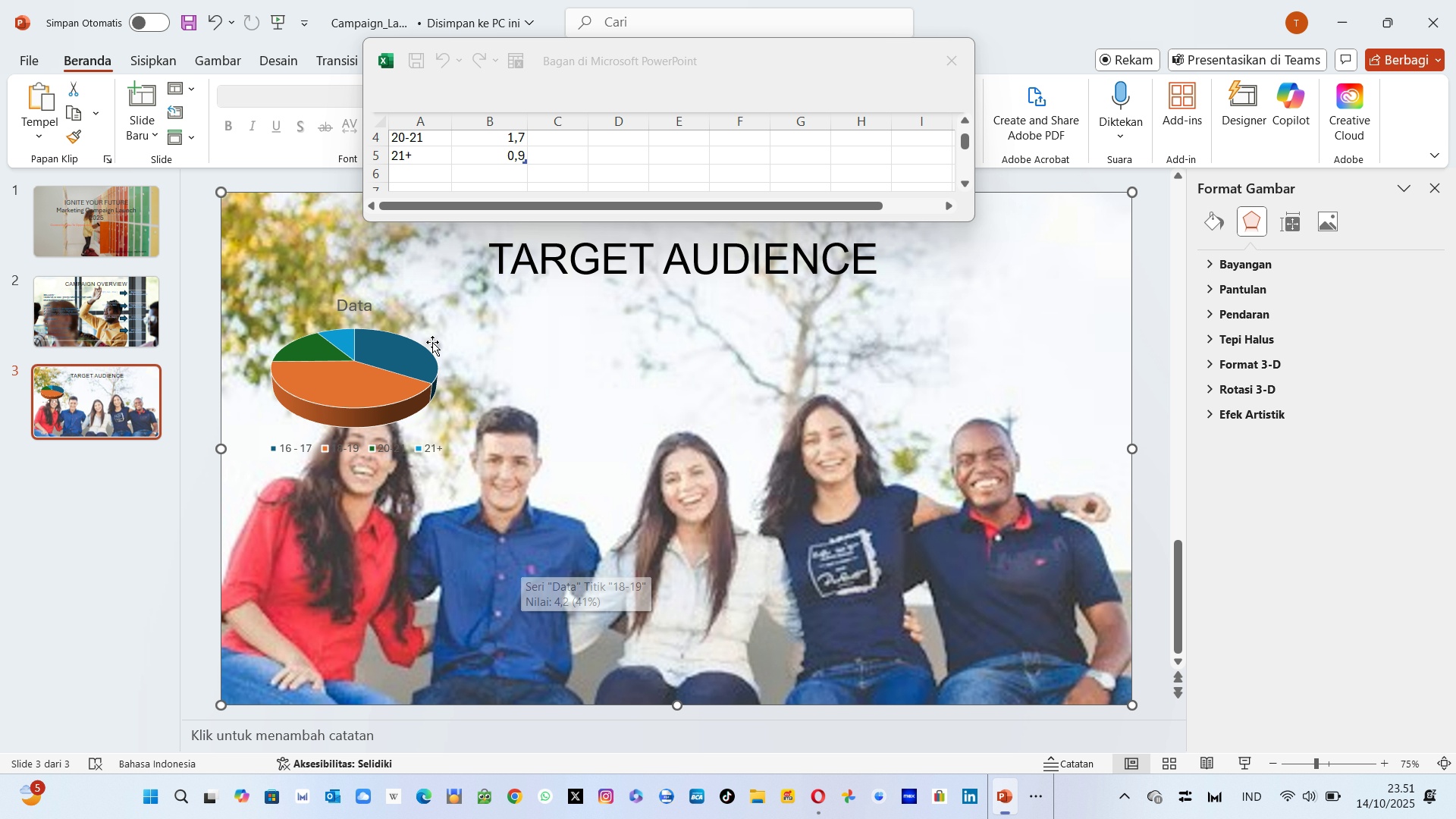 
wait(7.71)
 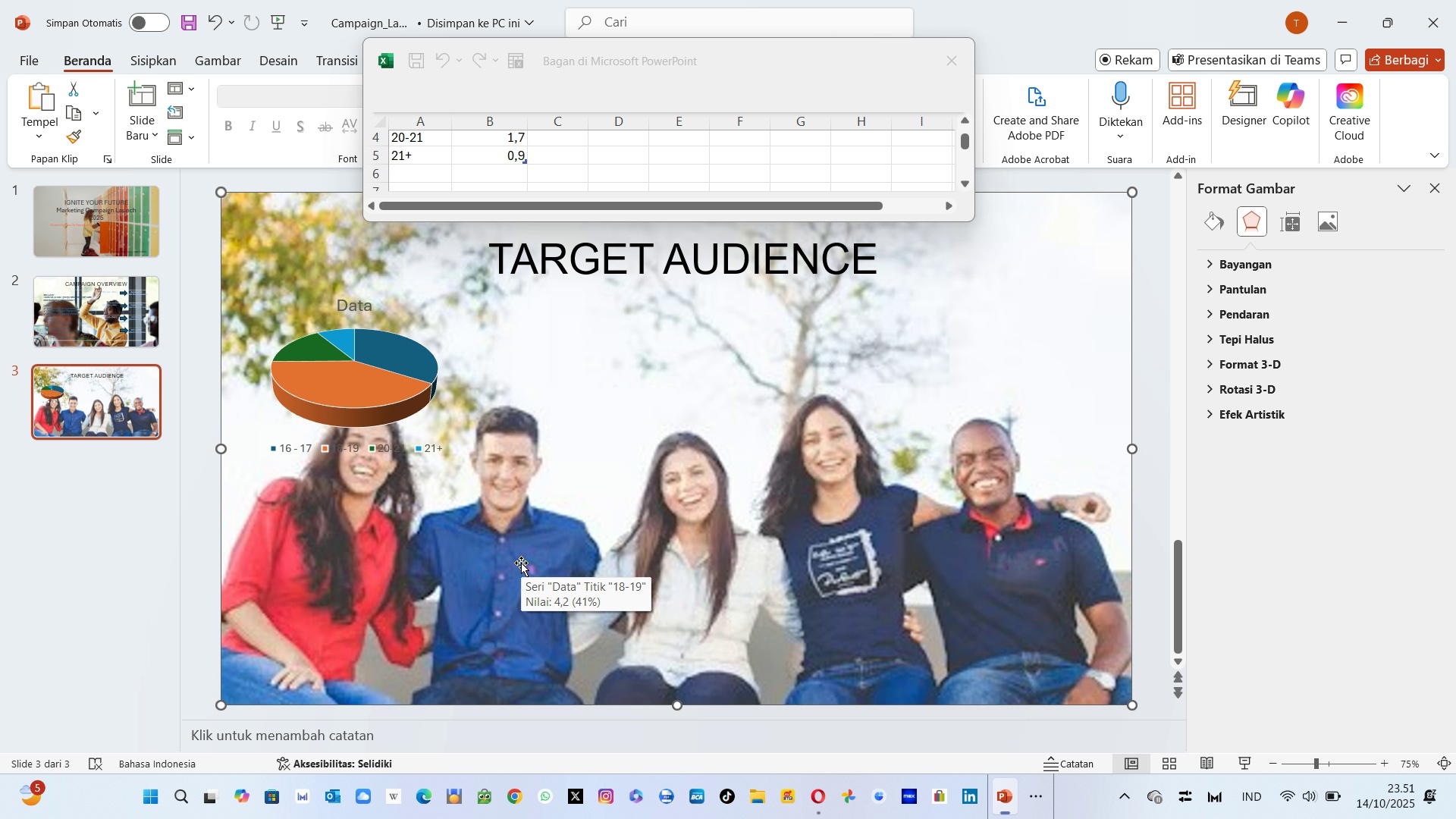 
left_click([1015, 24])
 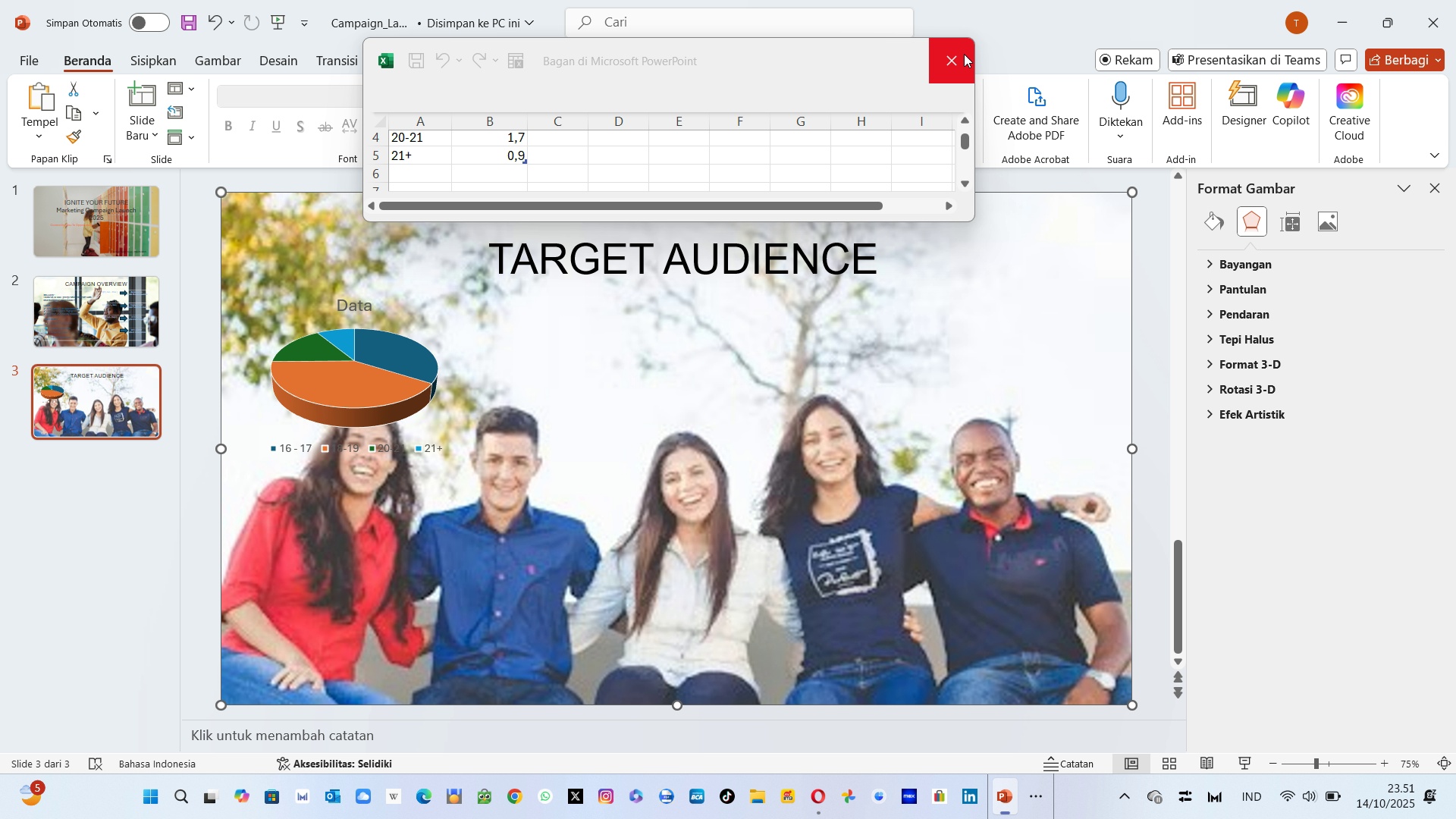 
left_click([964, 54])
 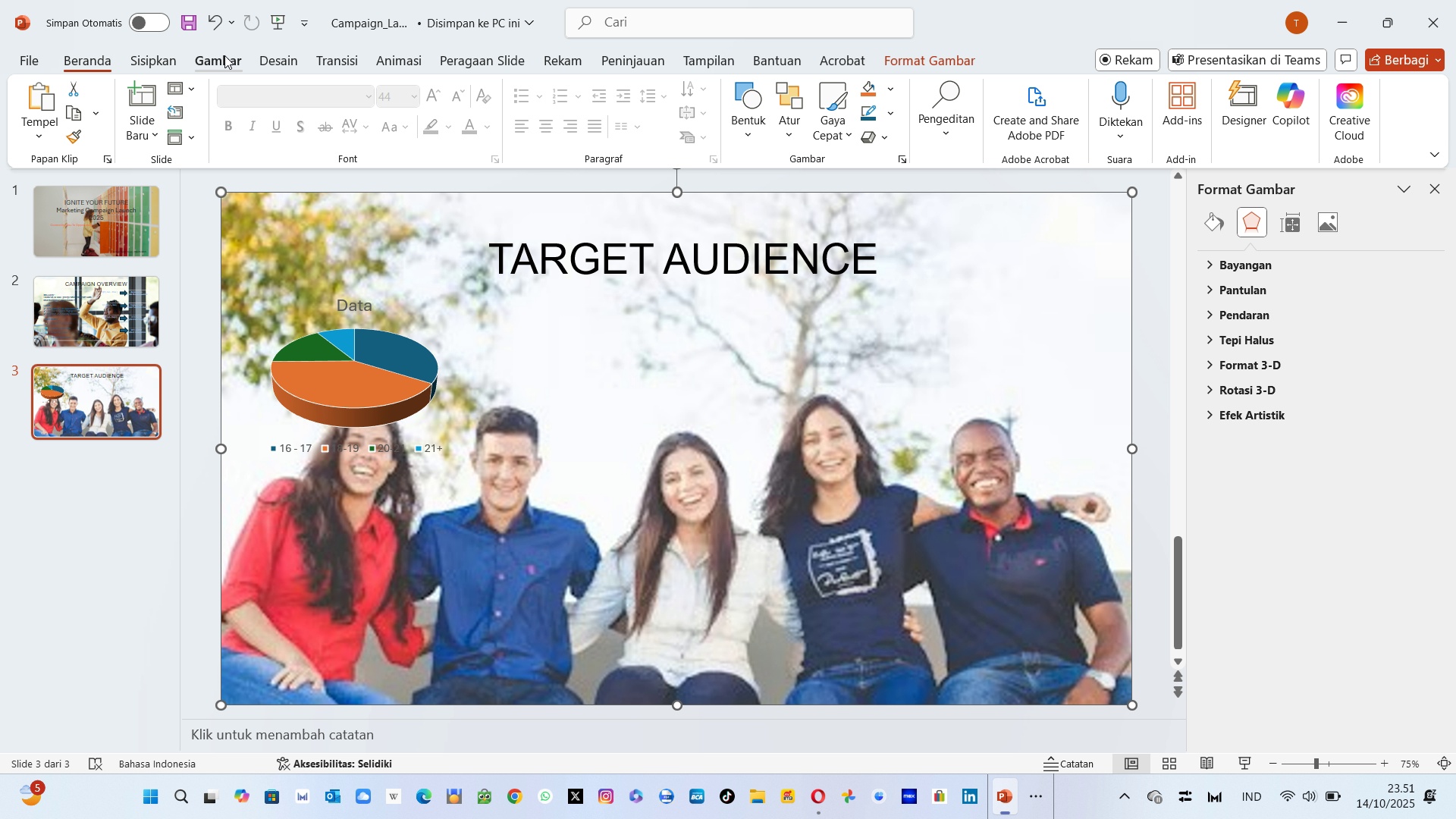 
left_click([224, 55])
 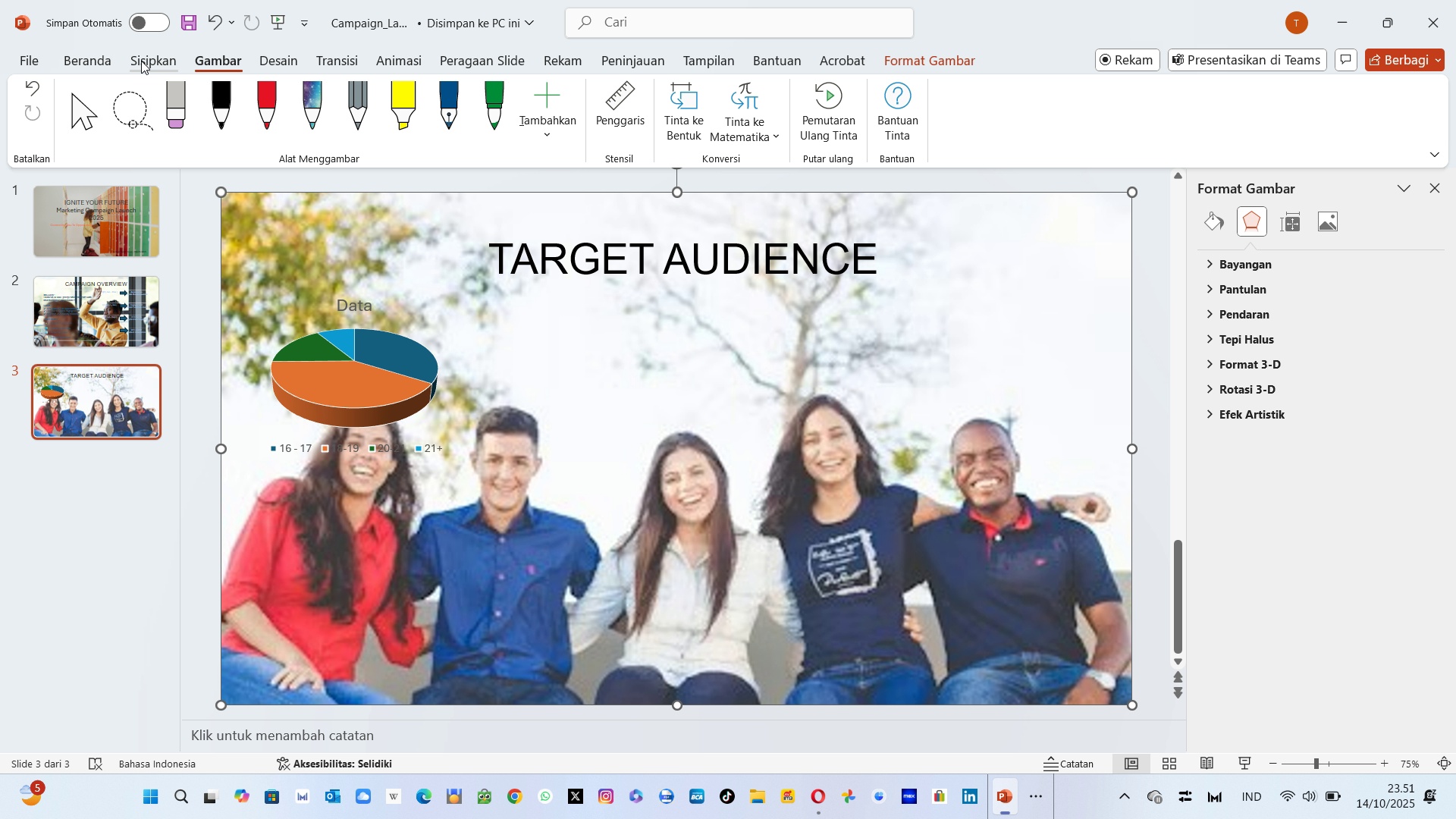 
left_click([141, 61])
 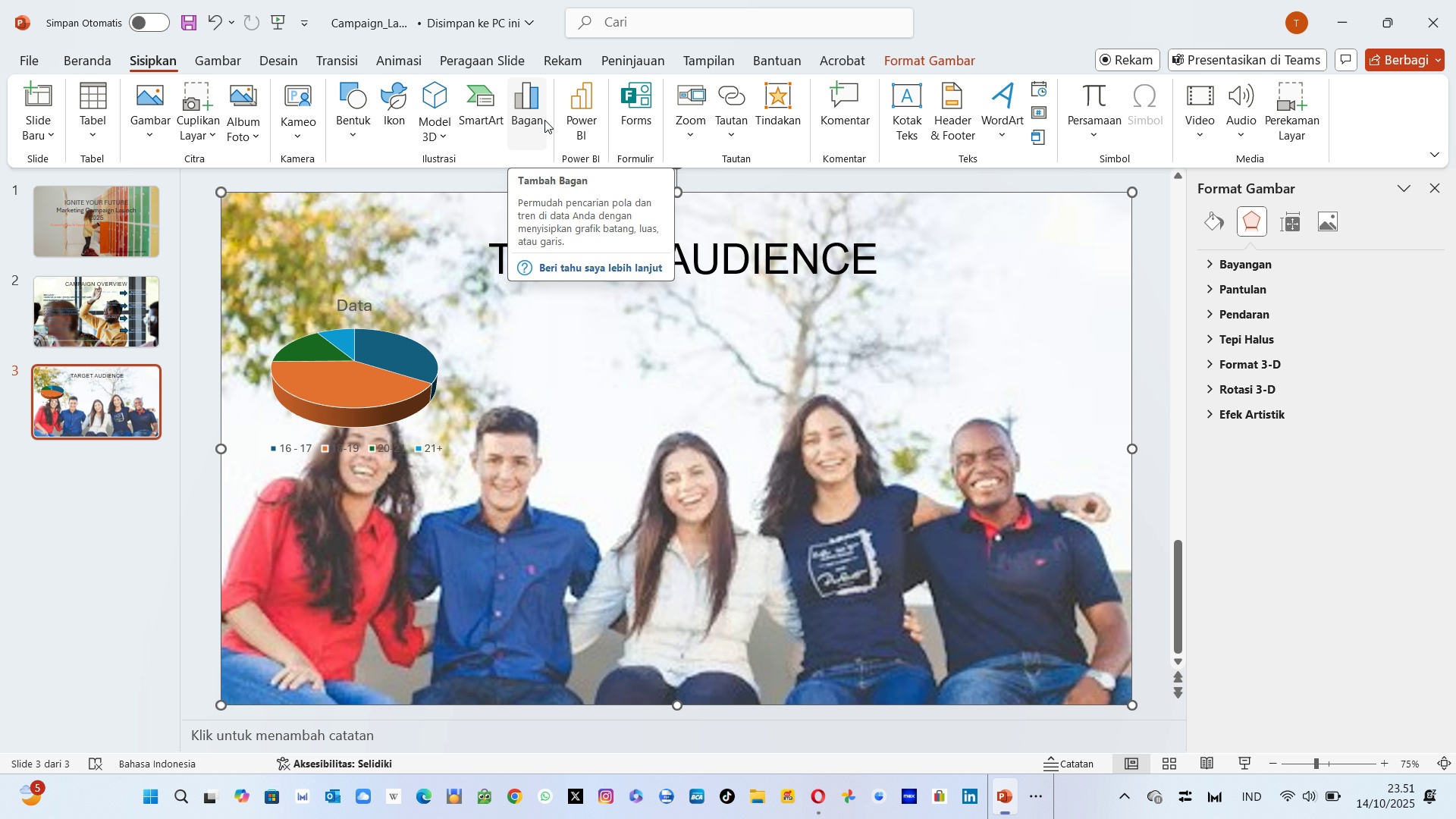 
left_click([544, 120])
 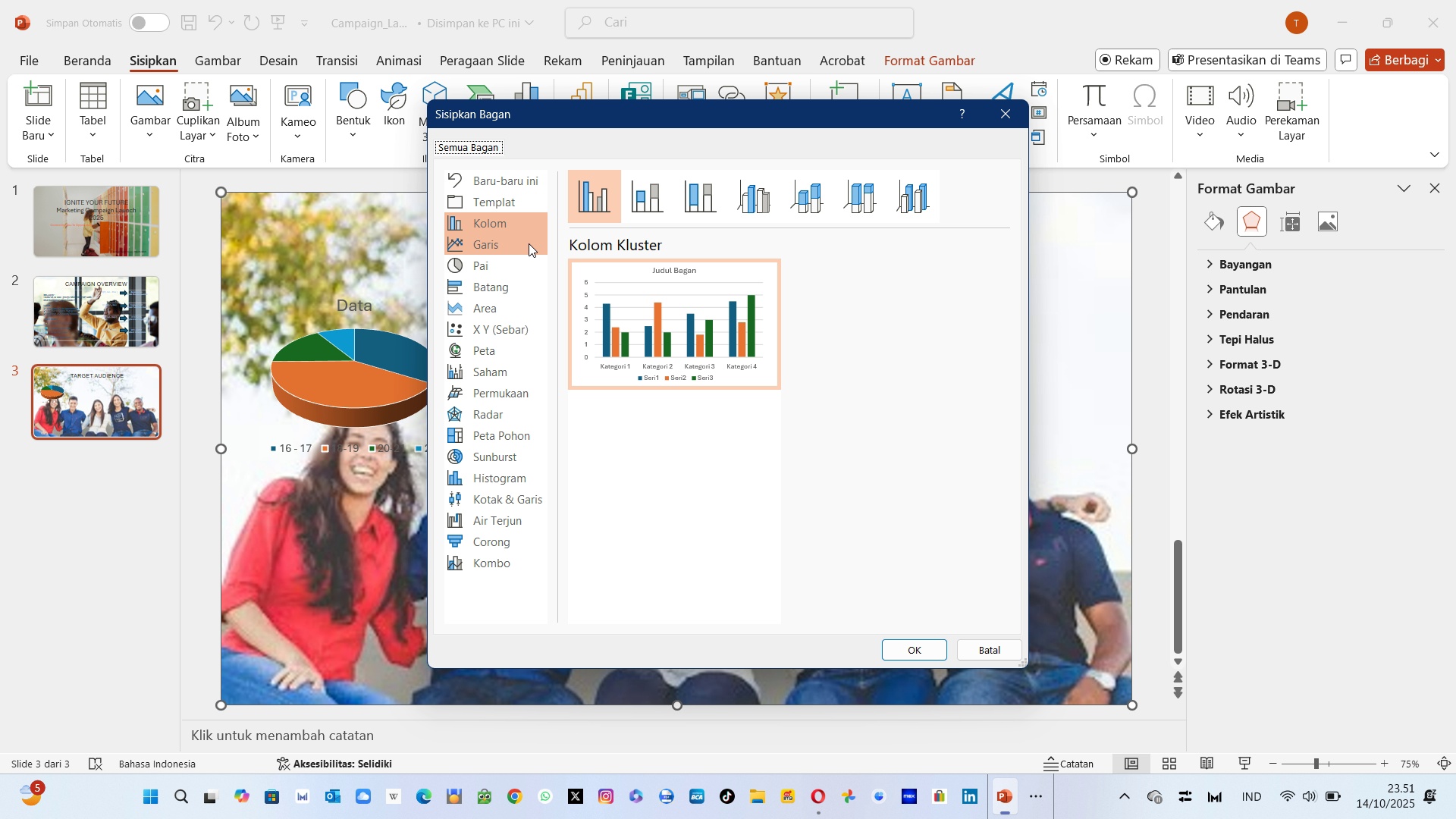 
mouse_move([547, 215])
 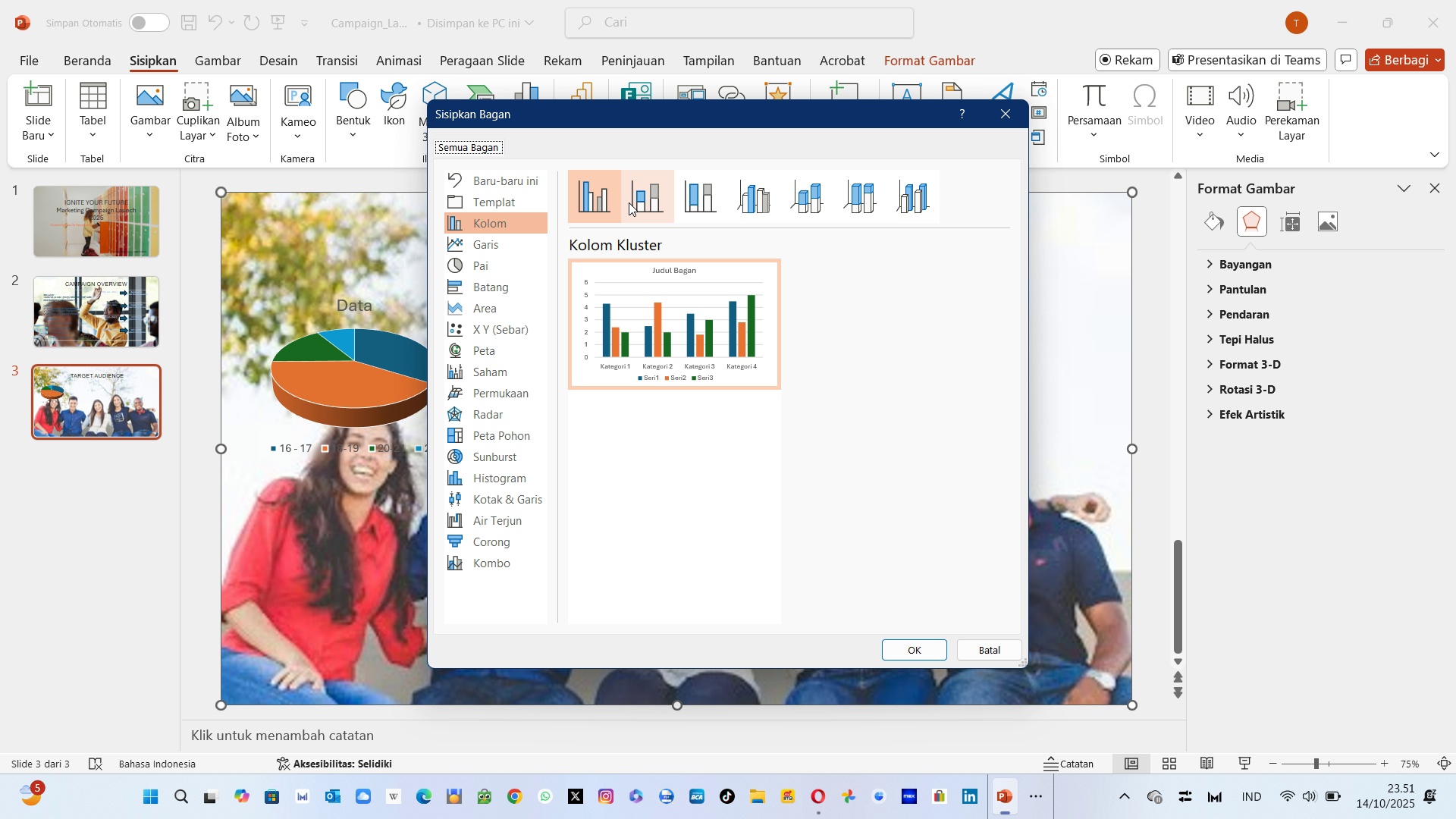 
mouse_move([605, 200])
 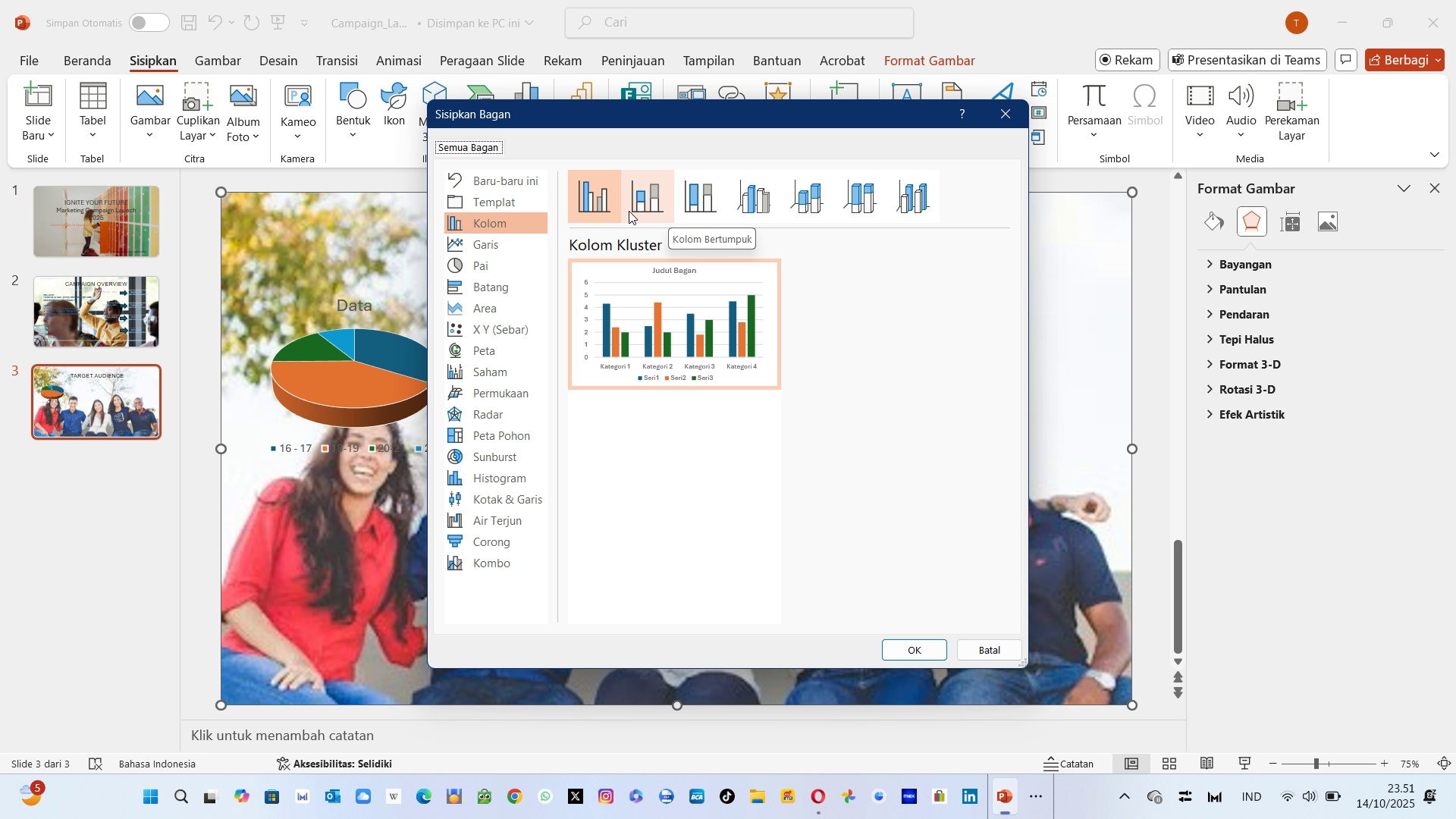 
left_click([629, 211])
 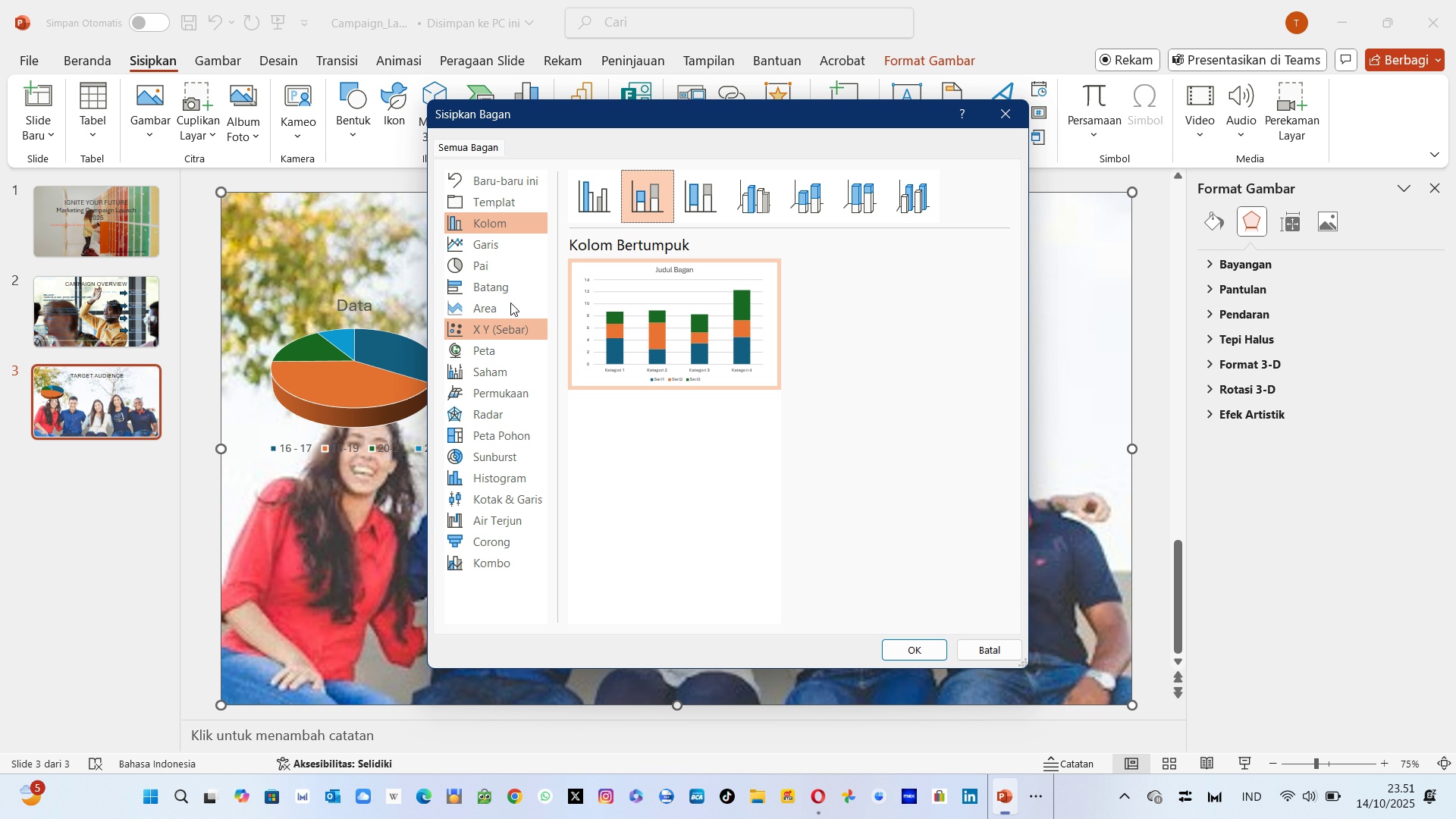 
wait(6.76)
 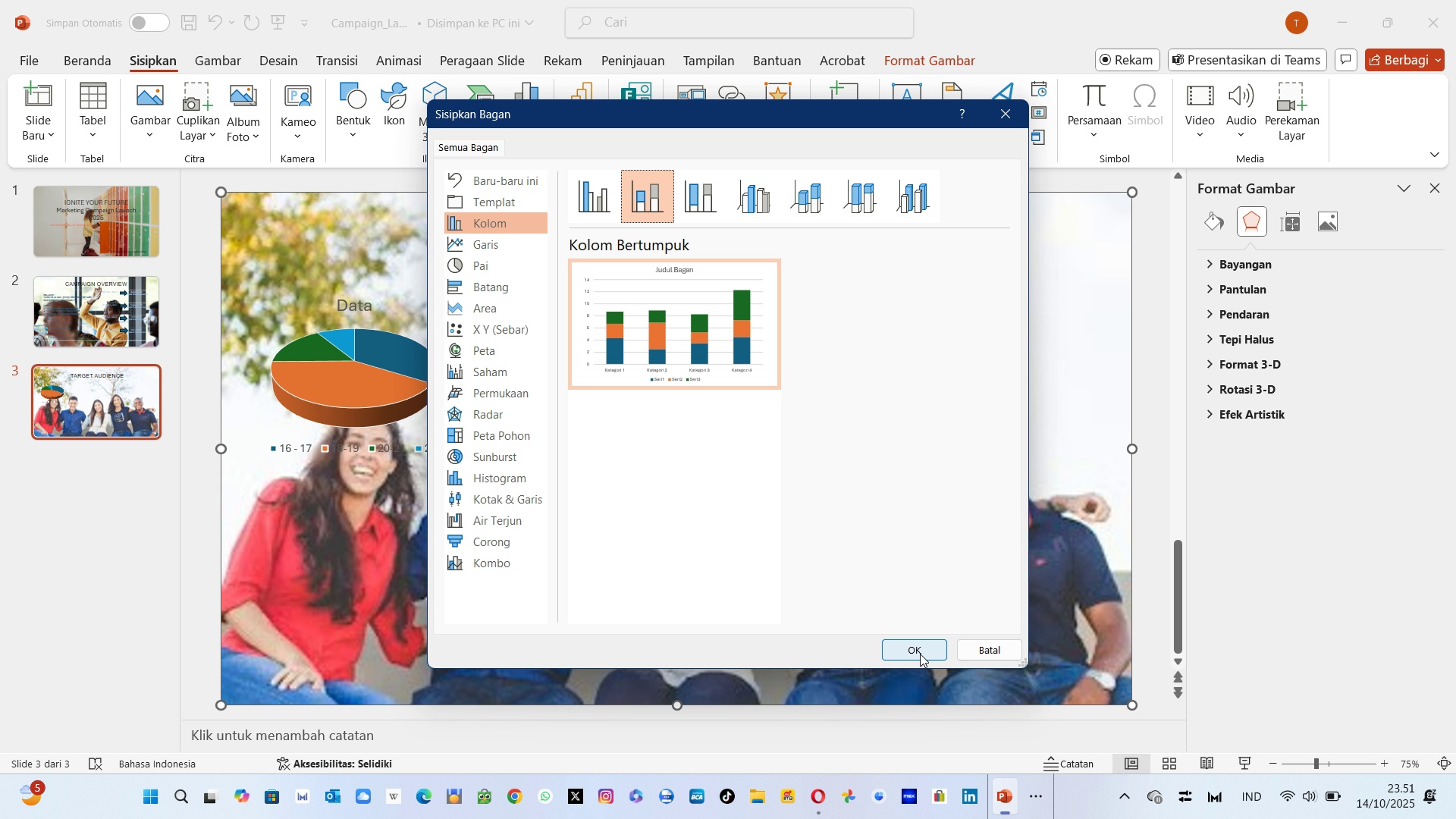 
mouse_move([521, 425])
 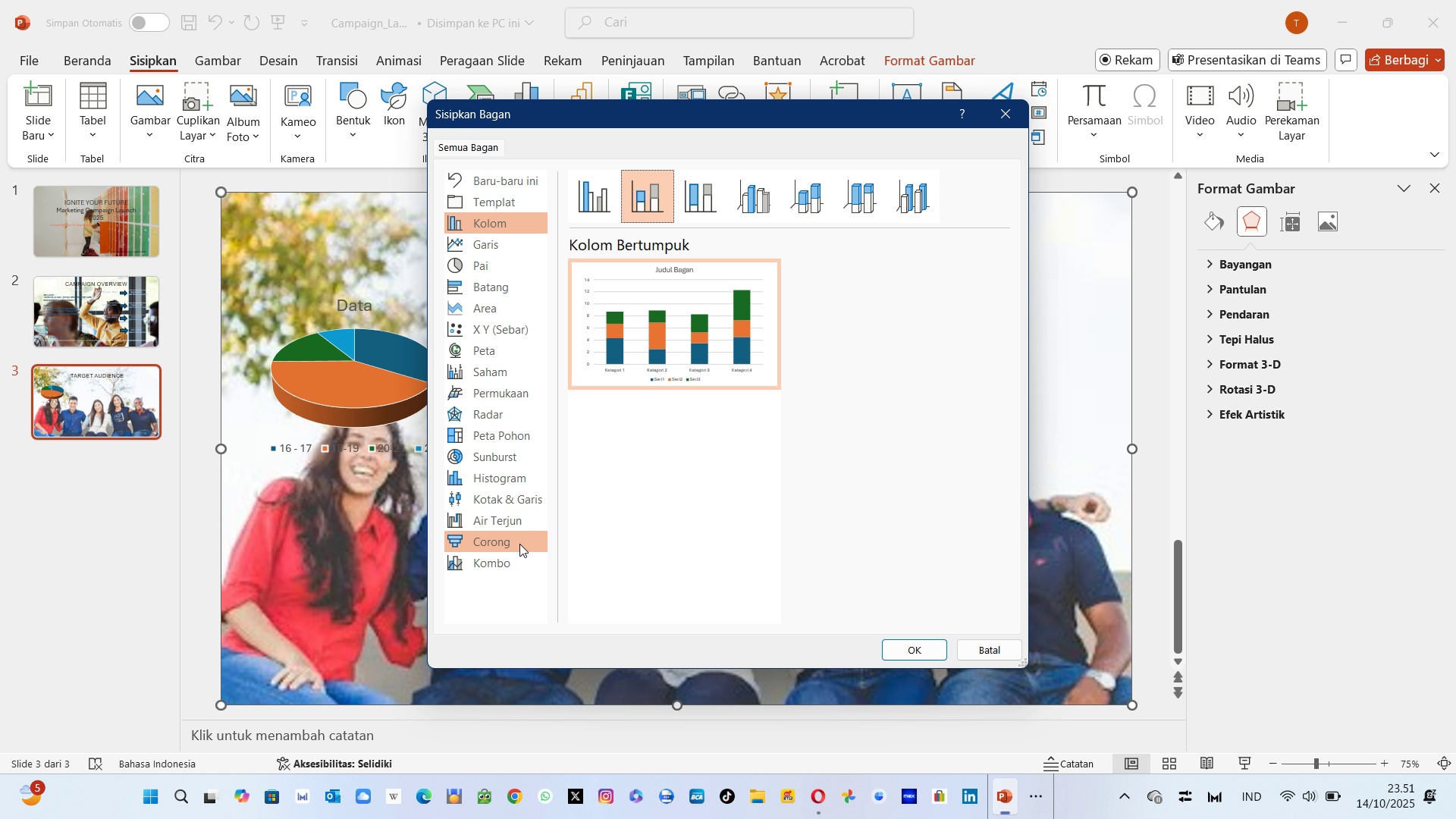 
left_click([519, 542])
 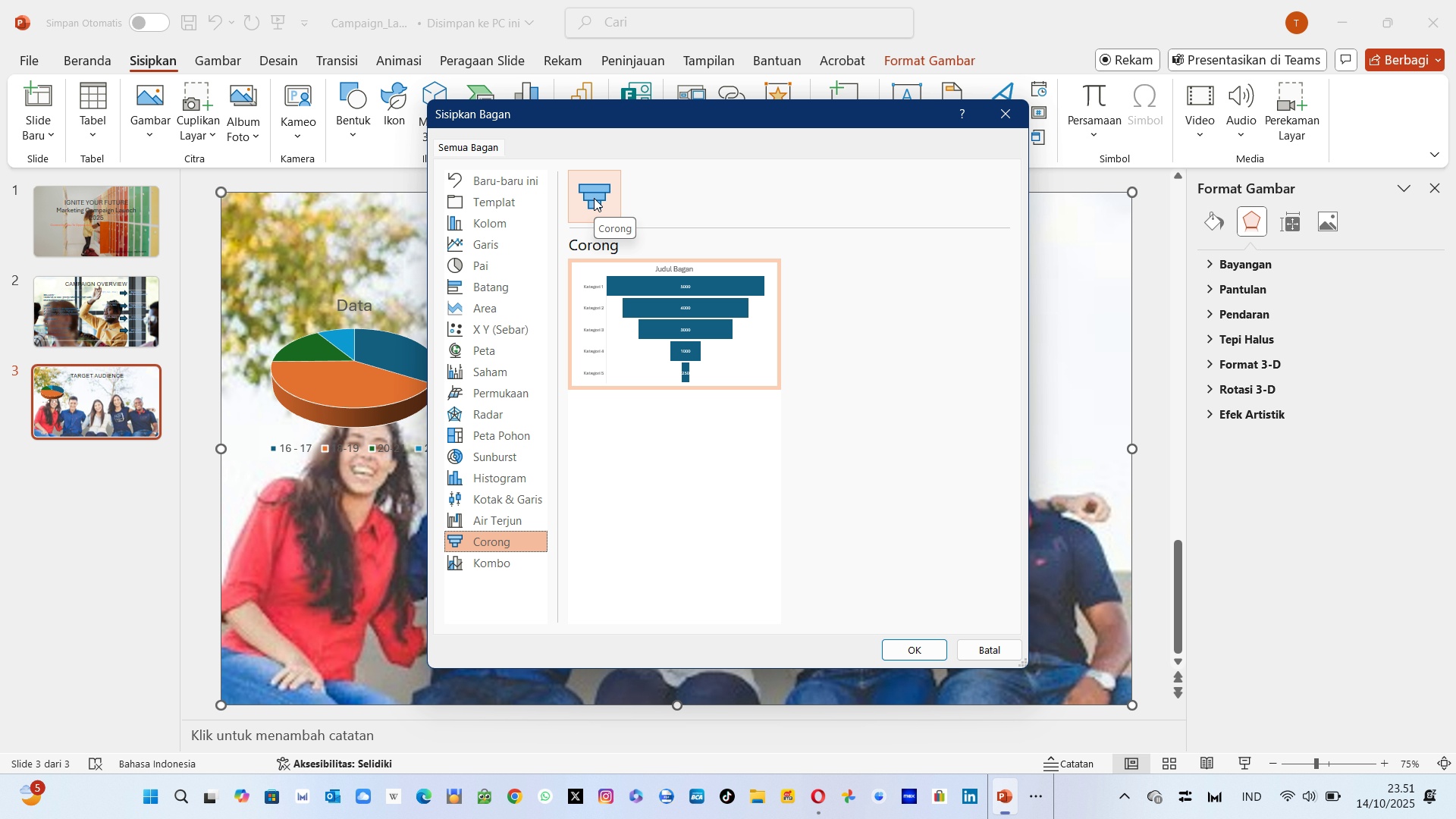 
wait(15.83)
 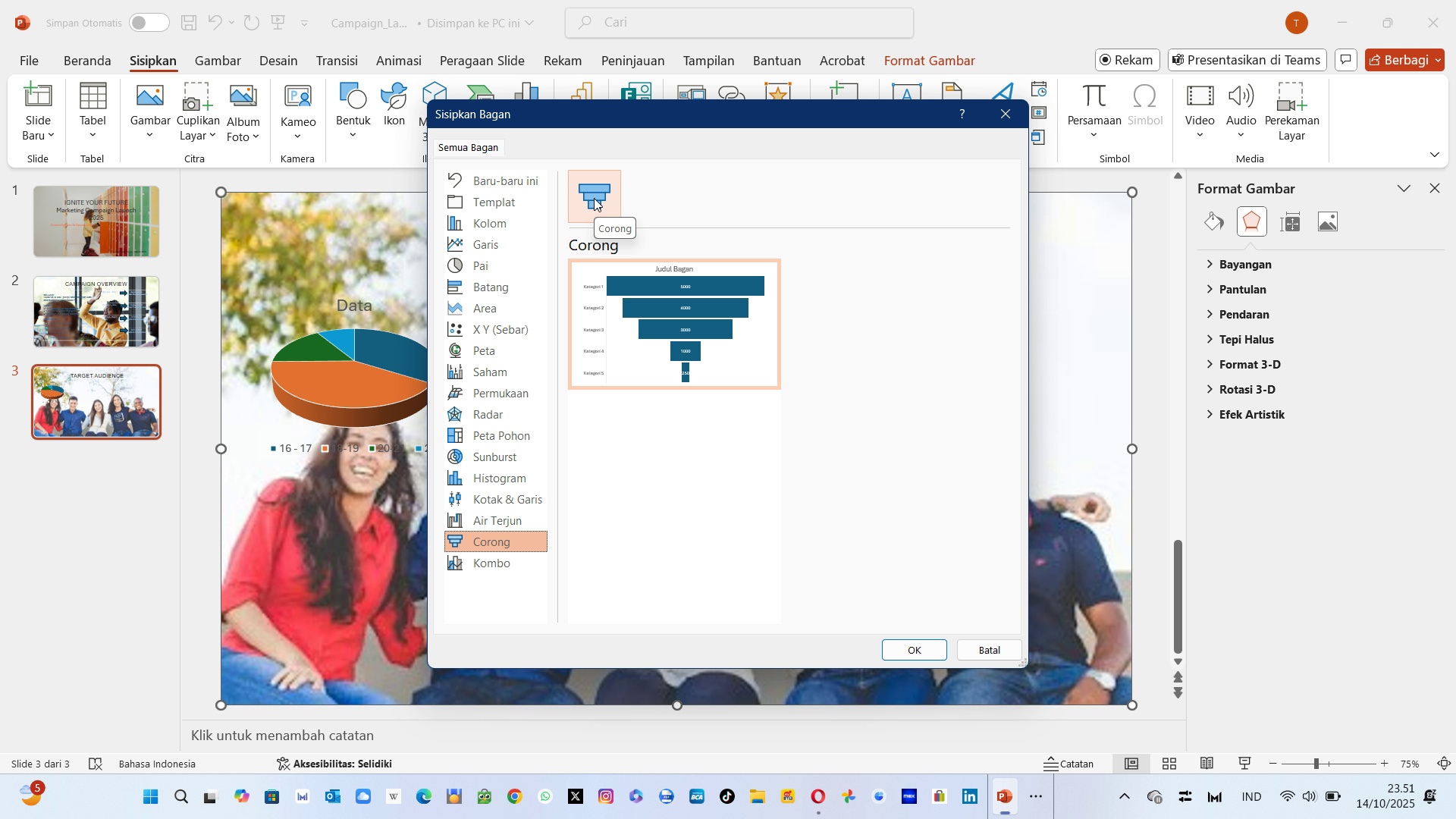 
left_click([710, 350])
 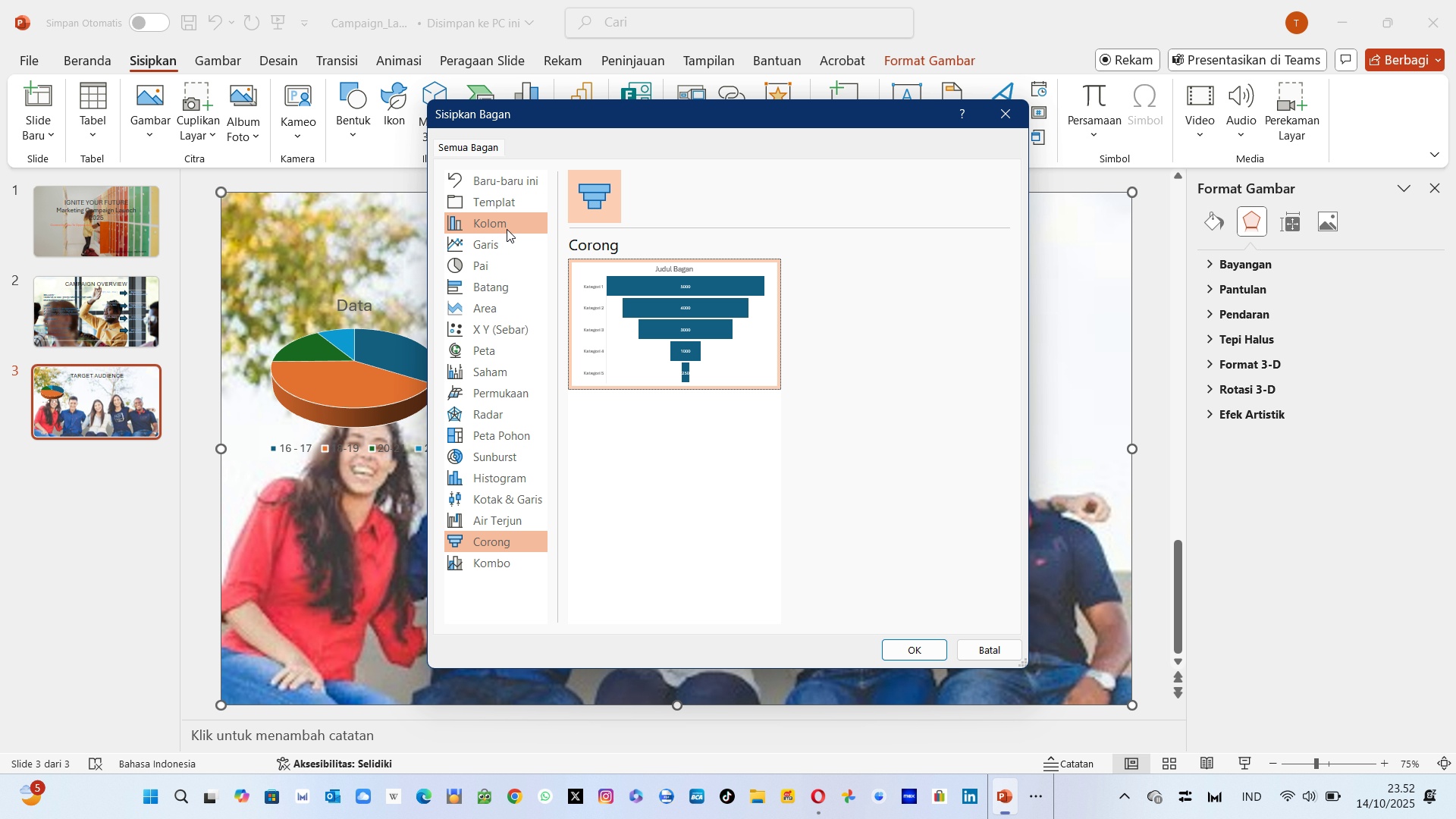 
wait(10.65)
 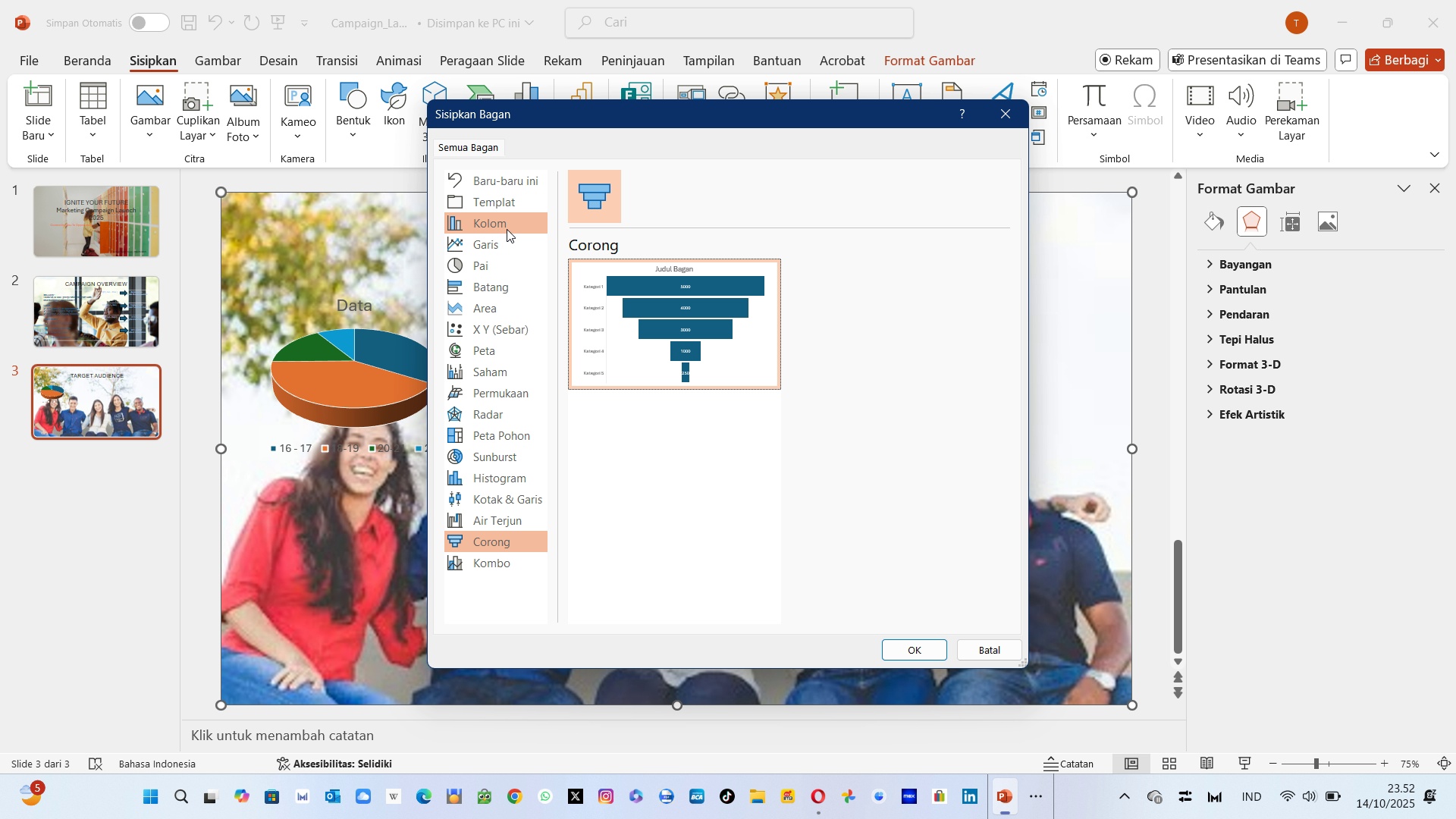 
left_click([509, 215])
 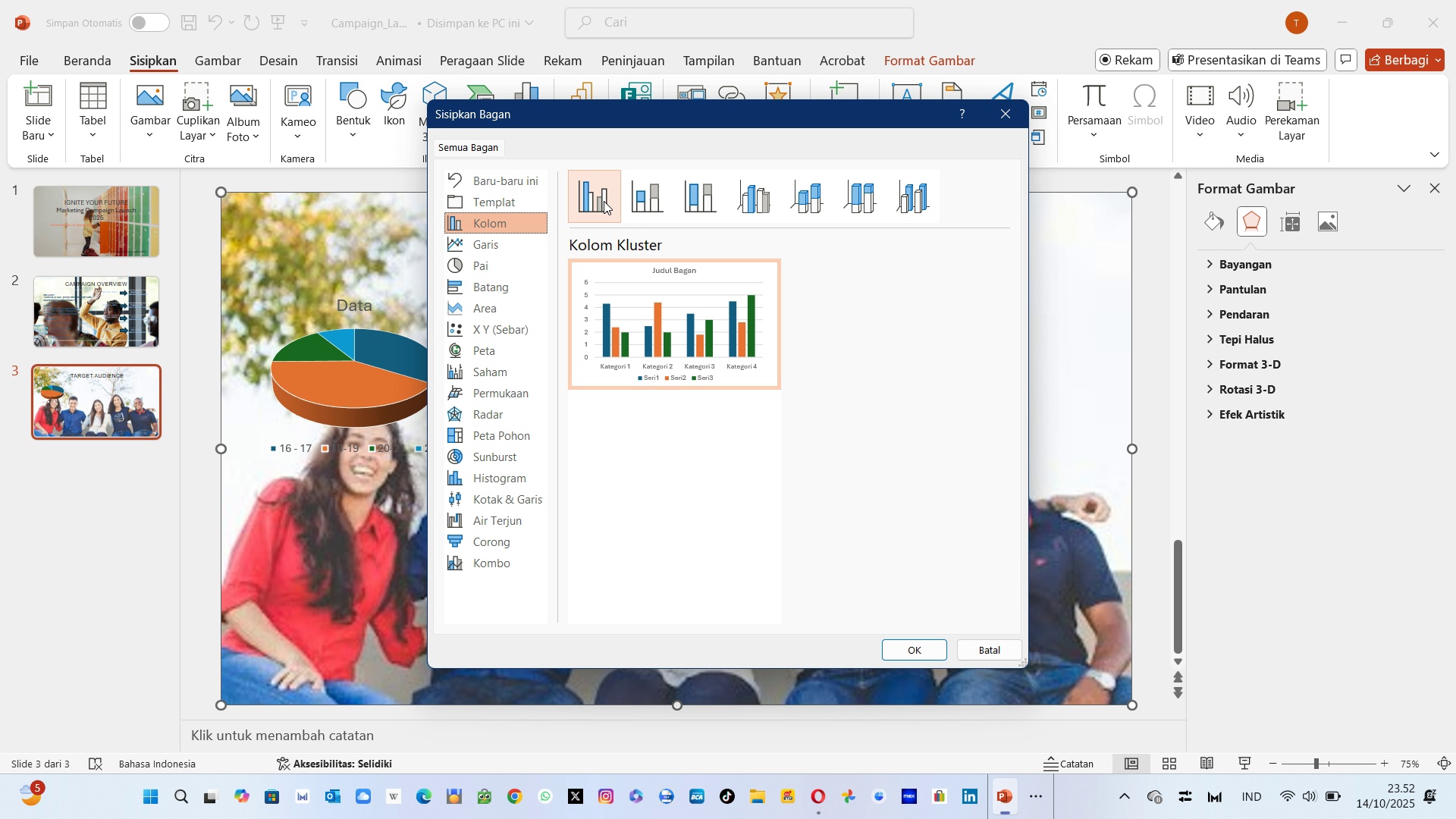 
left_click([604, 201])
 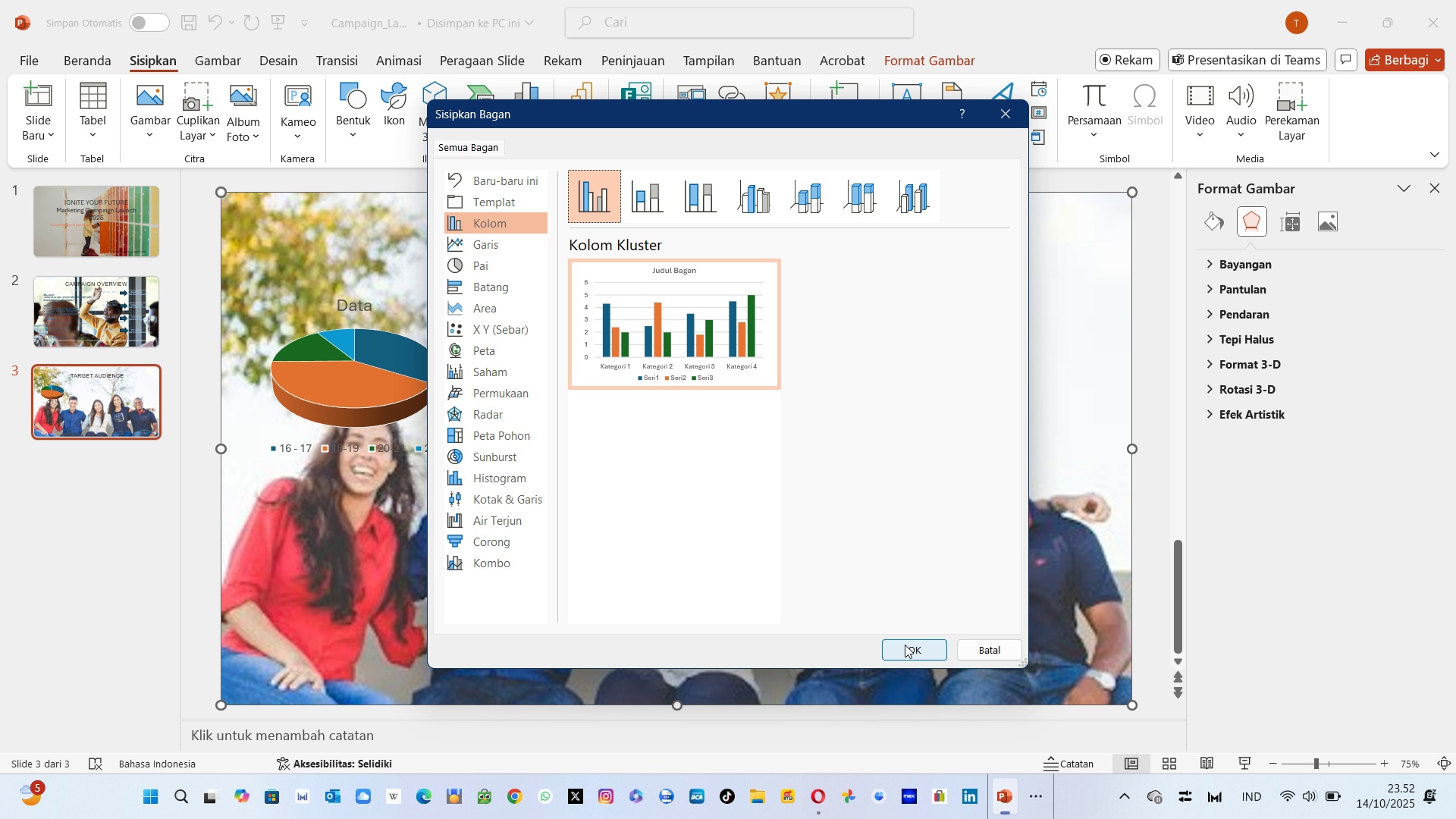 
left_click([904, 644])
 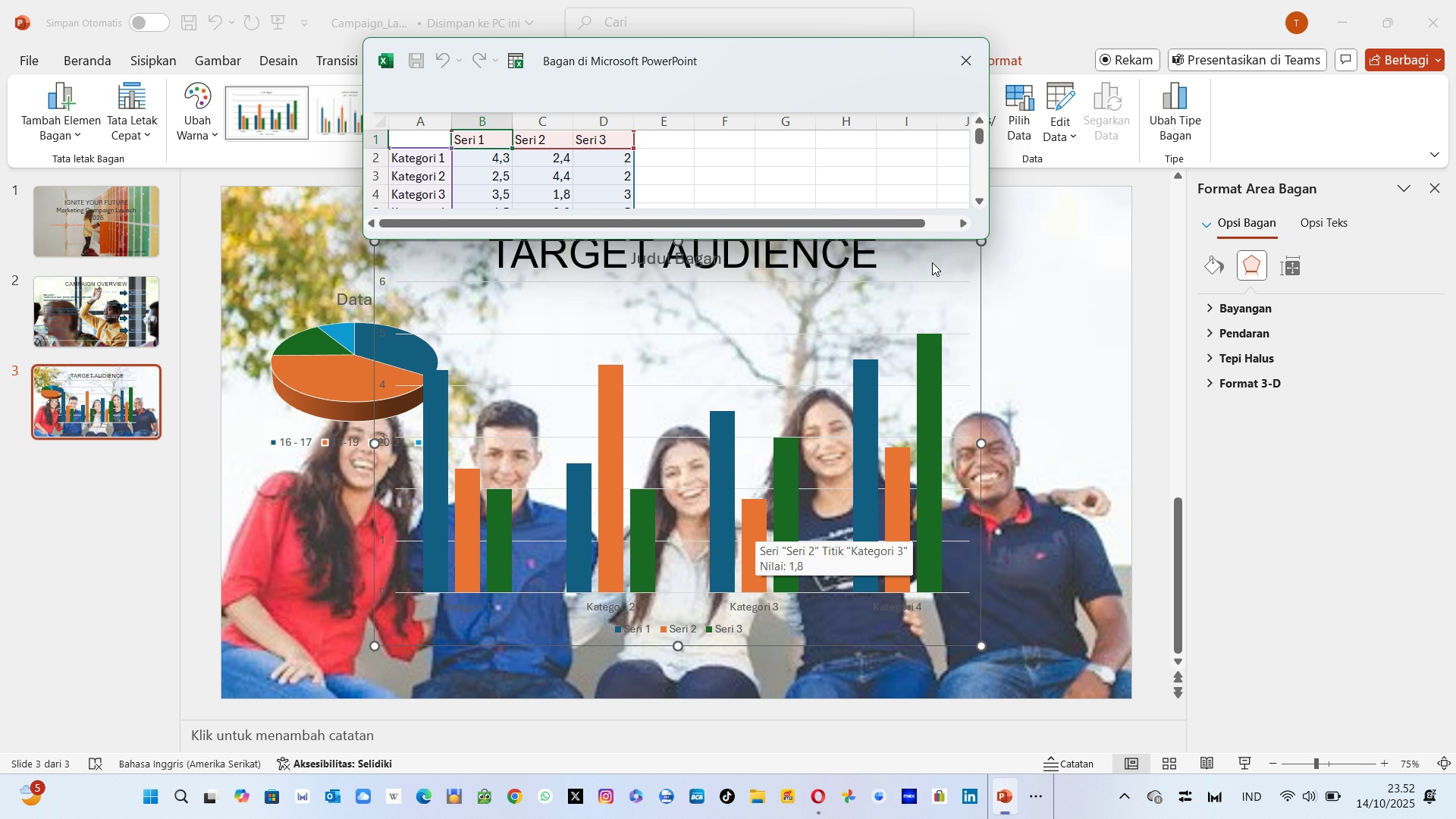 
wait(5.4)
 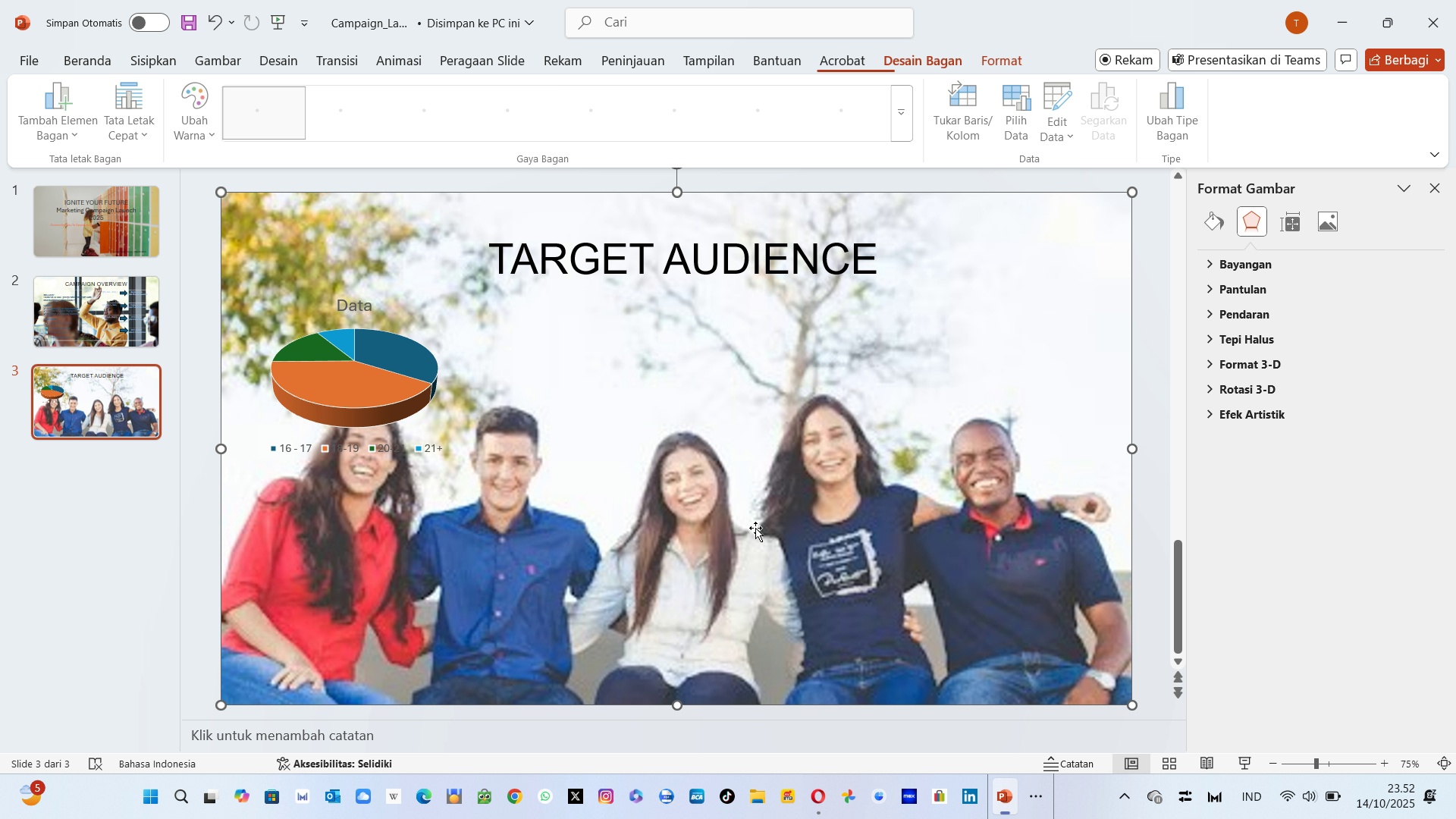 
left_click([960, 79])
 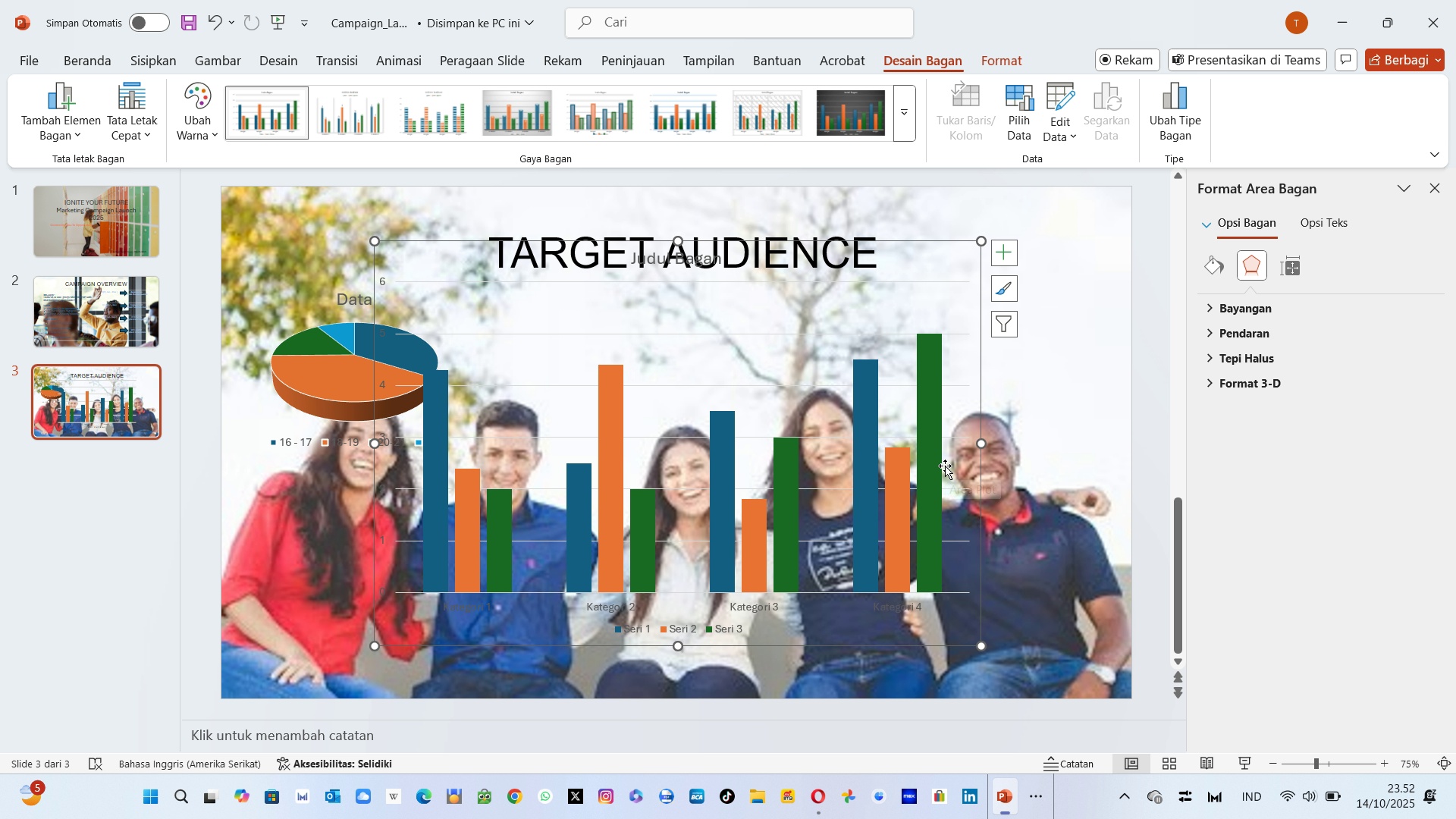 
key(Delete)
 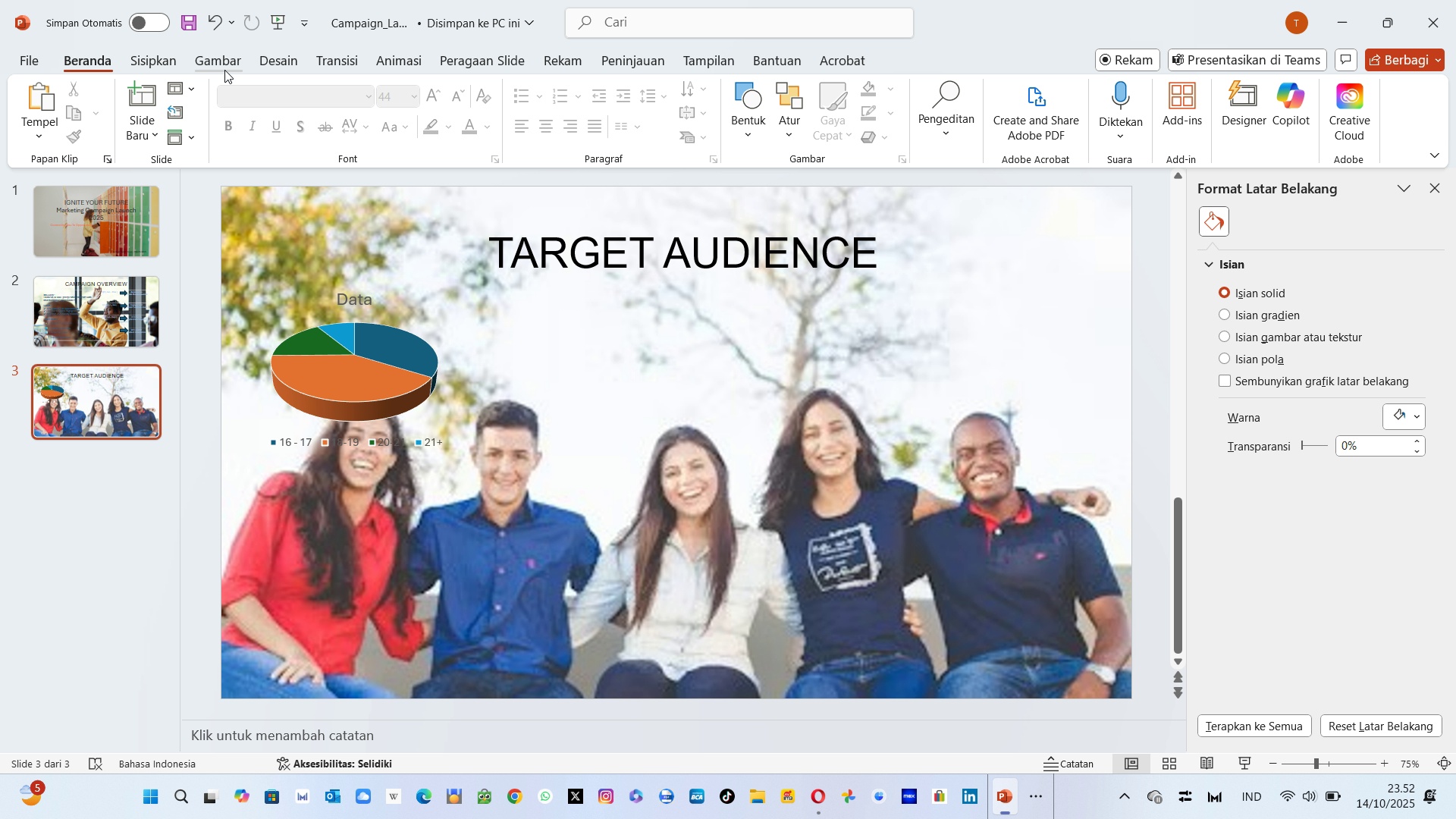 
left_click([176, 67])
 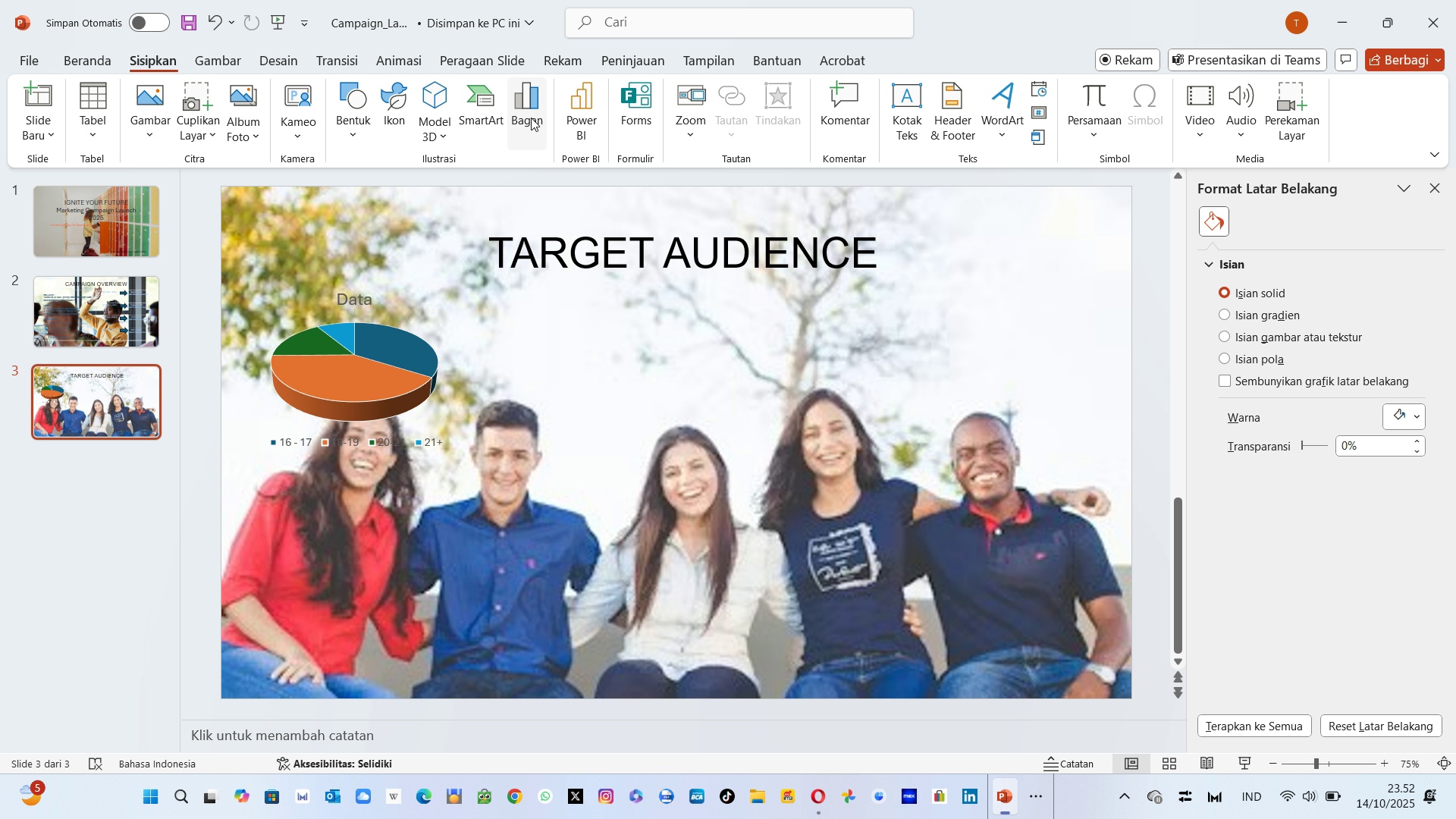 
left_click([531, 118])
 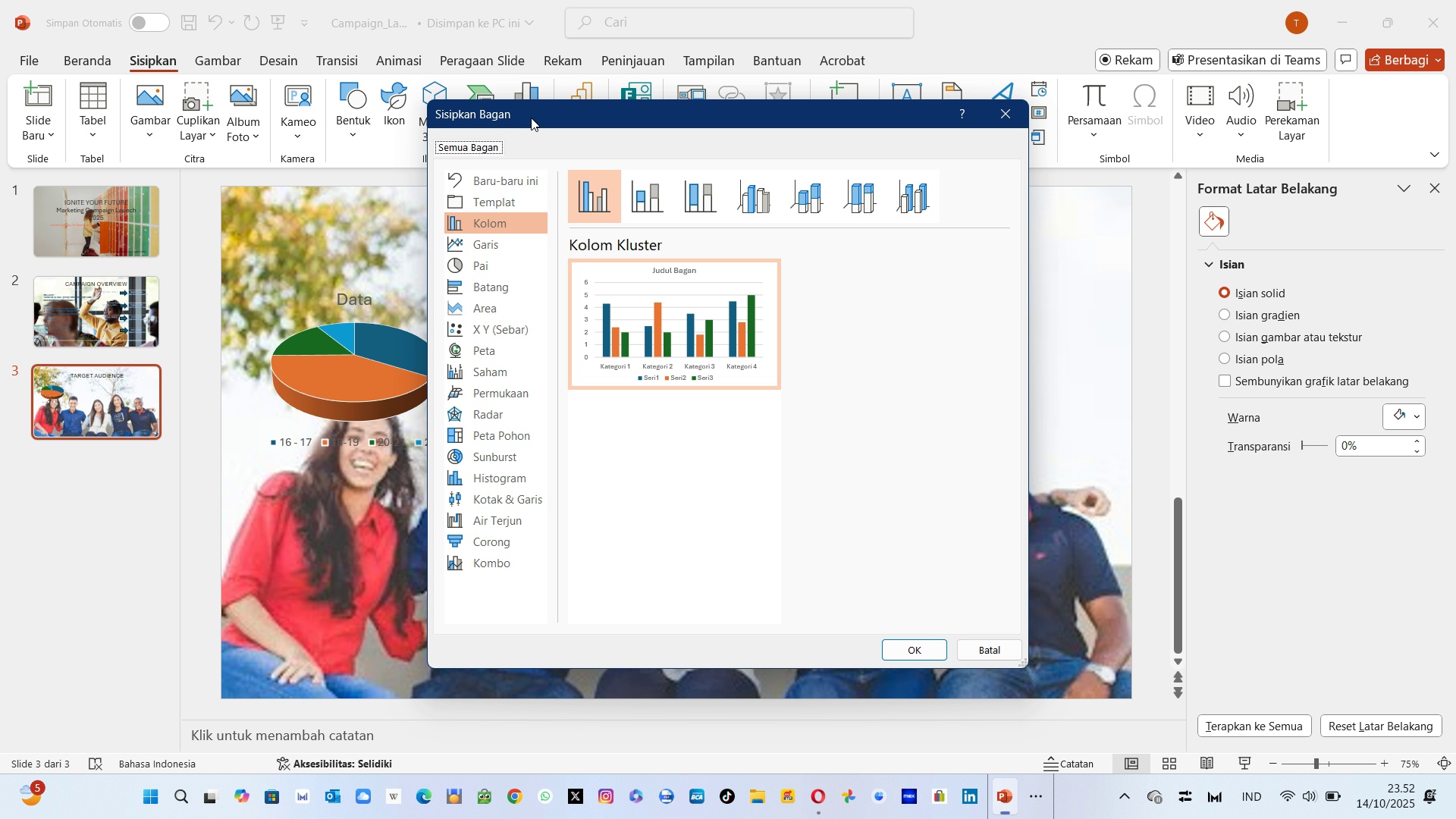 
mouse_move([534, 322])
 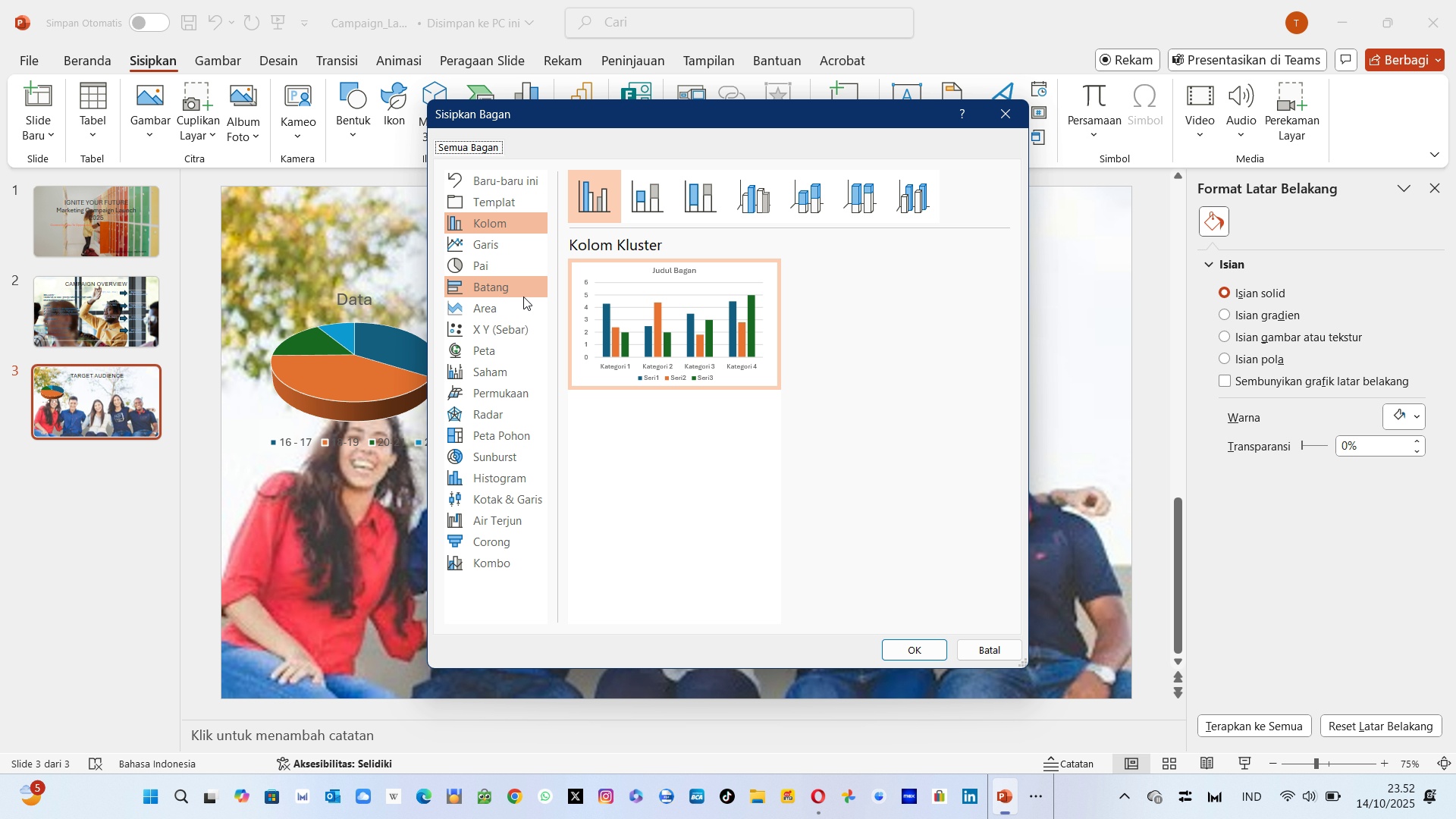 
left_click([523, 297])
 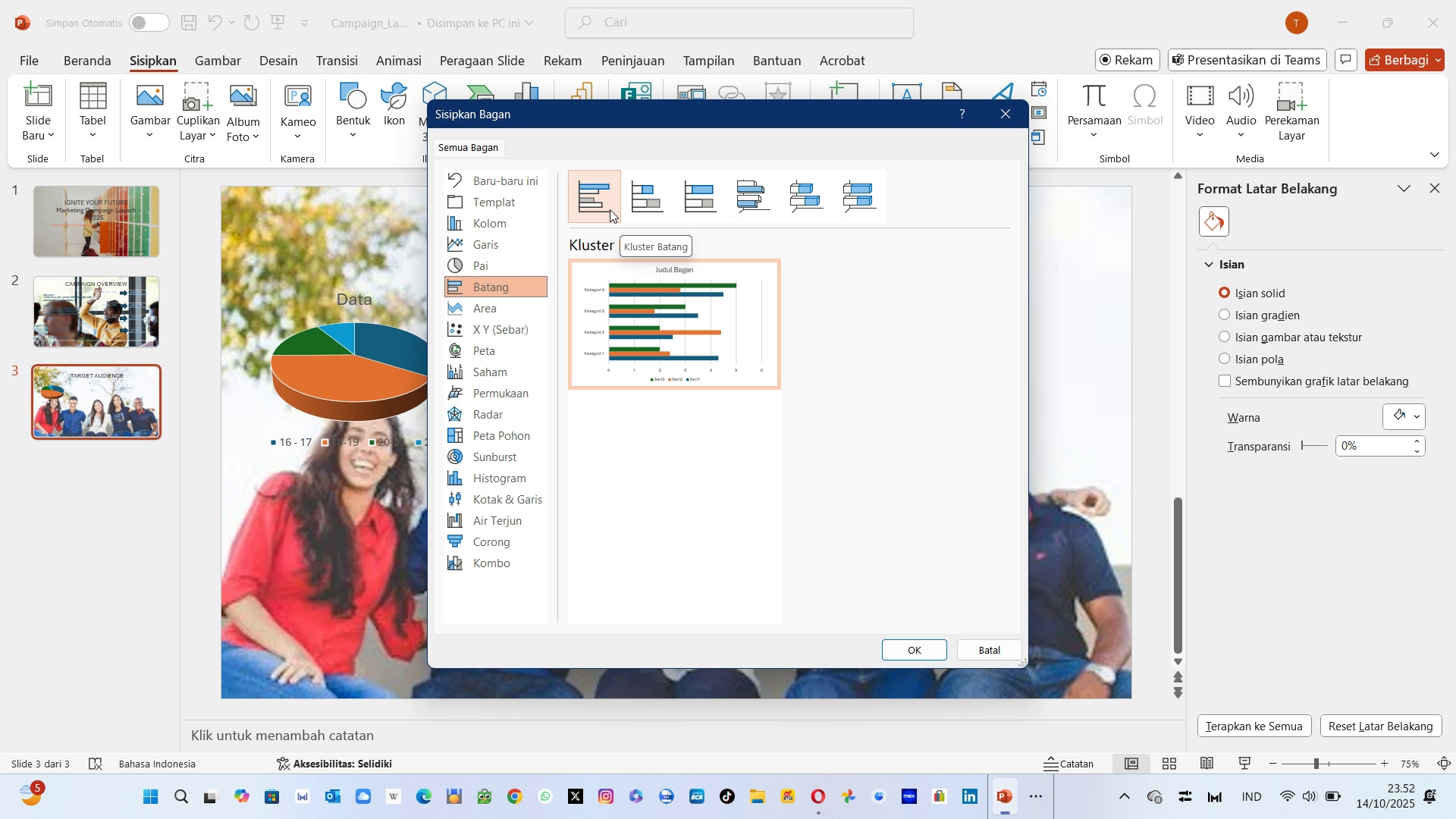 
left_click([647, 204])
 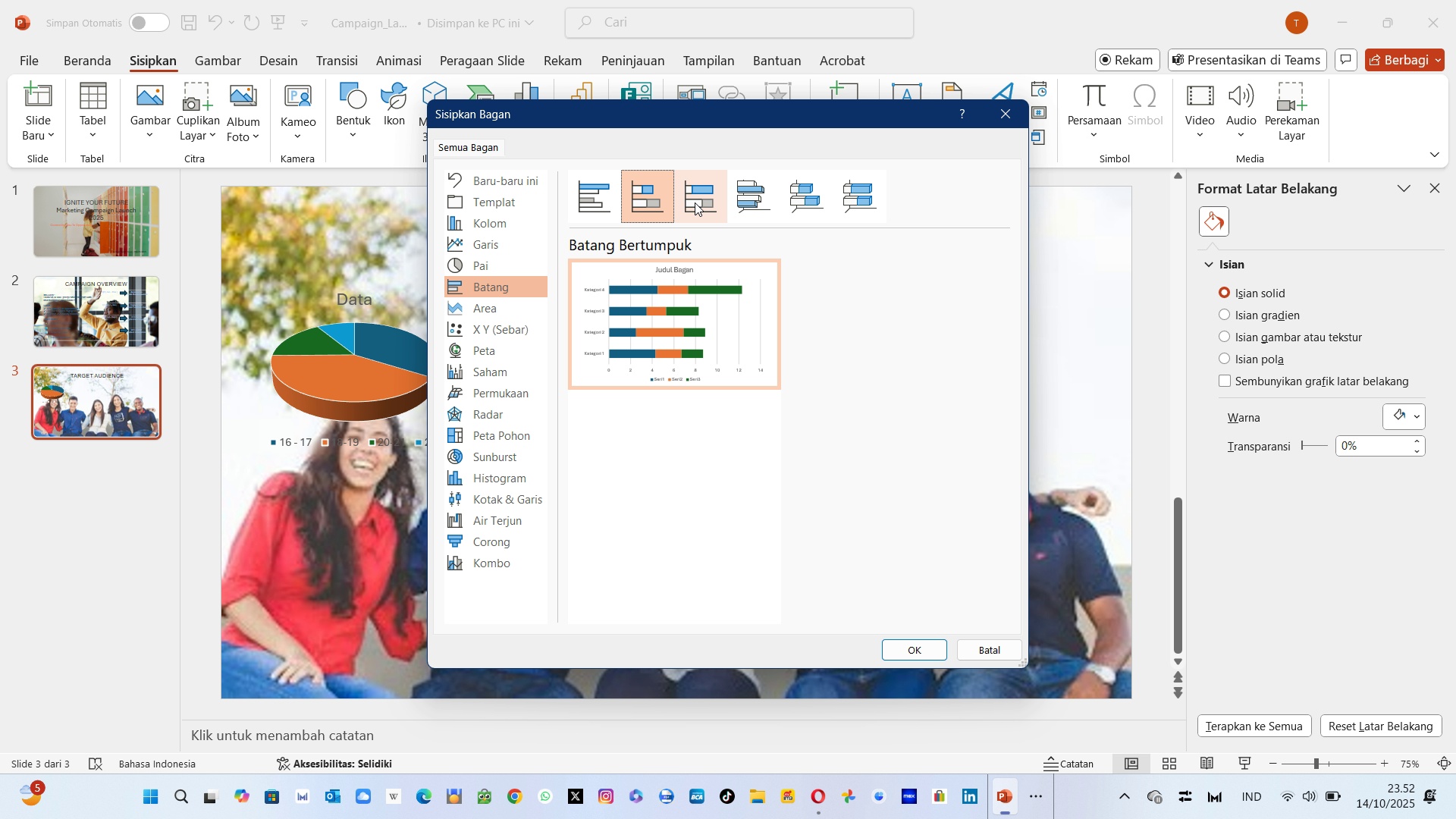 
left_click([695, 202])
 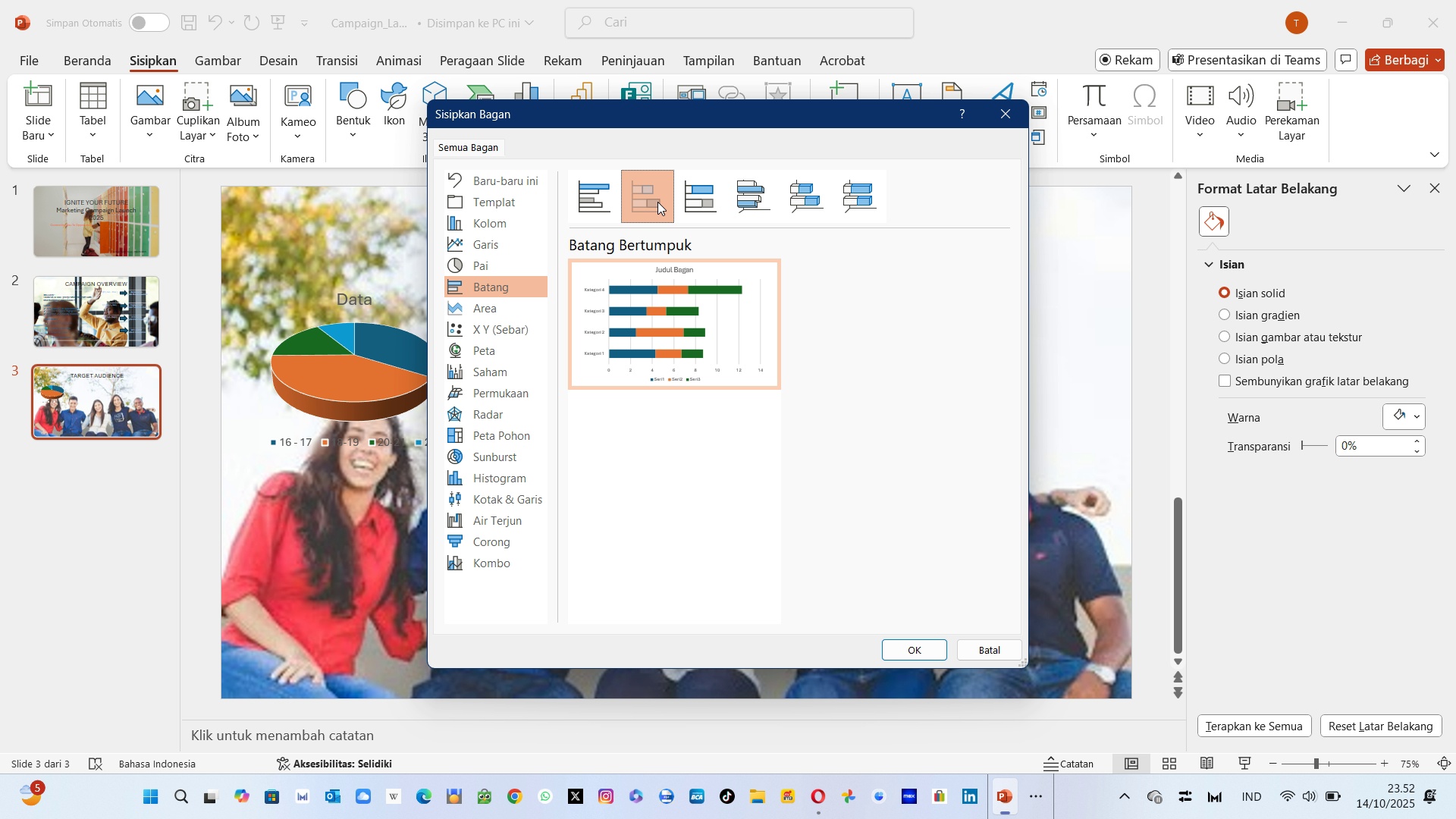 
left_click([657, 202])
 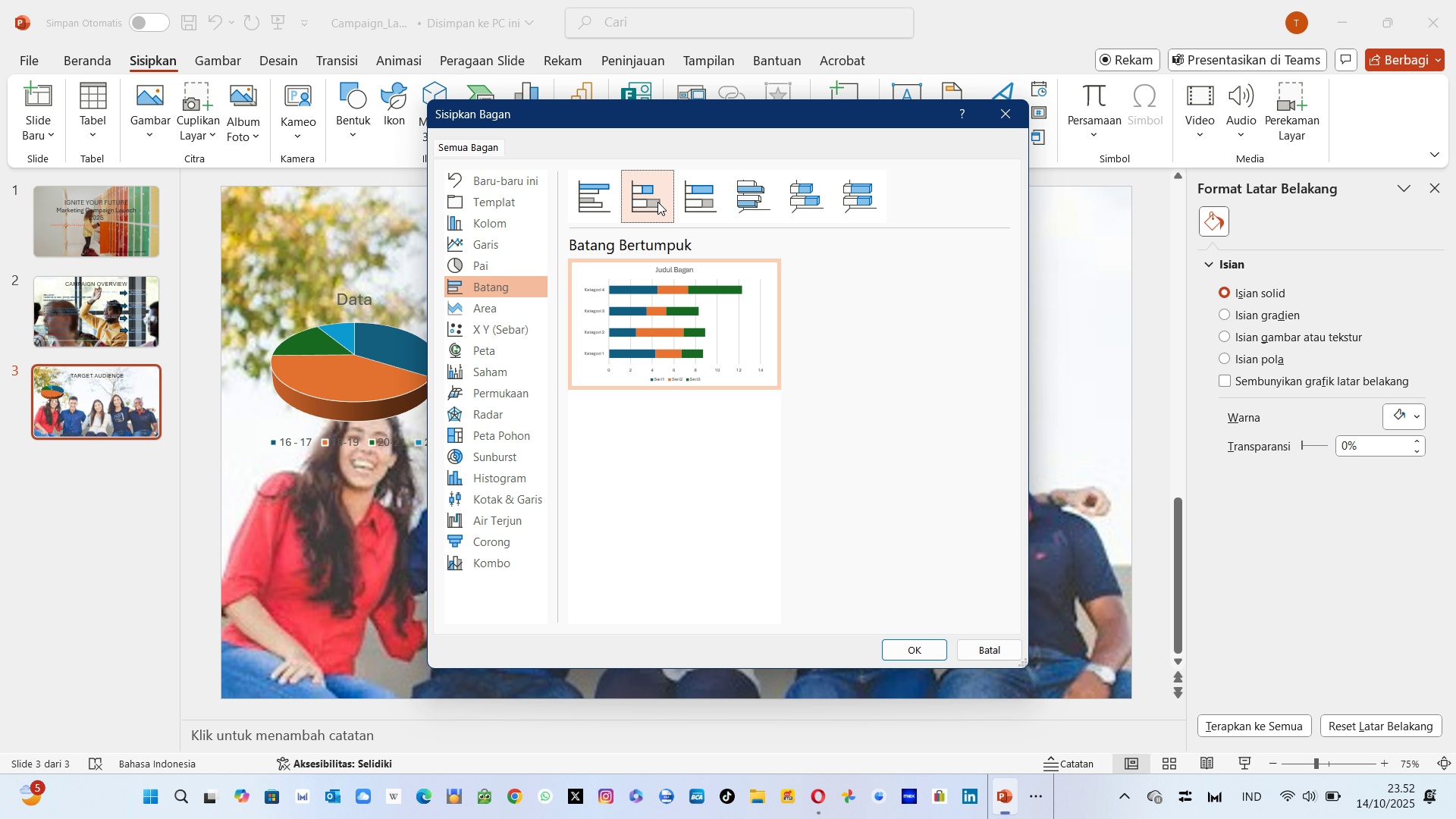 
wait(11.05)
 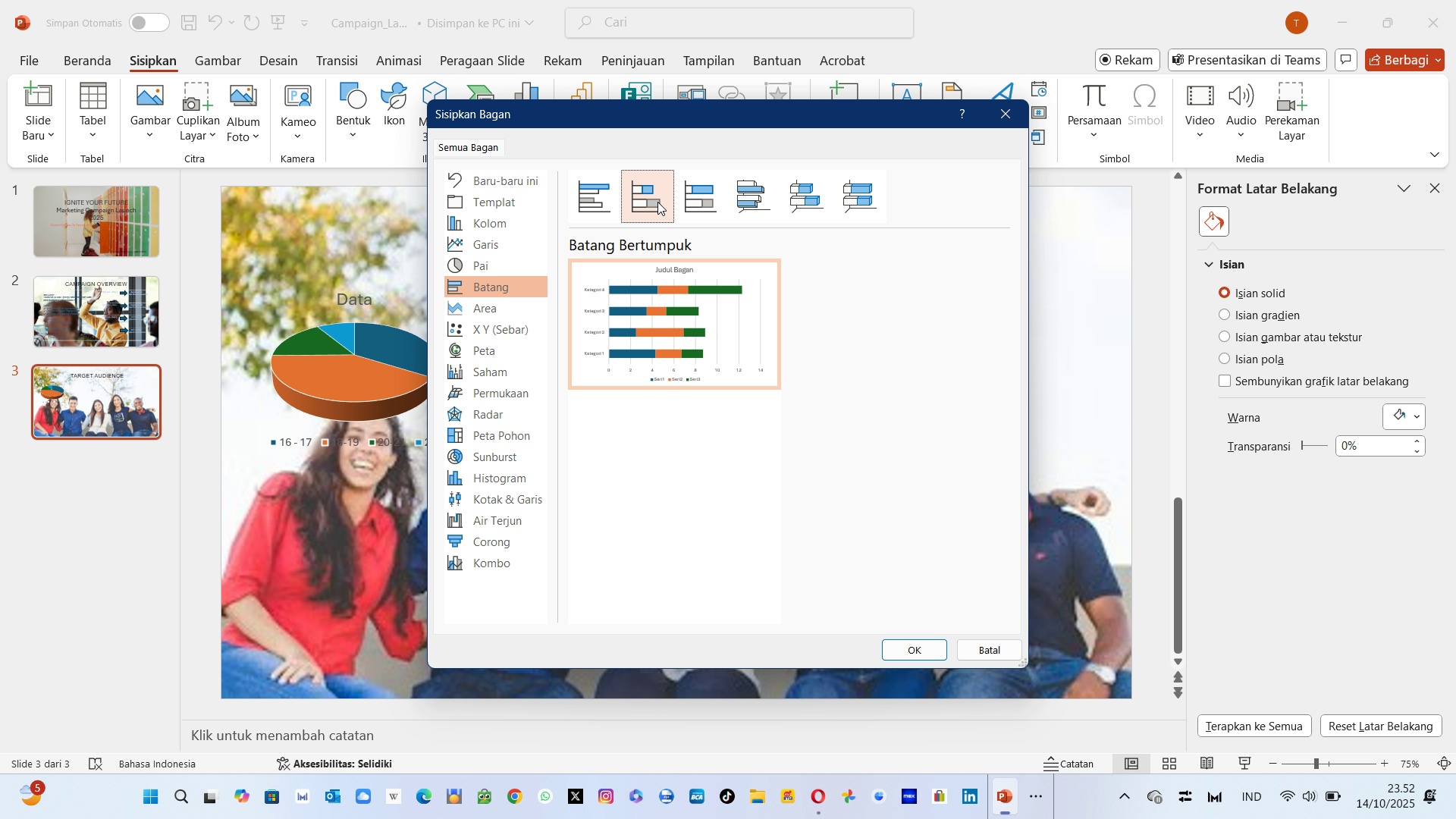 
left_click([919, 660])
 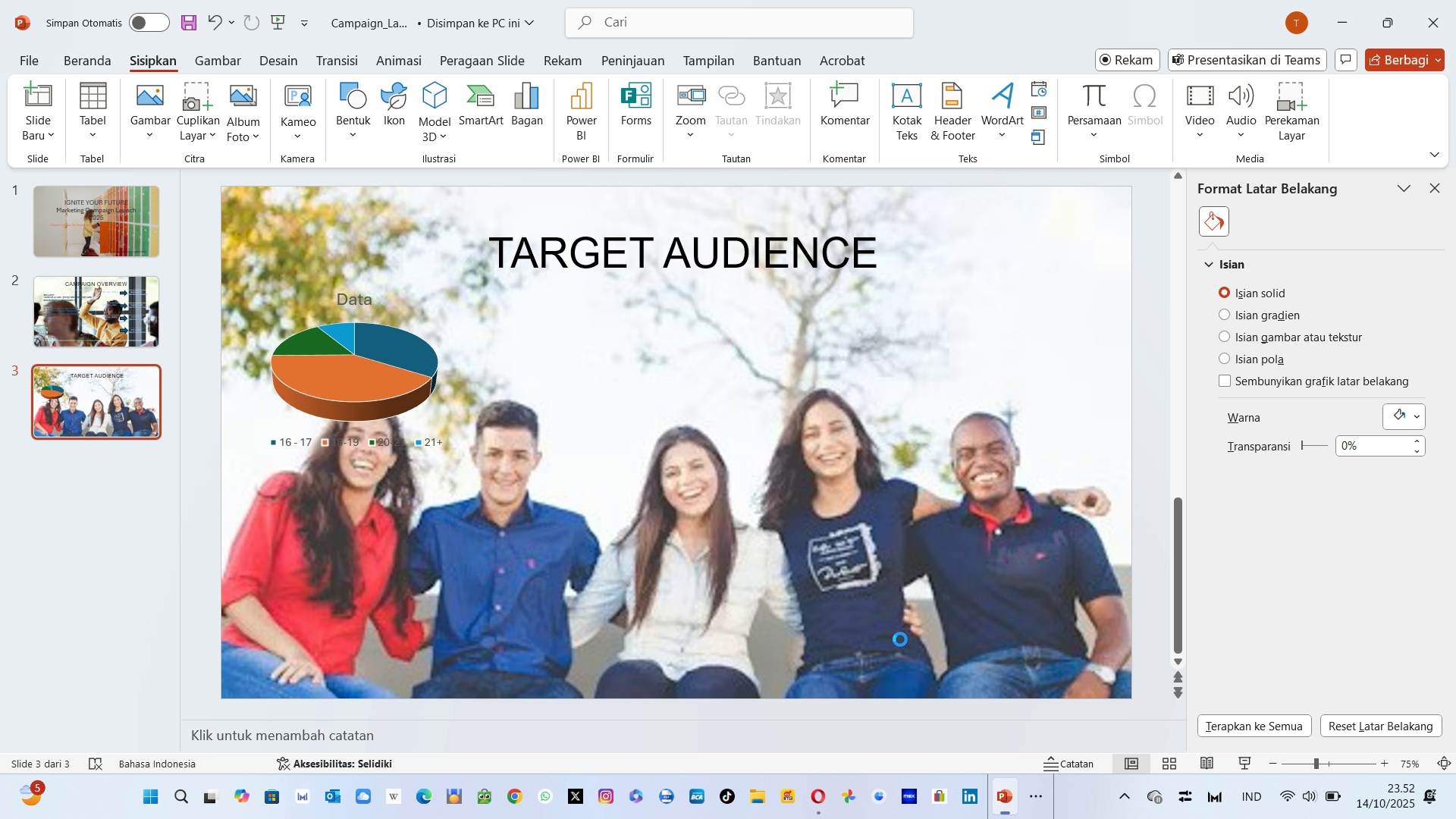 
mouse_move([812, 521])
 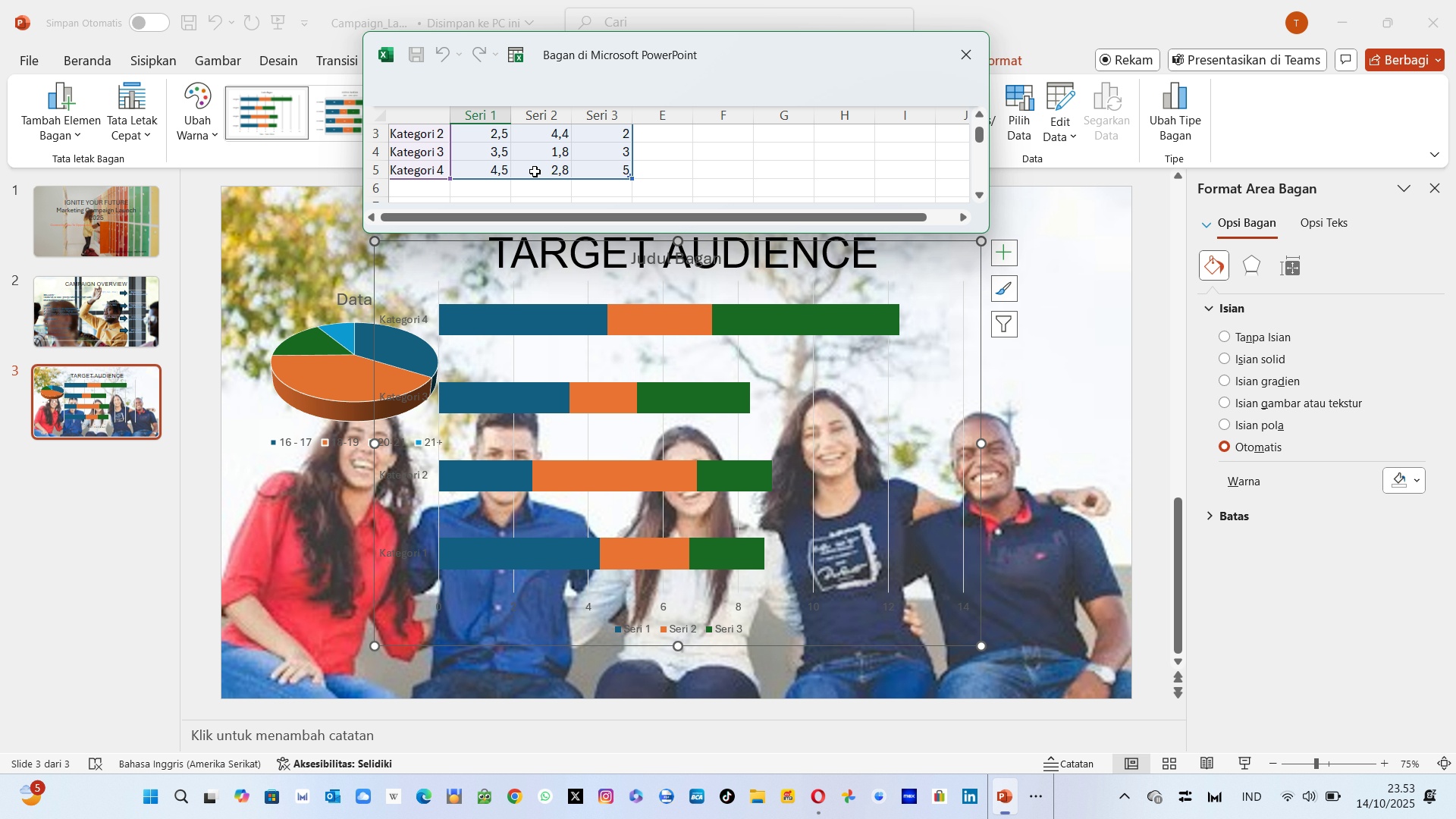 
wait(18.19)
 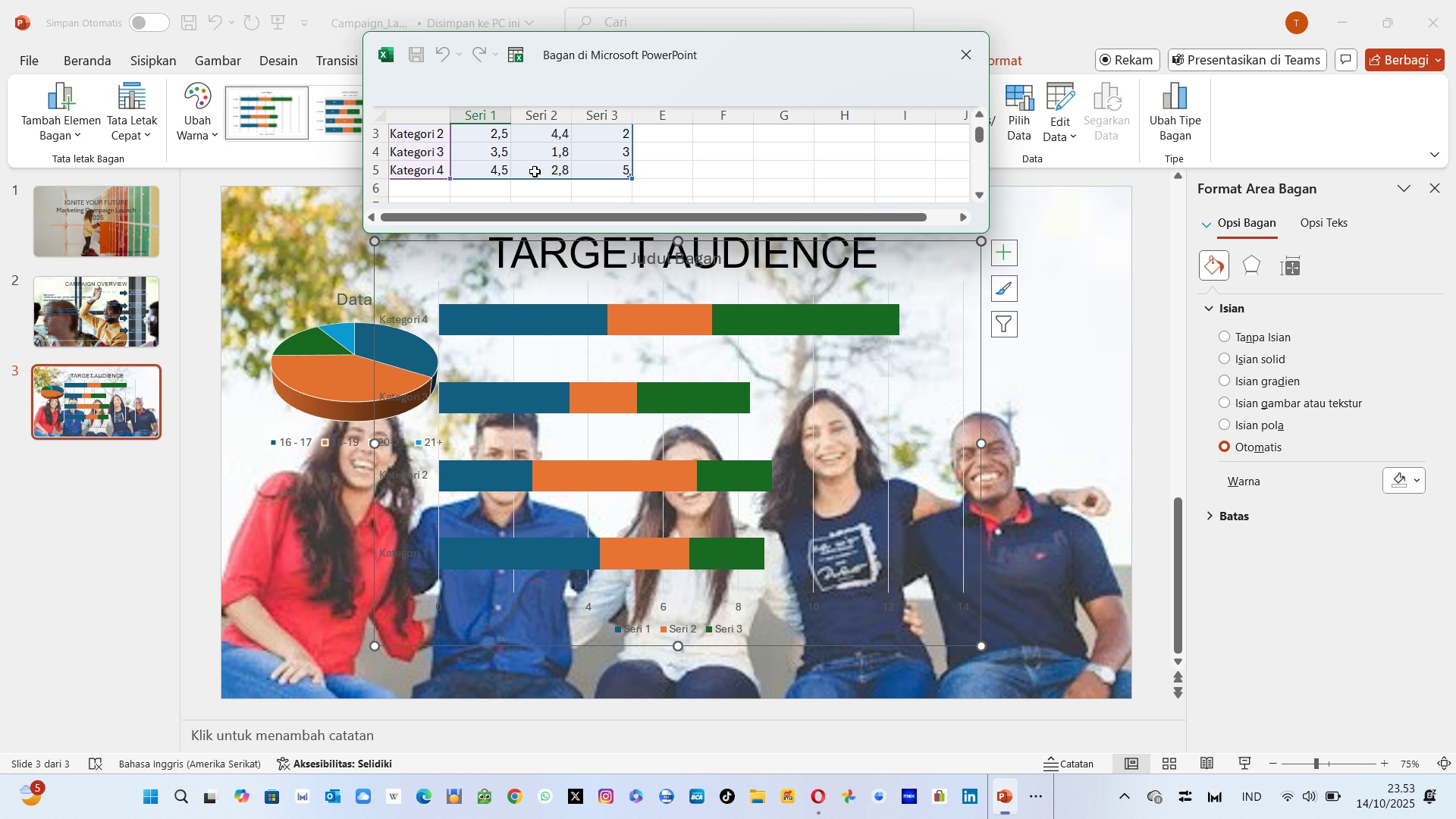 
left_click([438, 143])
 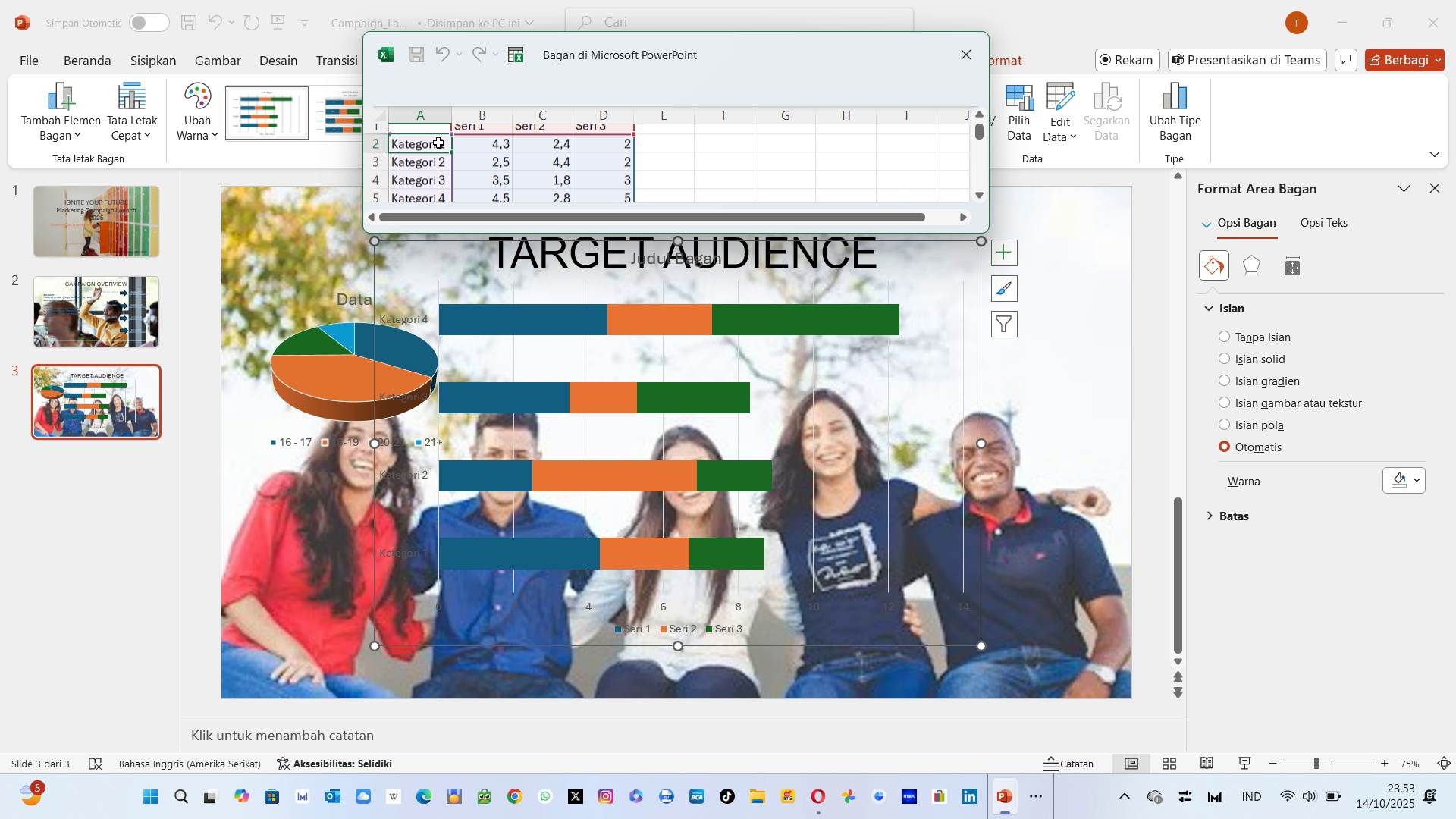 
wait(7.67)
 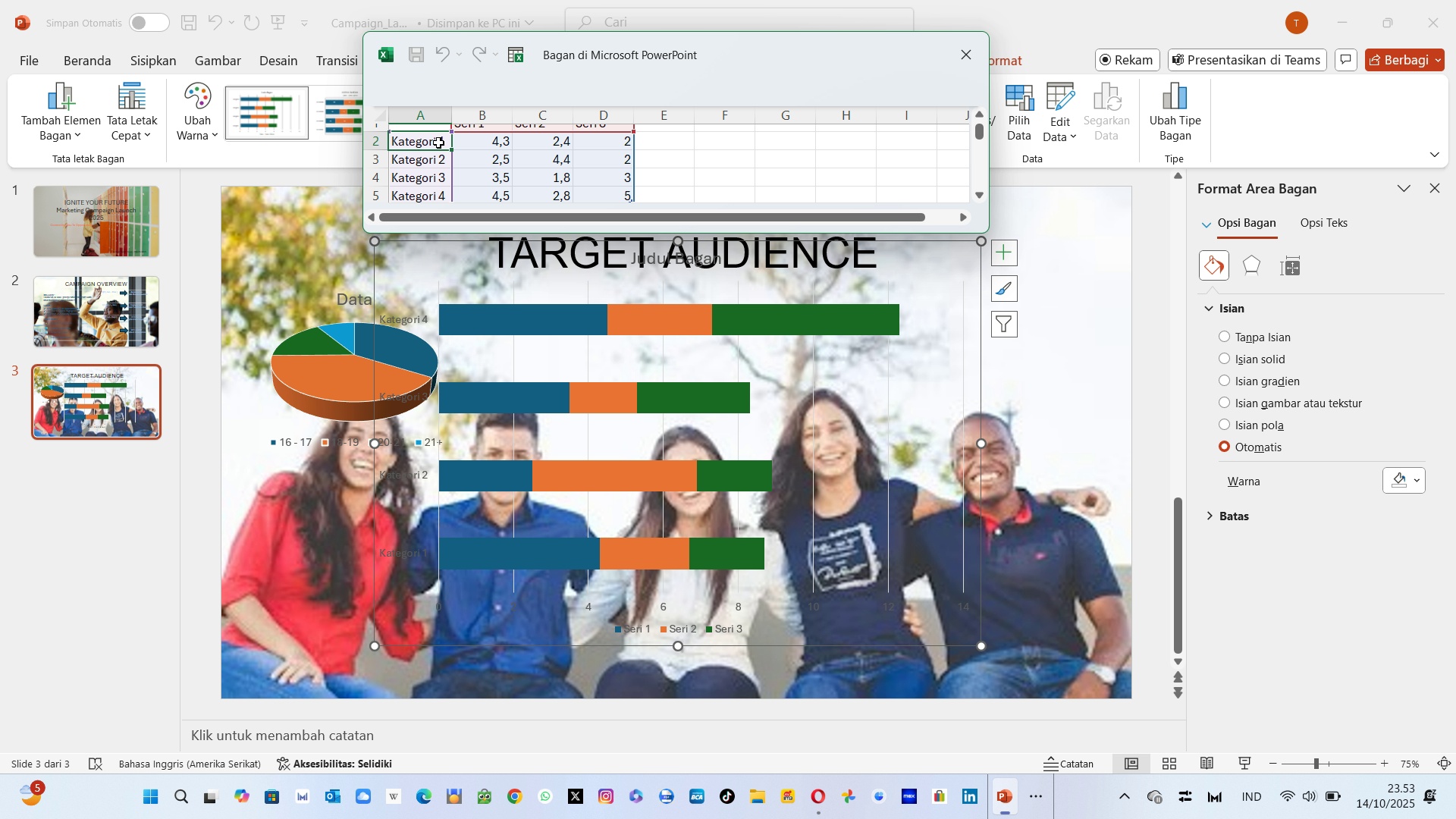 
left_click([424, 134])
 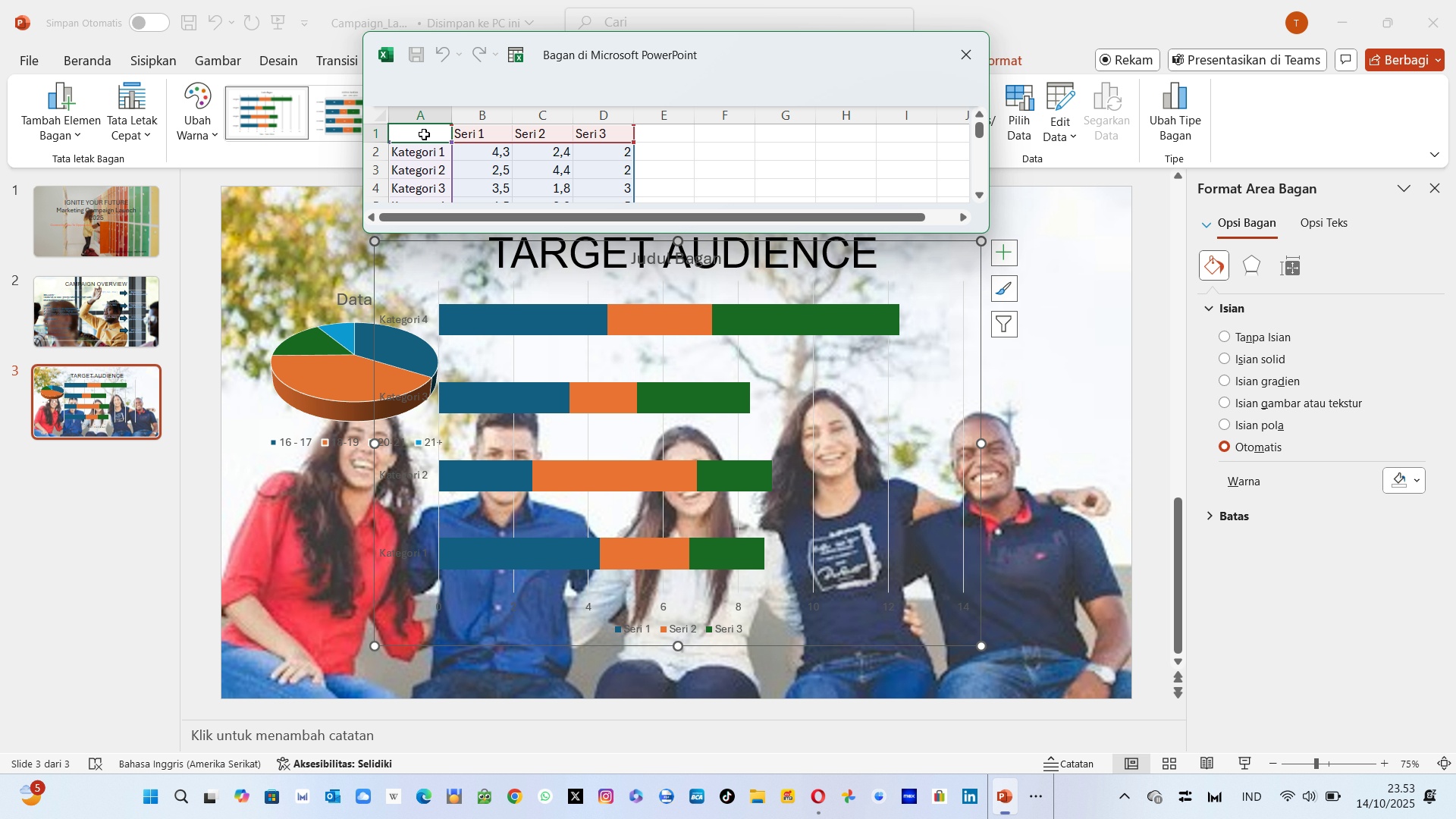 
type(Kategori)
 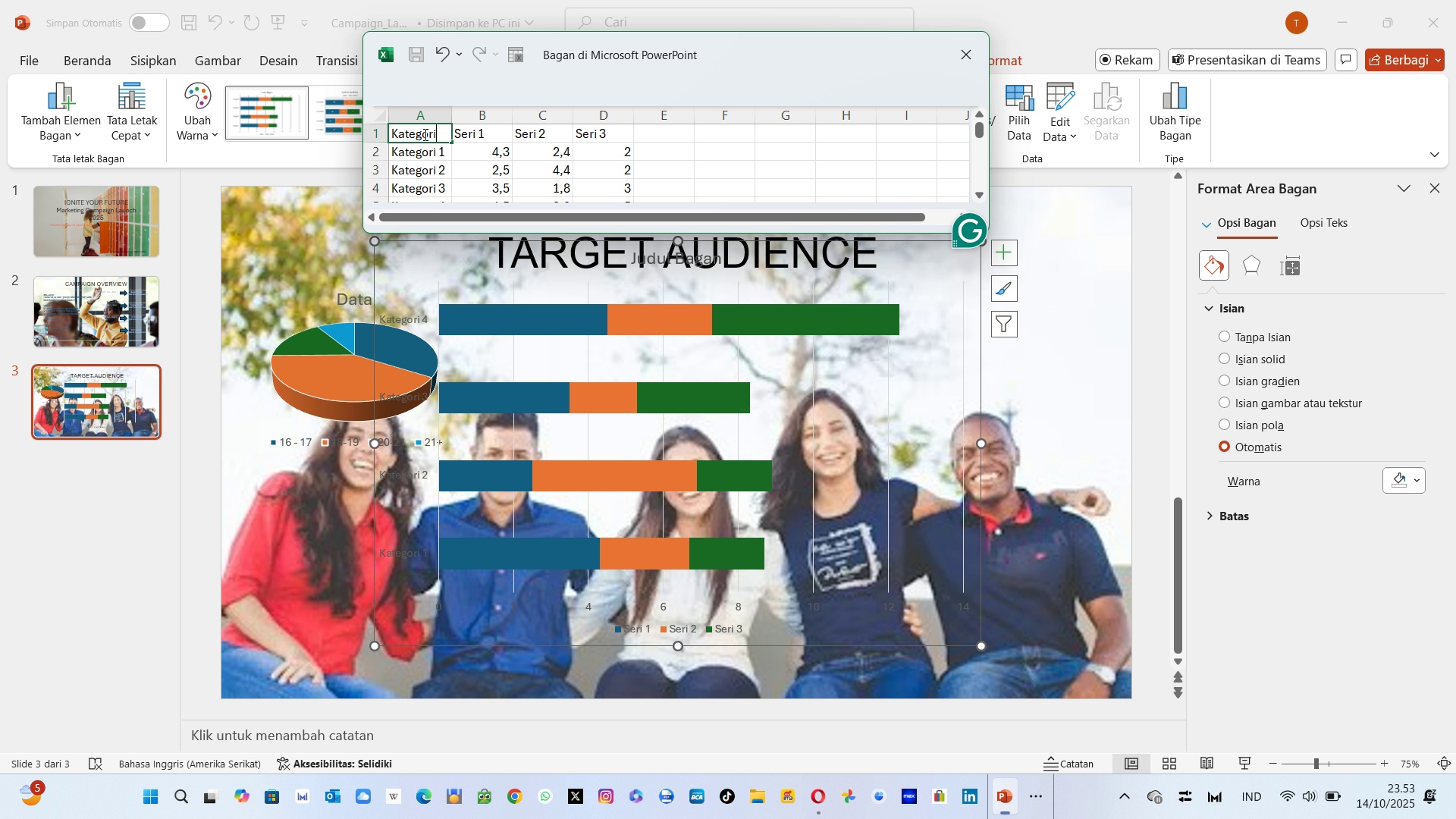 
key(Enter)
 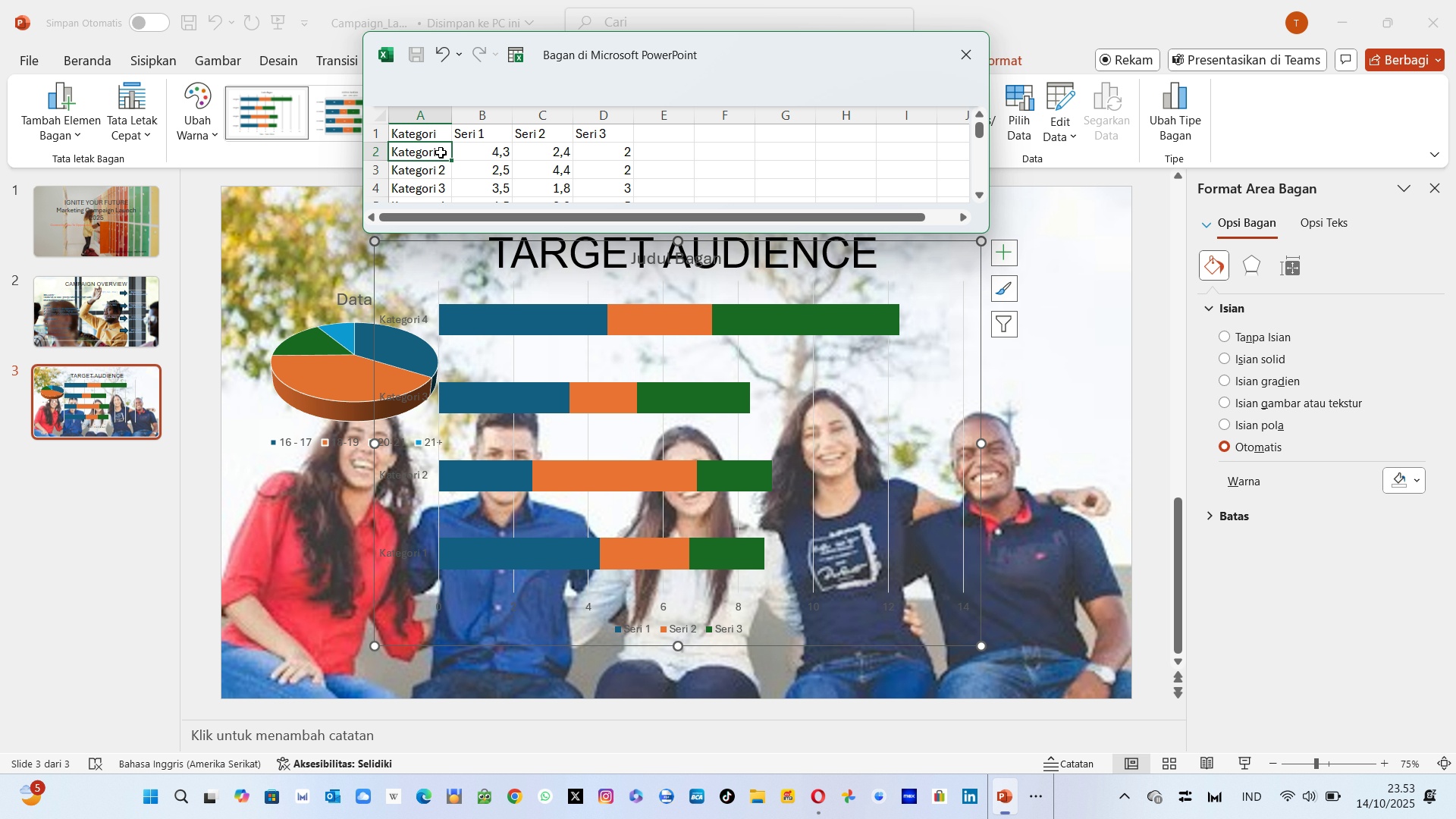 
wait(5.47)
 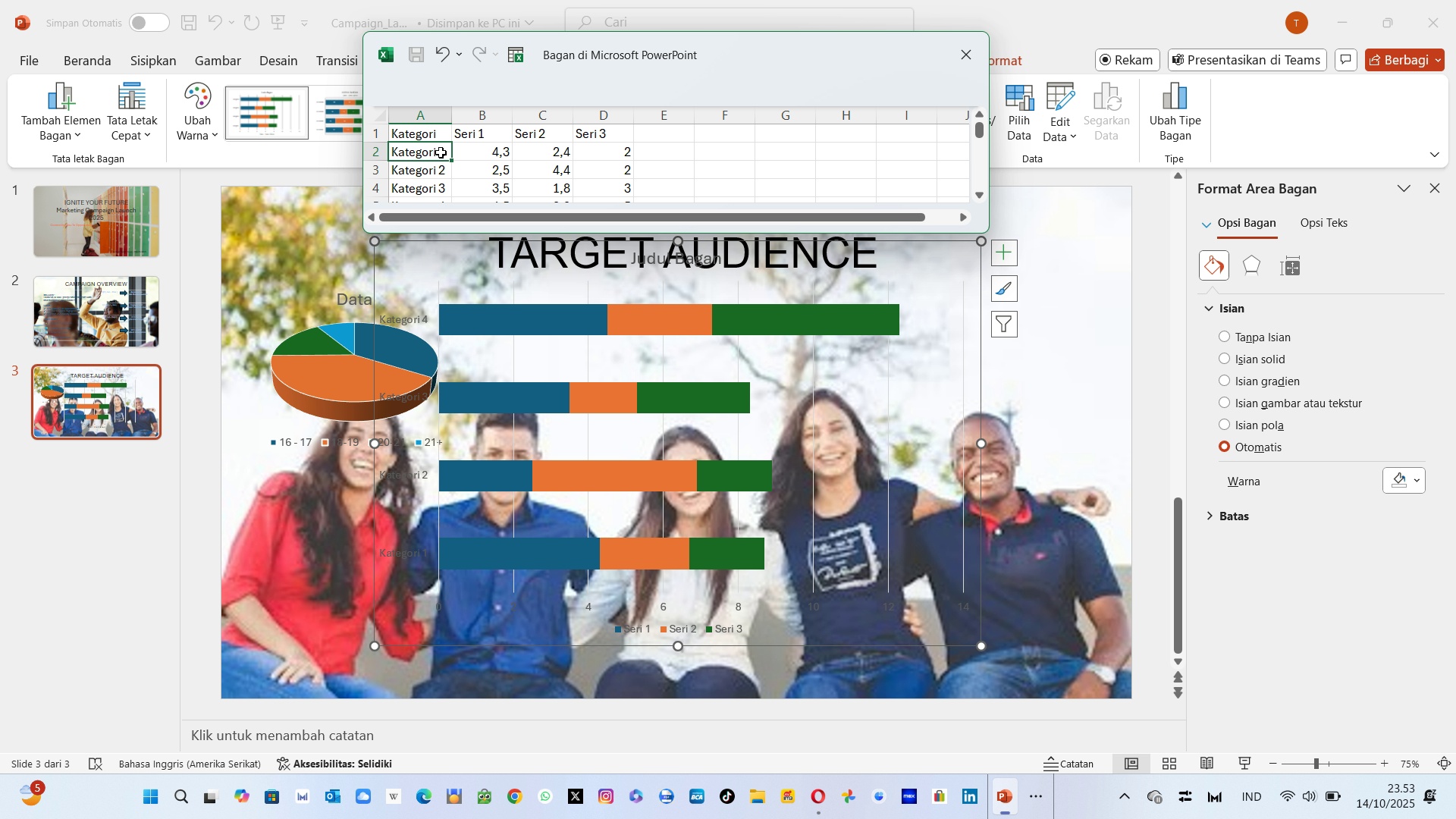 
type(Career Services)
 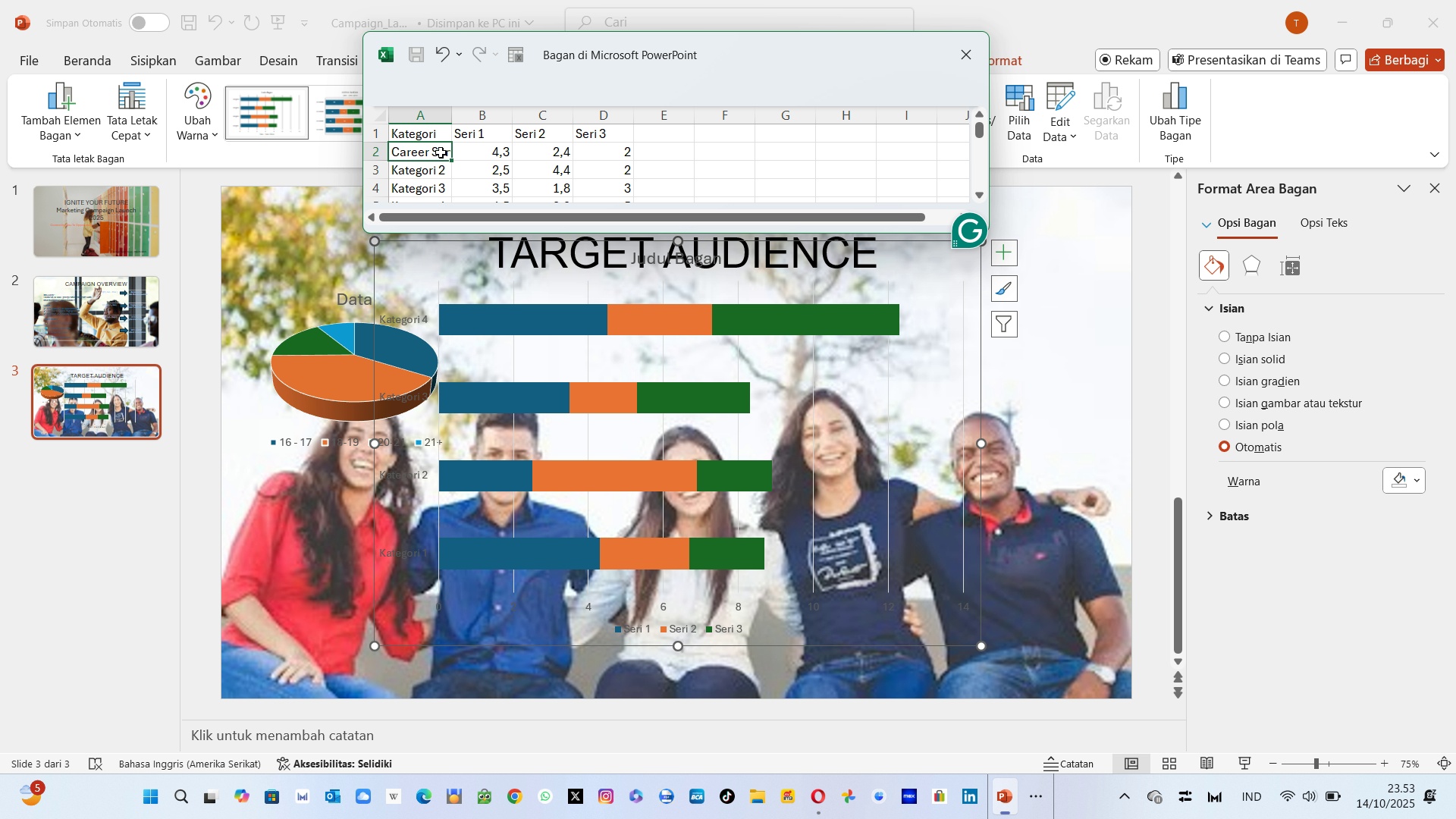 
key(Enter)
 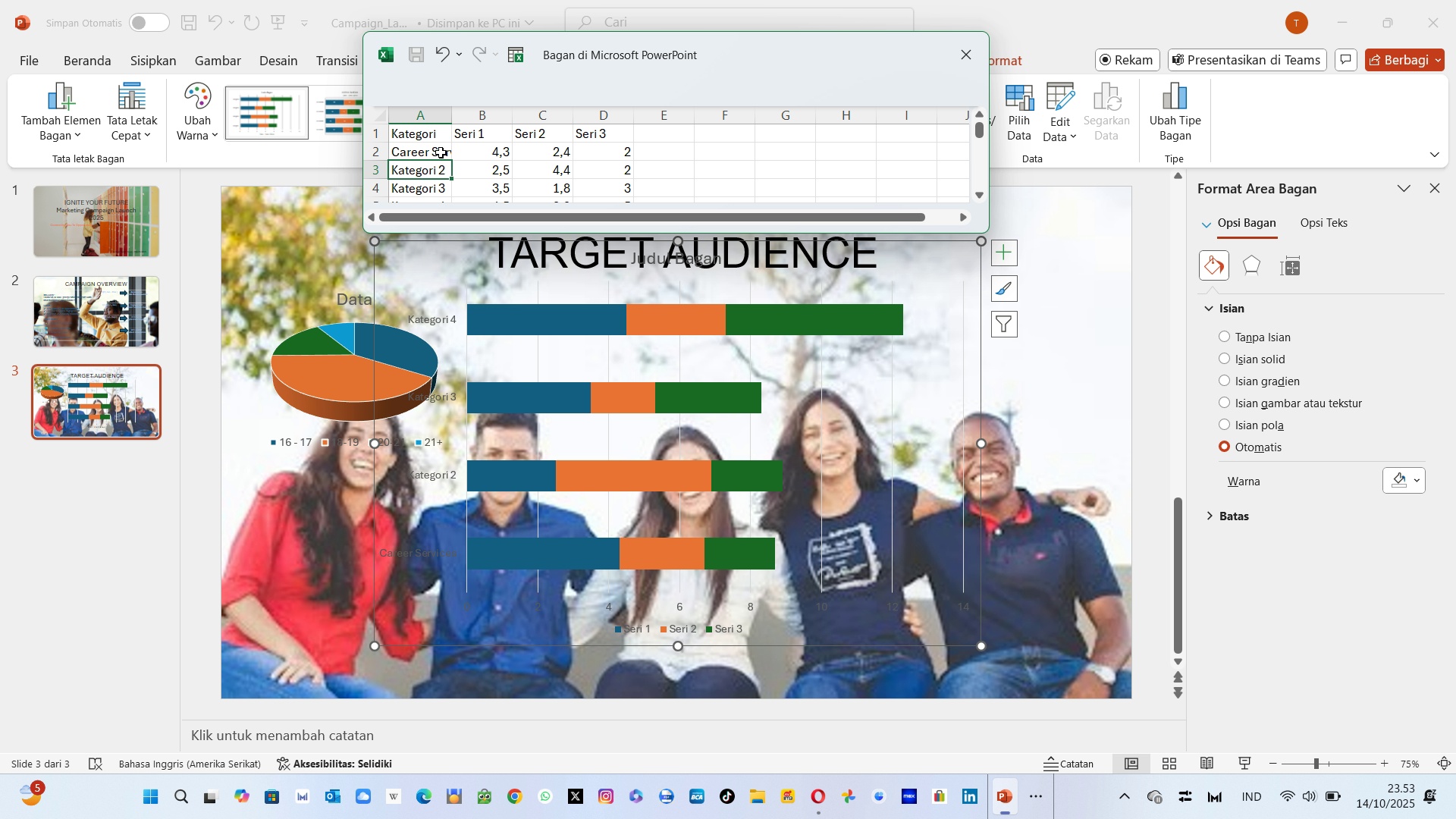 
type(Reputi)
key(Backspace)
type(ation)
 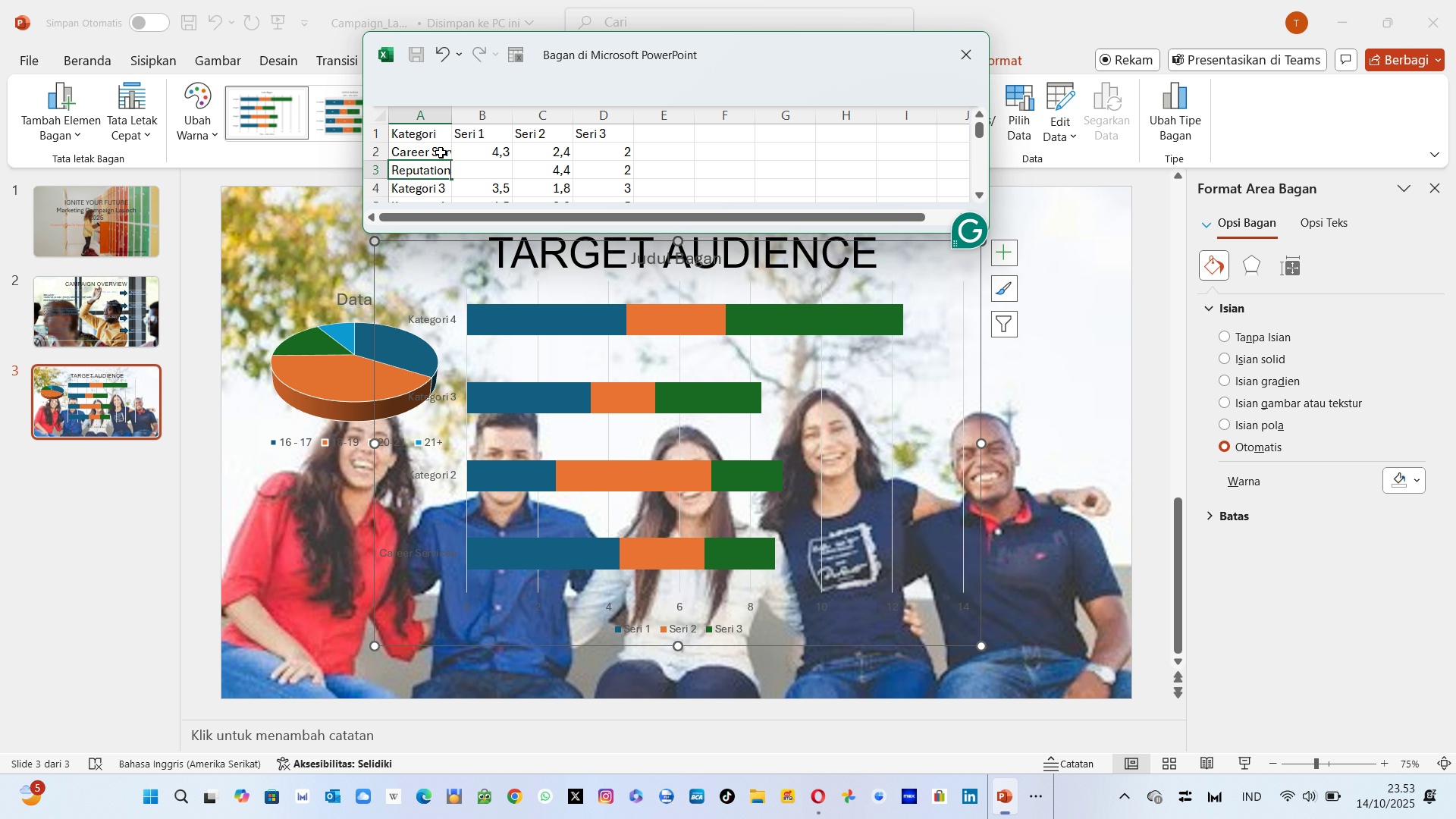 
key(Enter)
 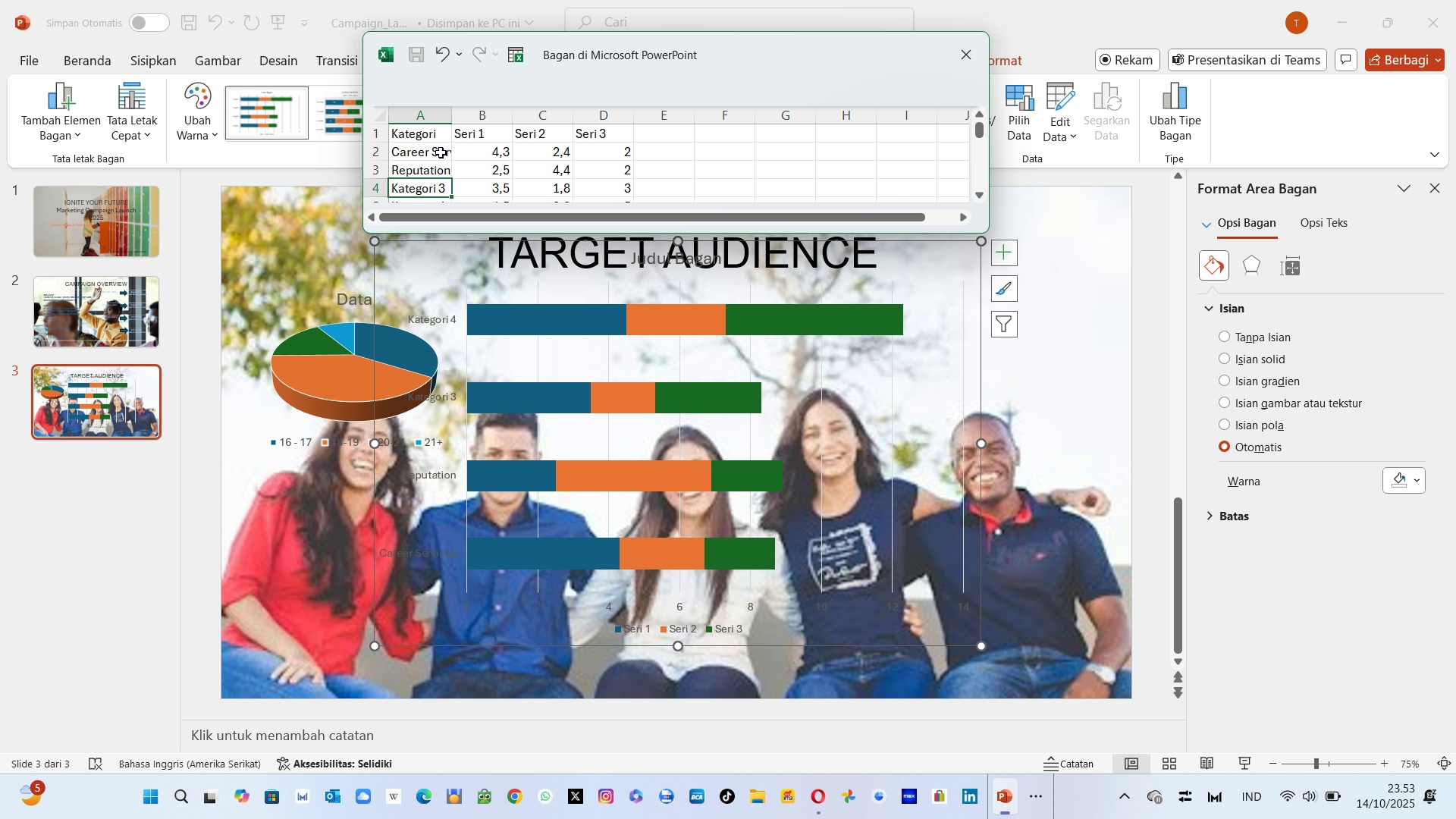 
type(Culture)
 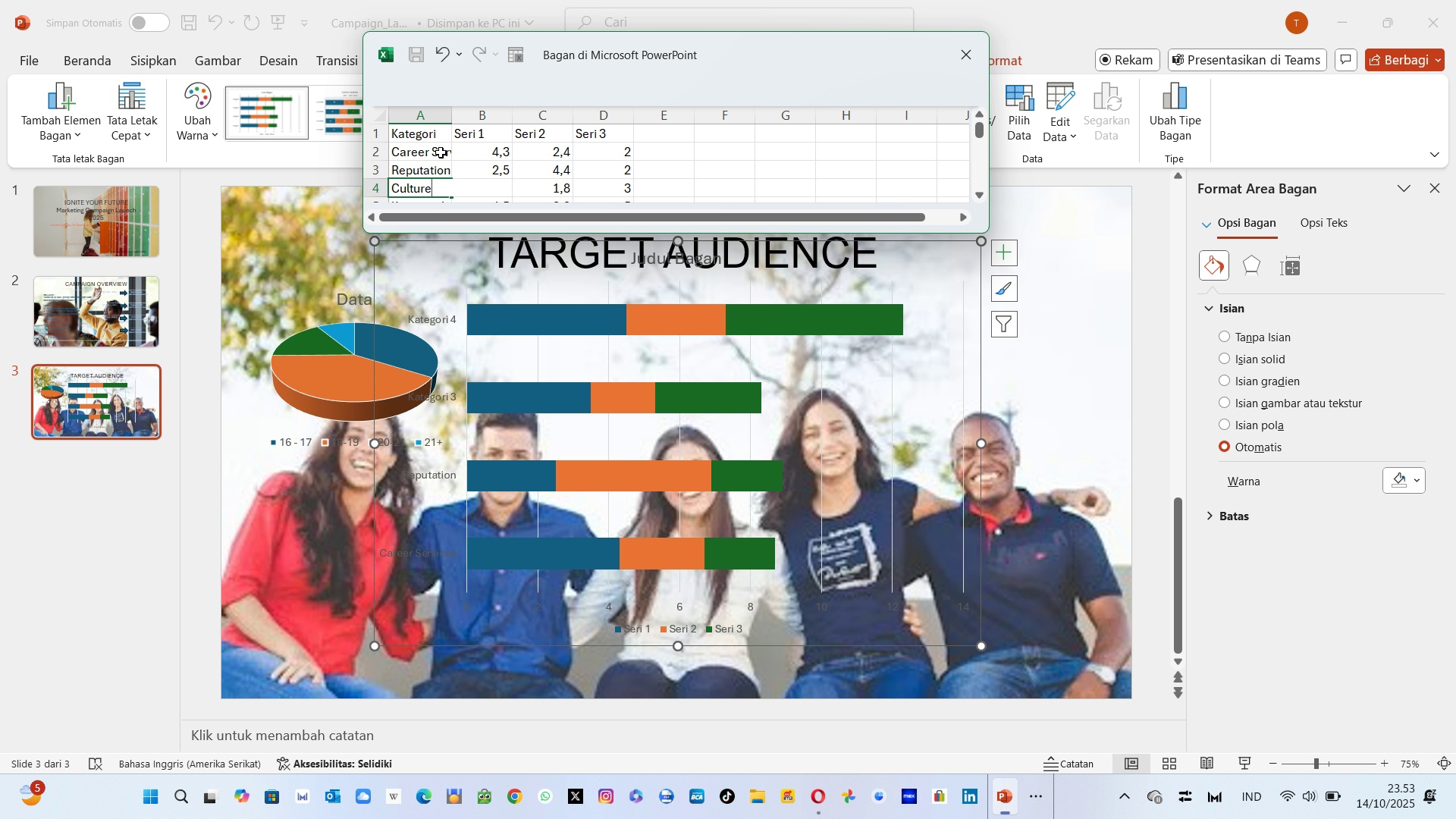 
key(Enter)
 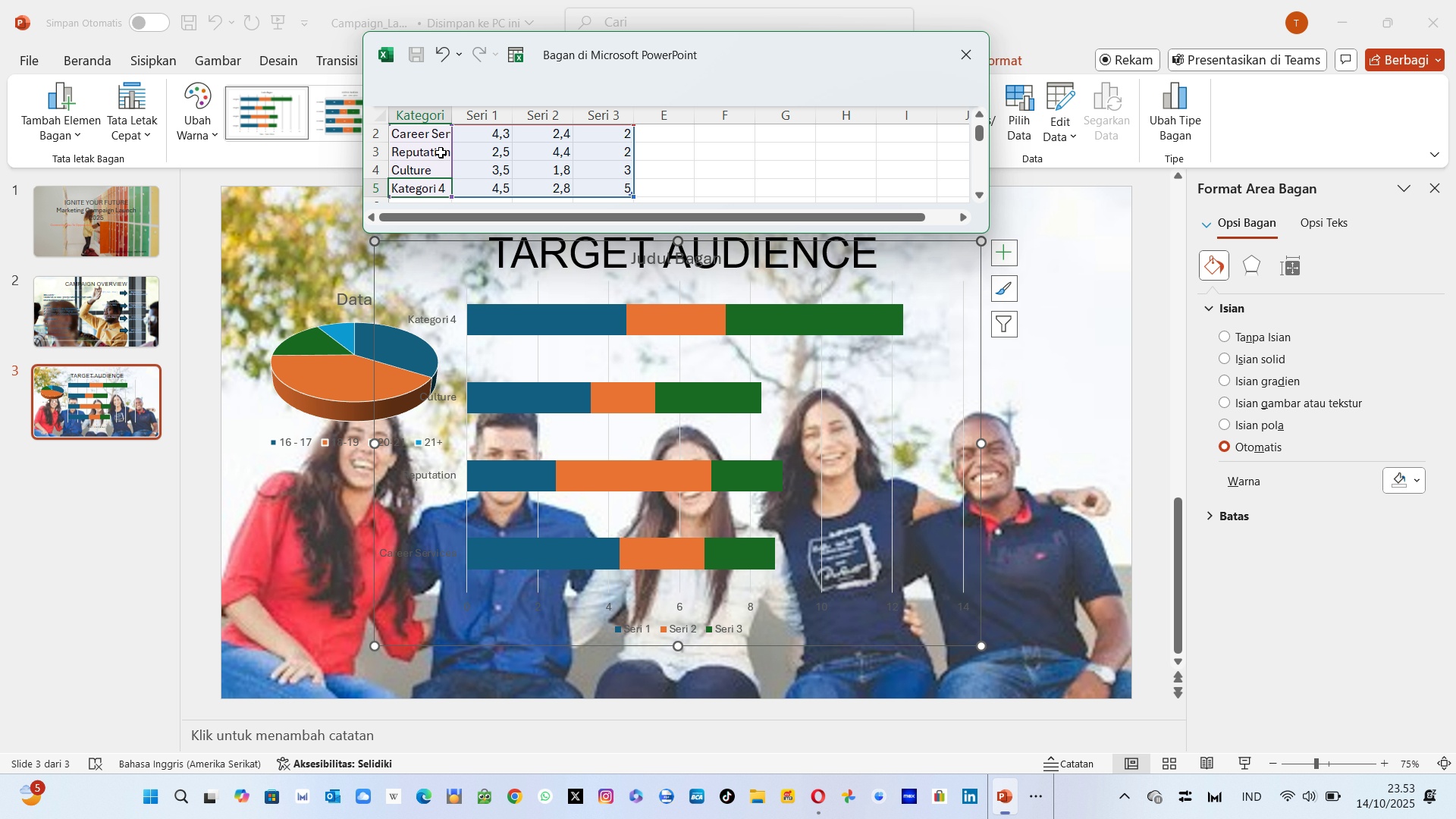 
type(Cost)
 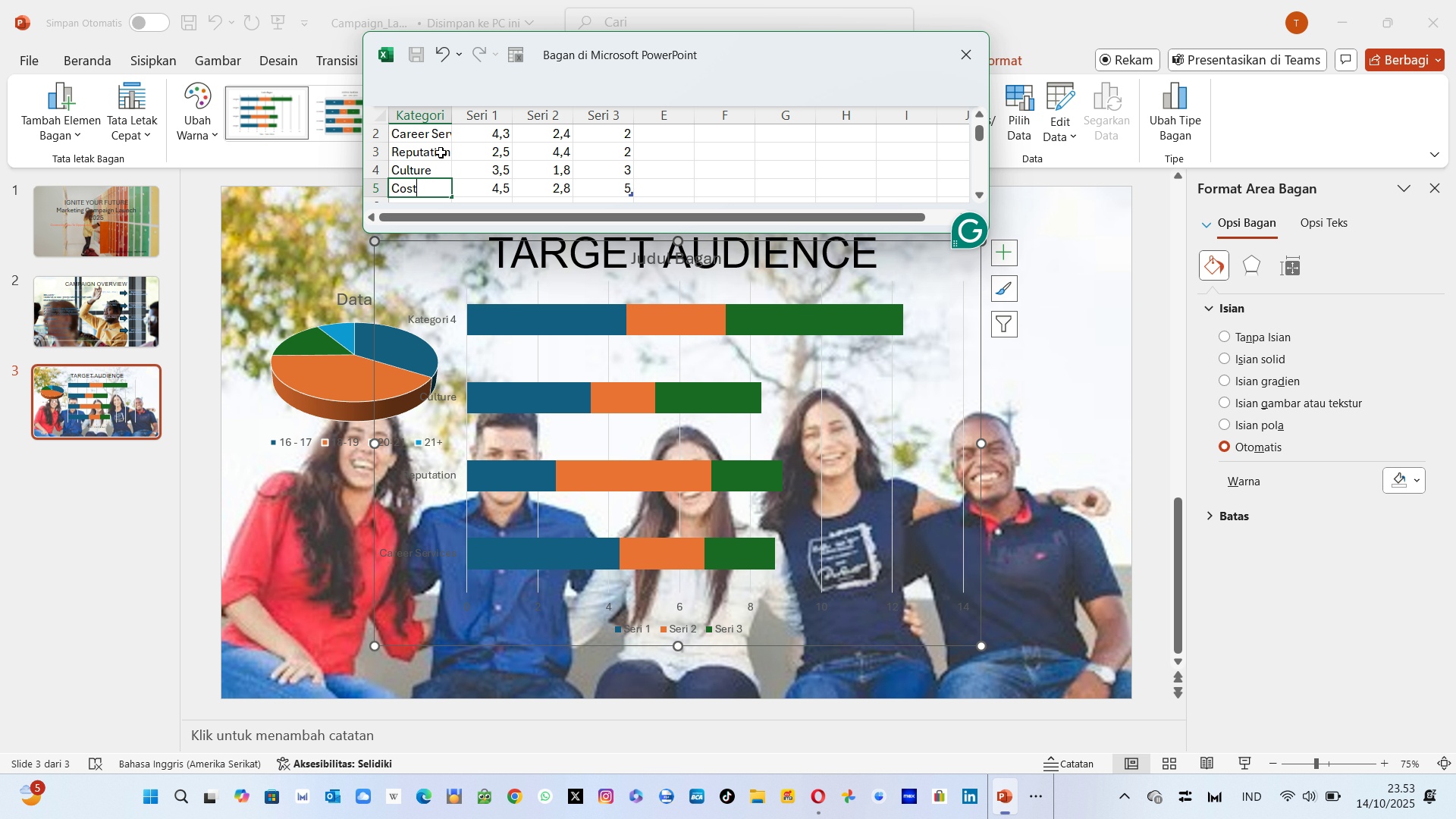 
key(Enter)
 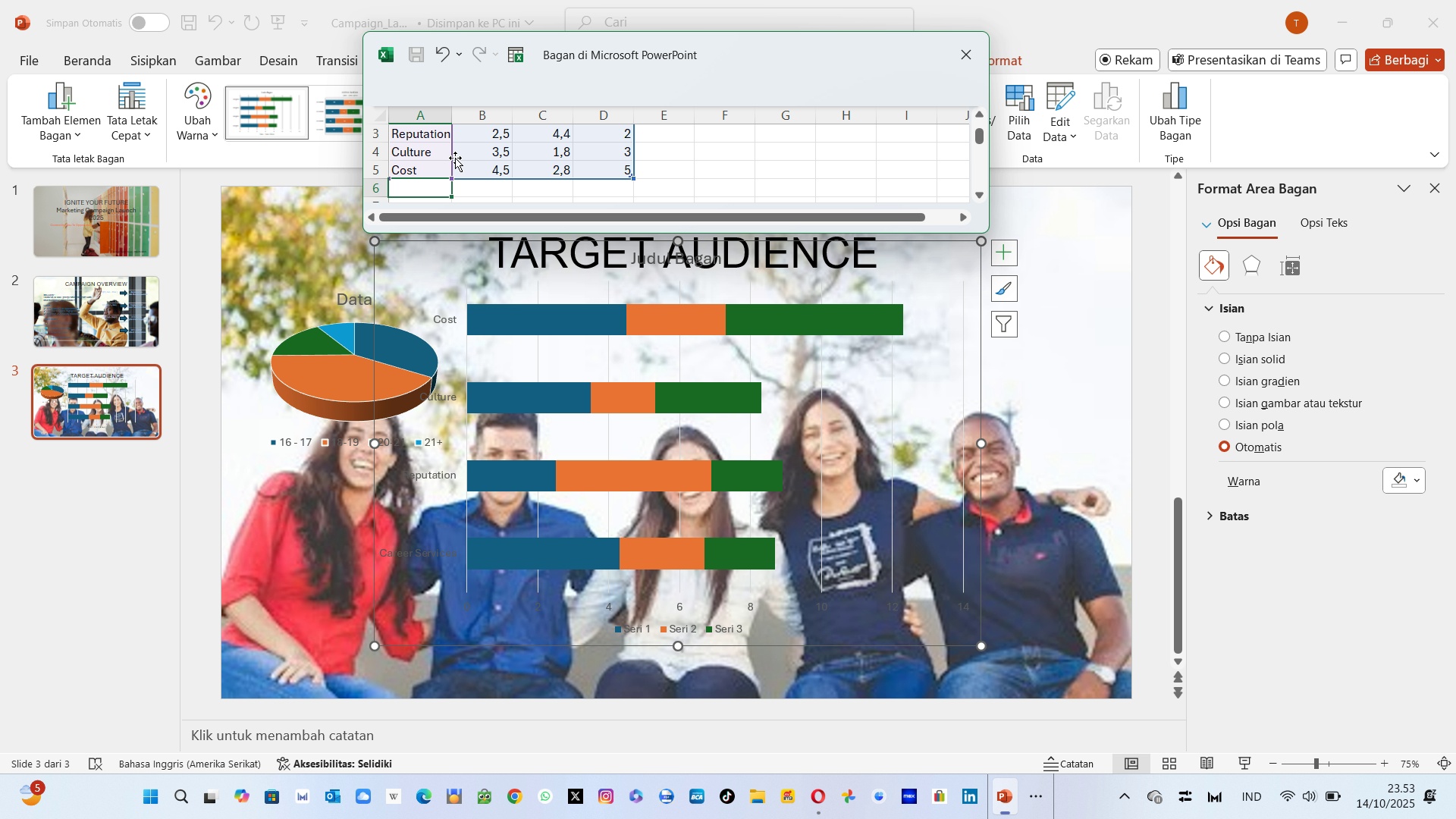 
mouse_move([535, 205])
 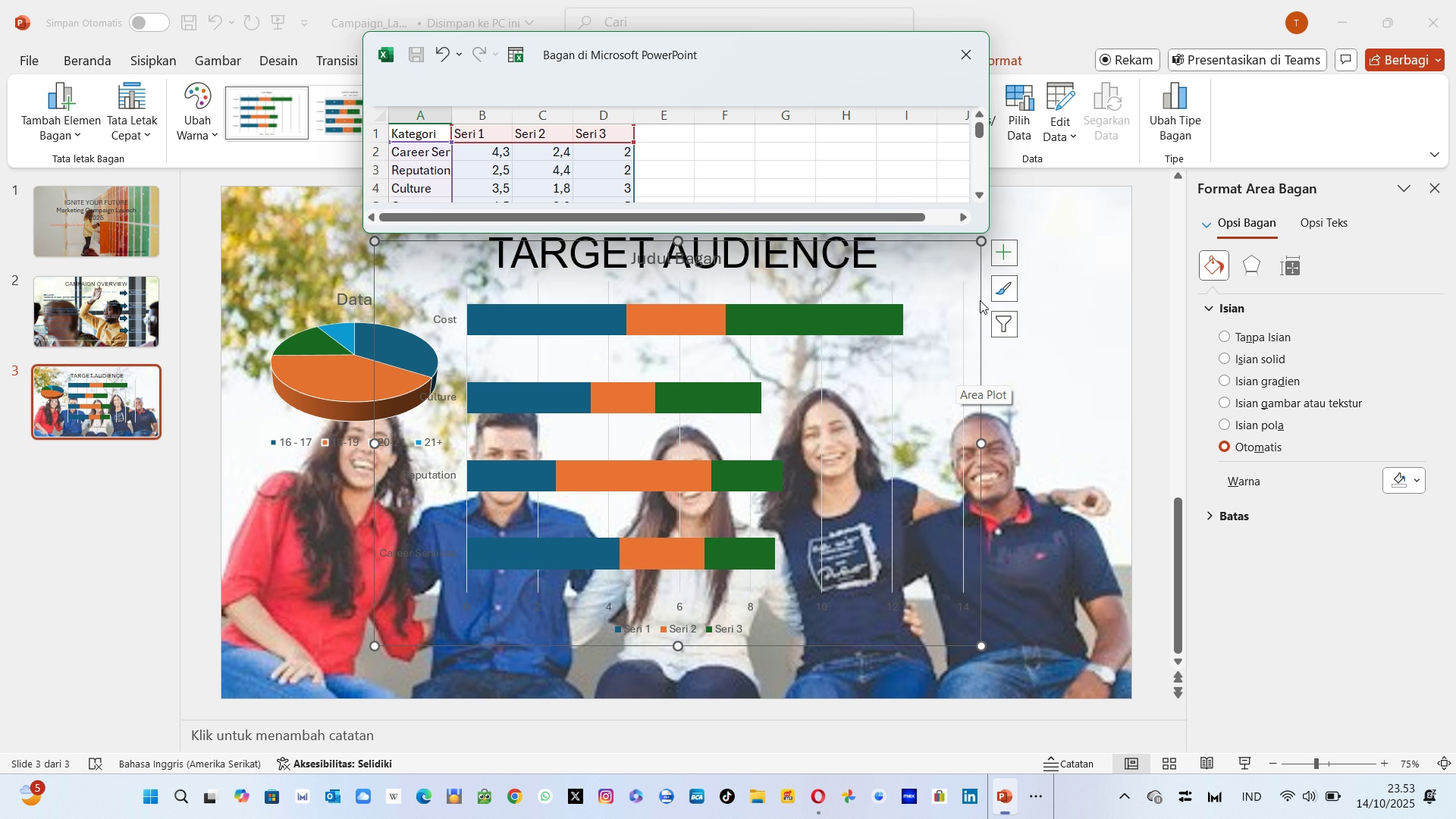 
mouse_move([978, 255])
 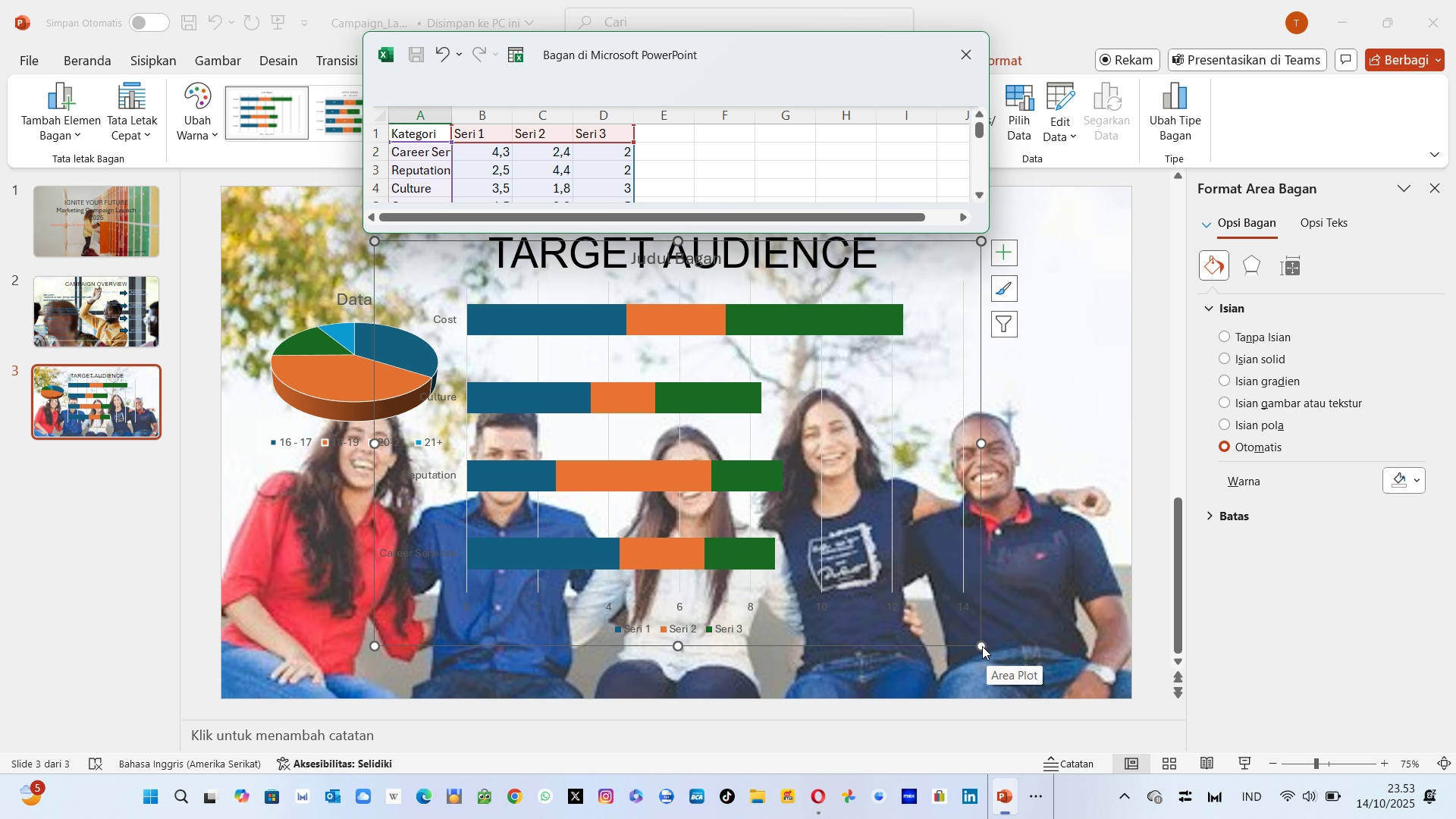 
left_click([978, 640])
 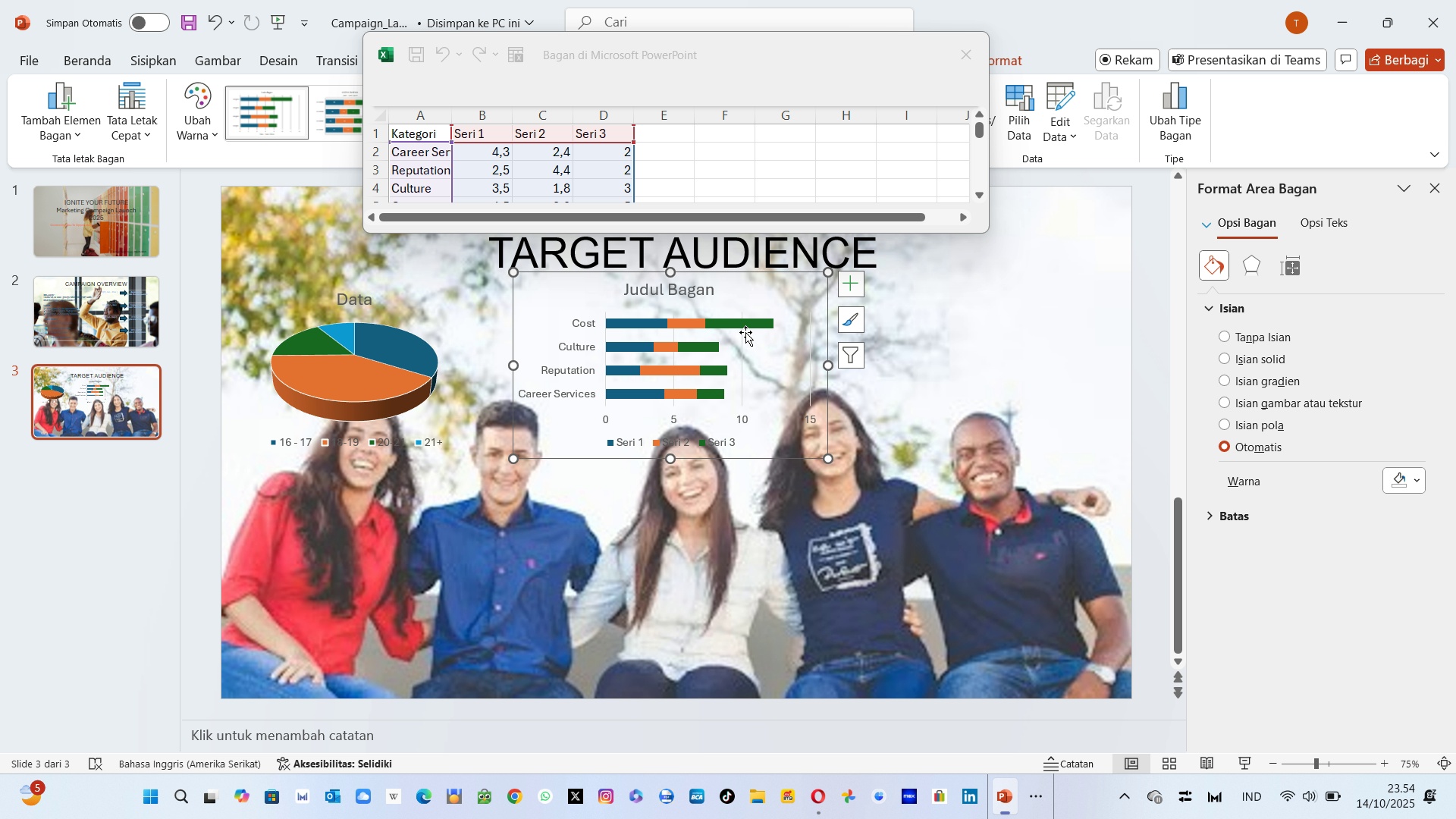 
wait(16.93)
 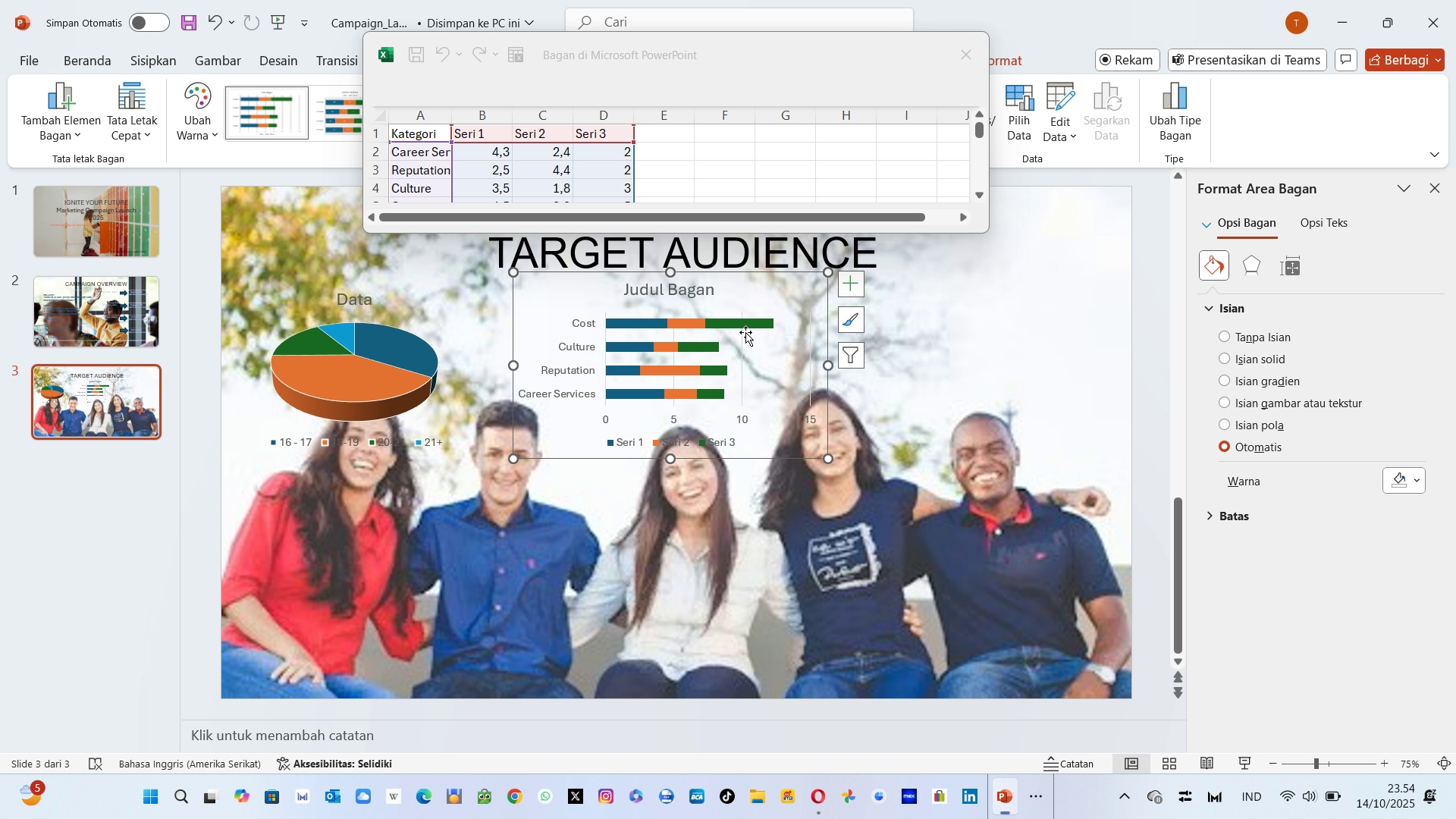 
left_click([717, 286])
 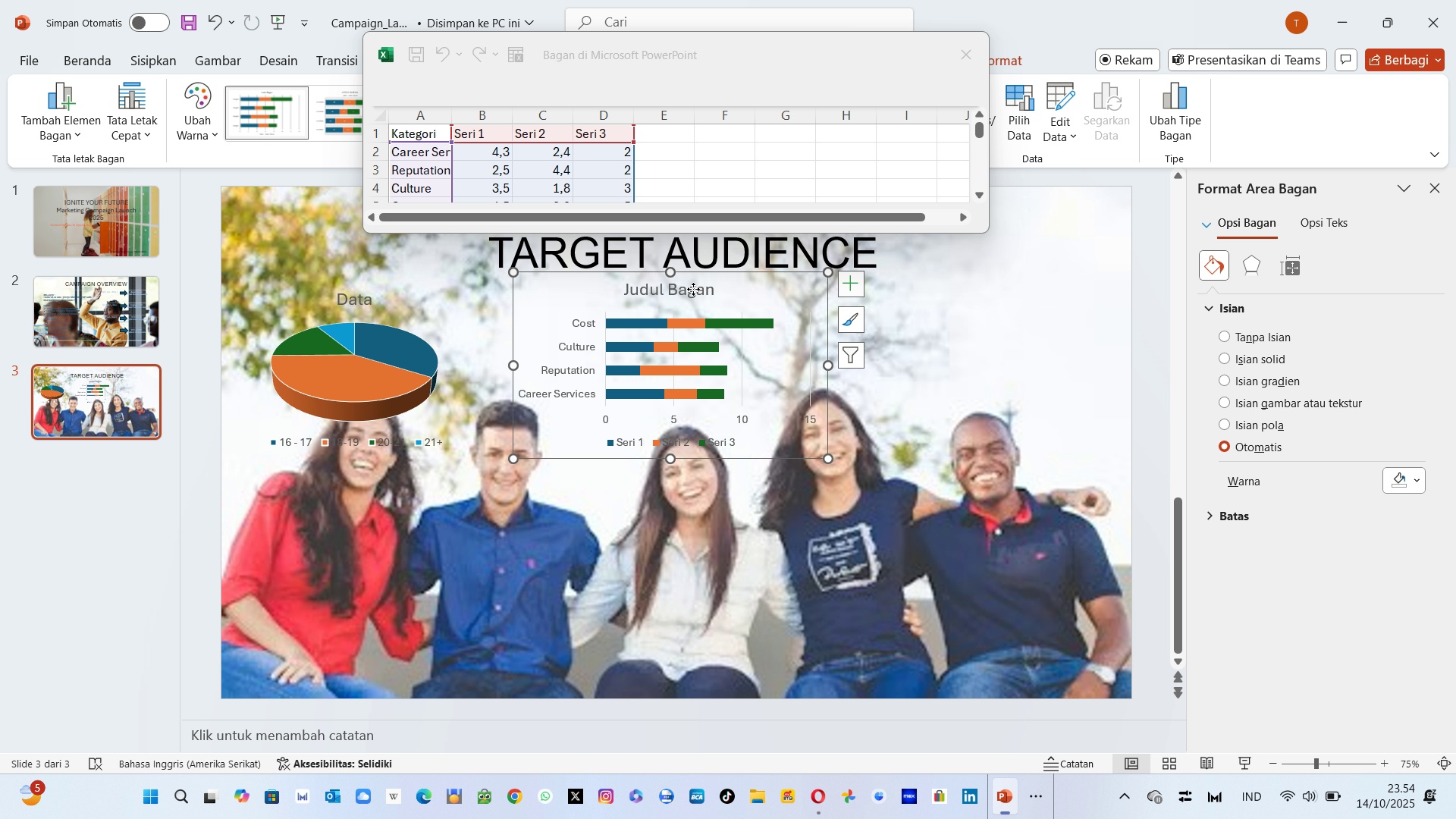 
left_click([693, 289])
 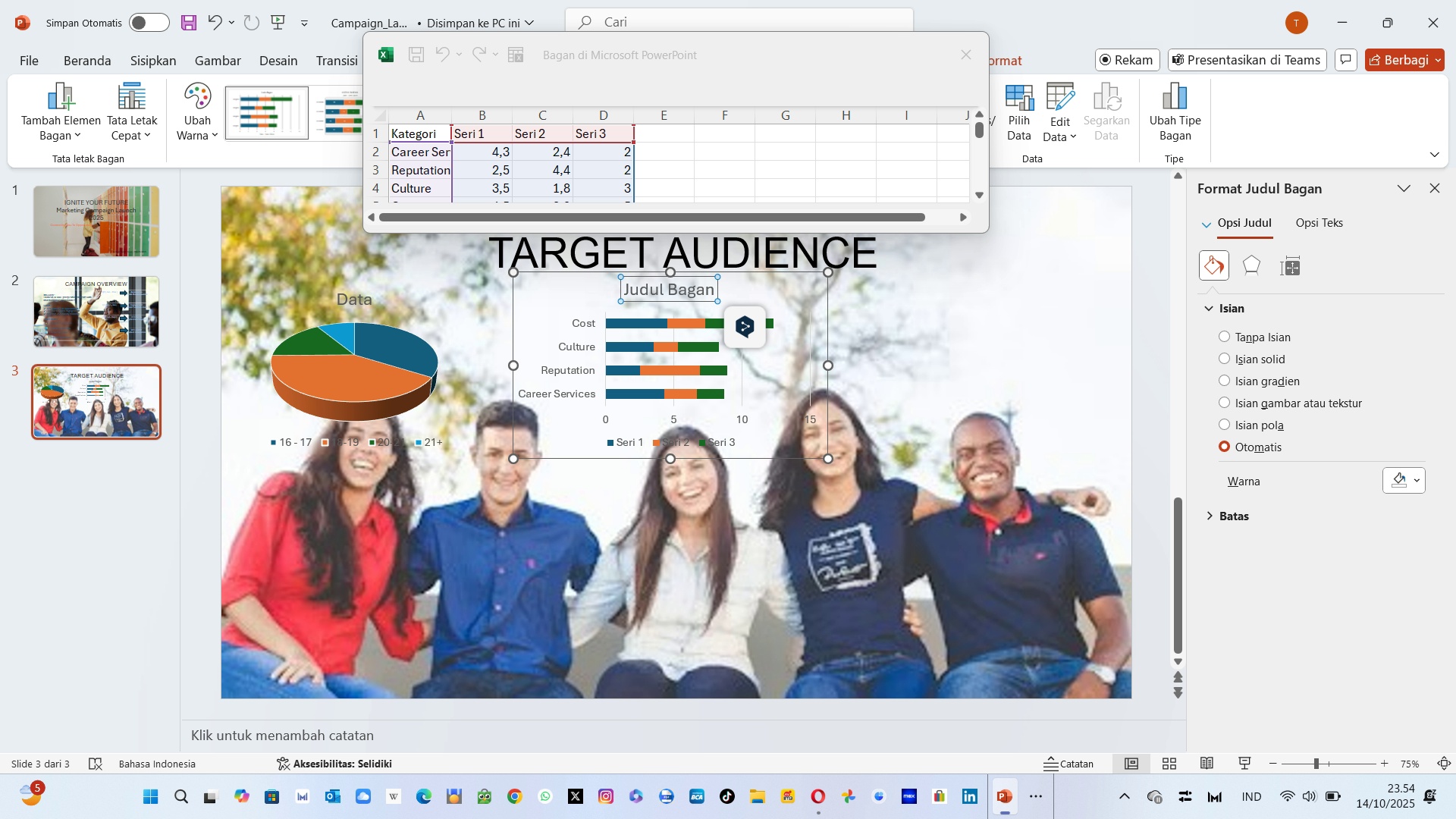 
type(Data)
 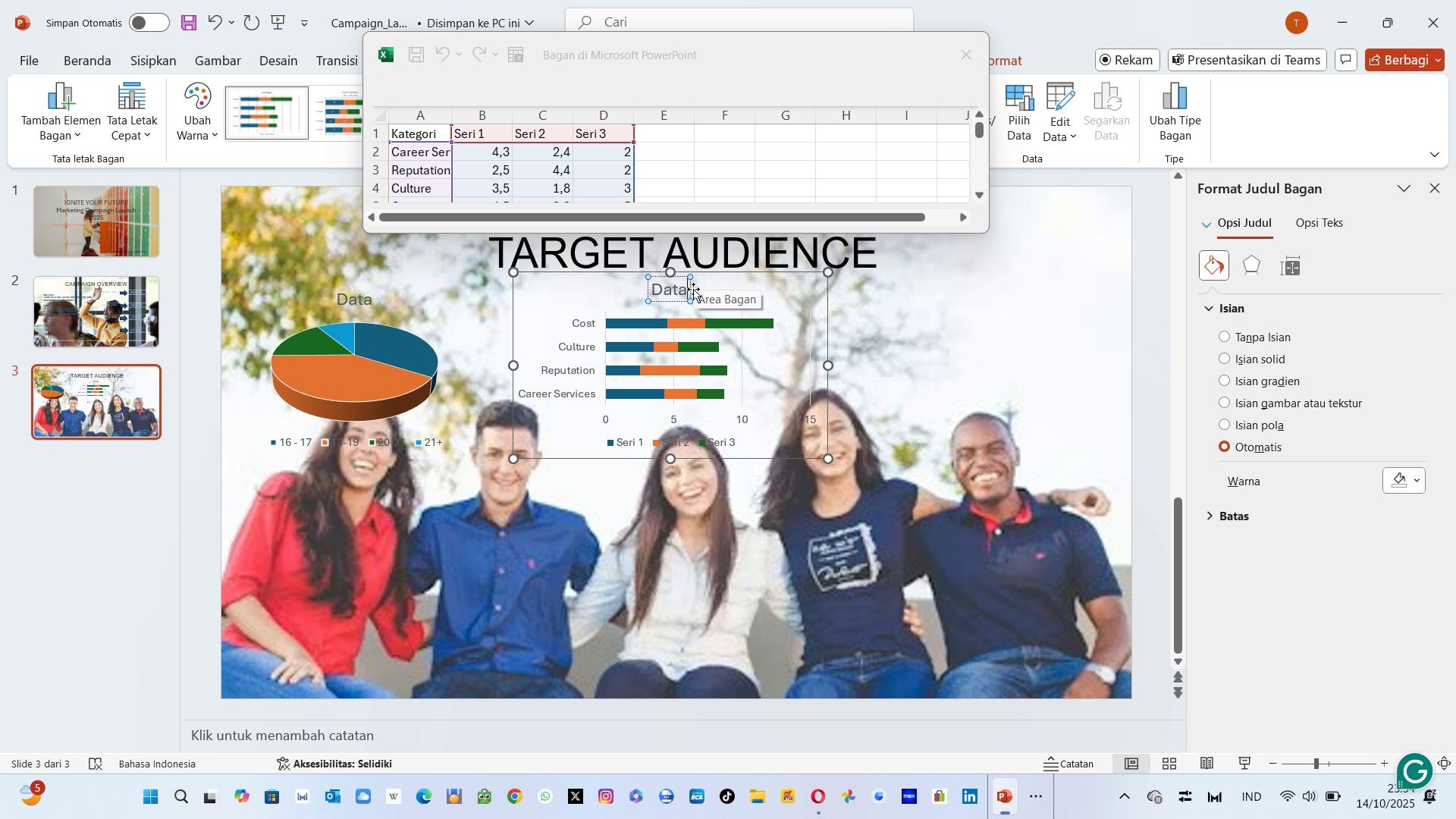 
wait(7.23)
 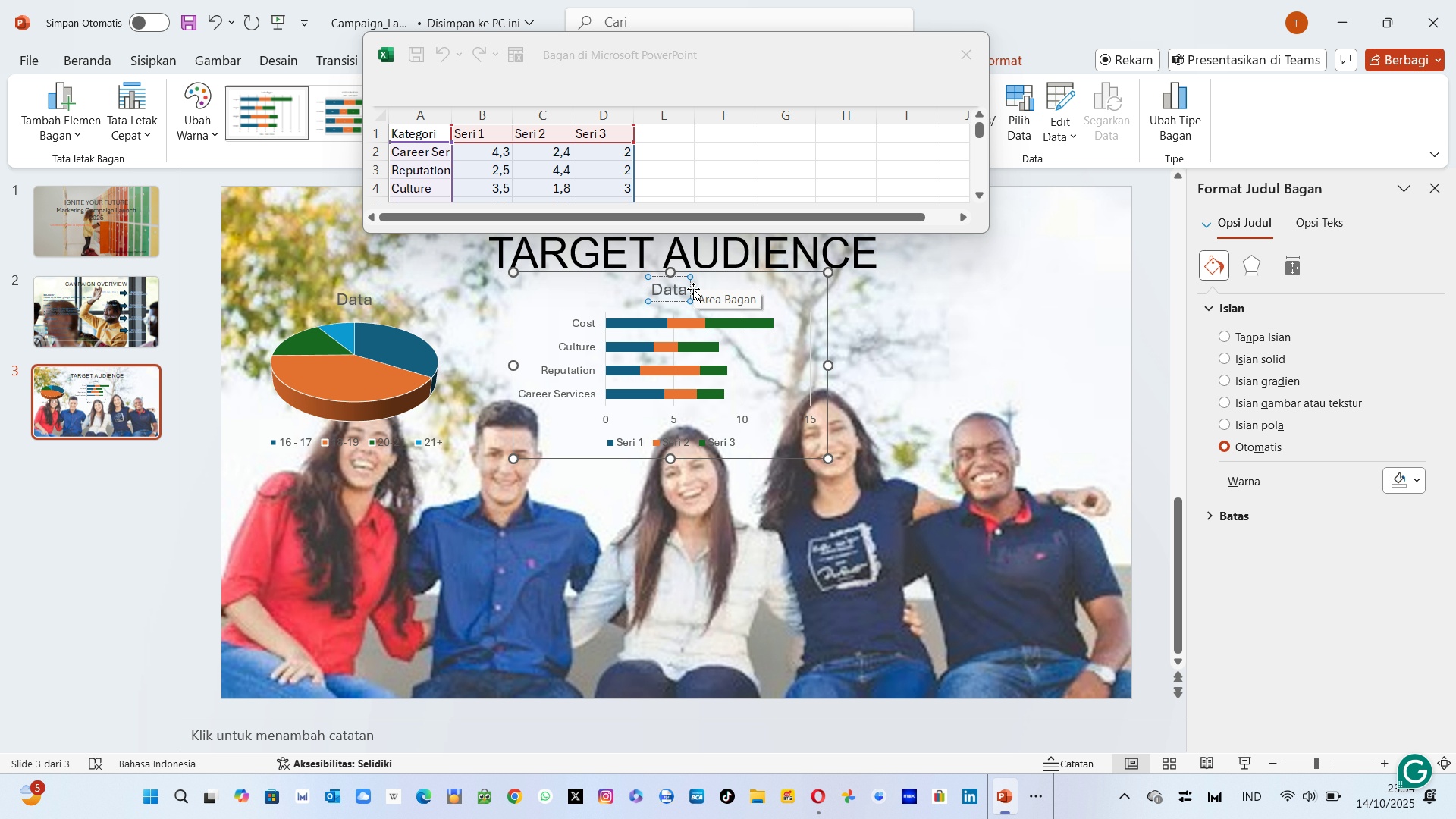 
key(Backspace)
key(Backspace)
key(Backspace)
key(Backspace)
type(Data Chart)
 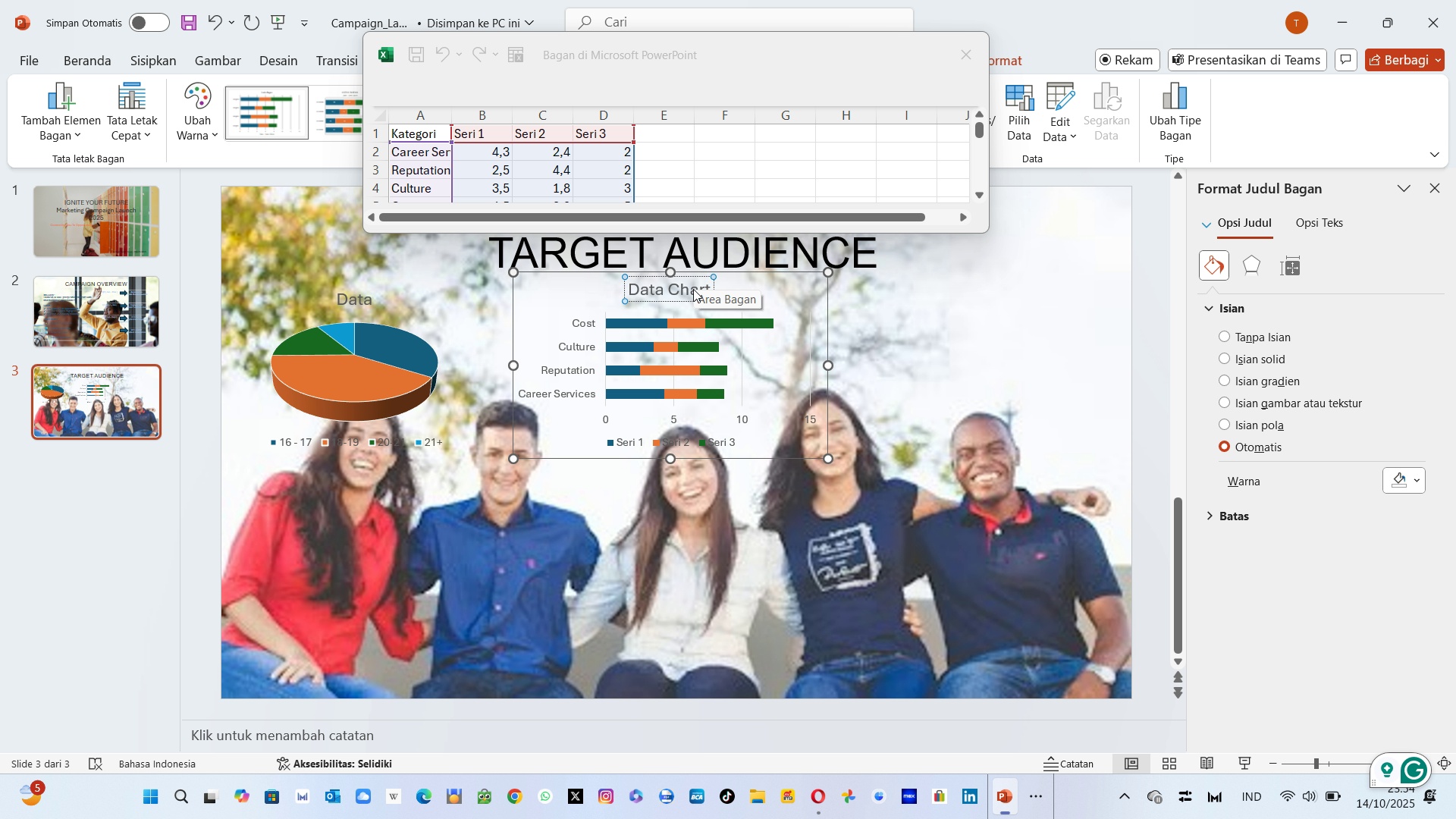 
key(Enter)
 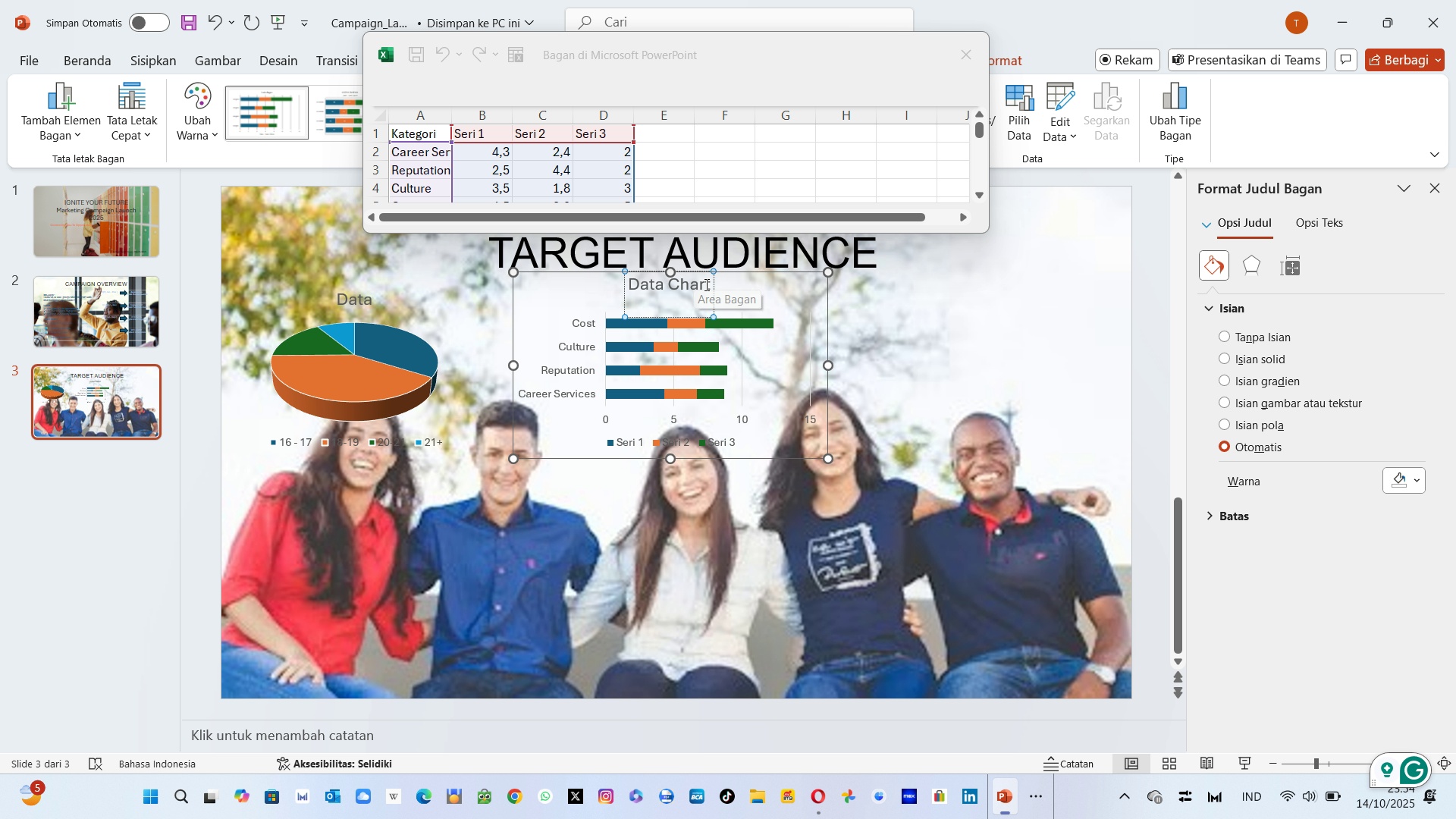 
key(Backspace)
 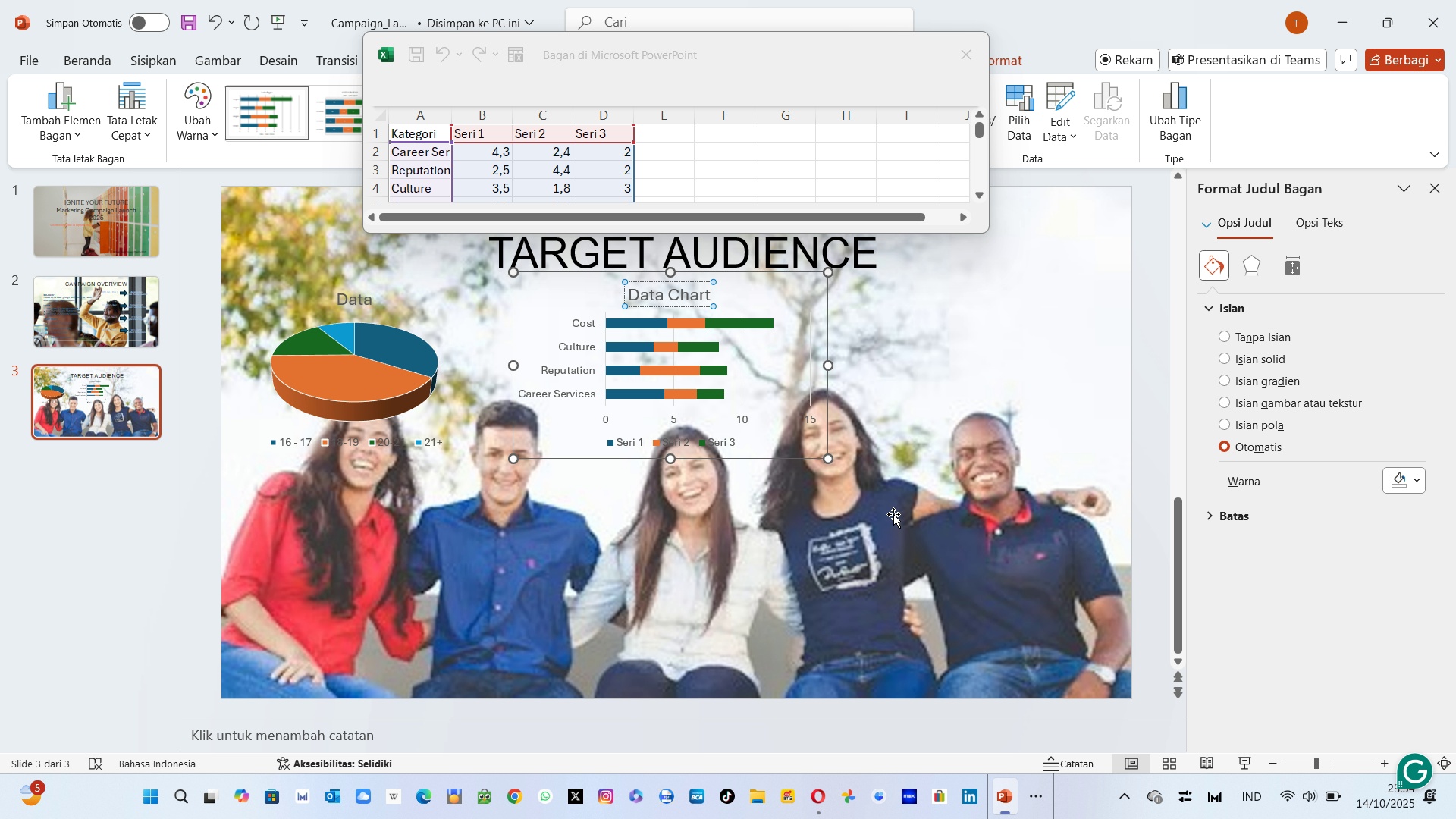 
left_click([893, 514])
 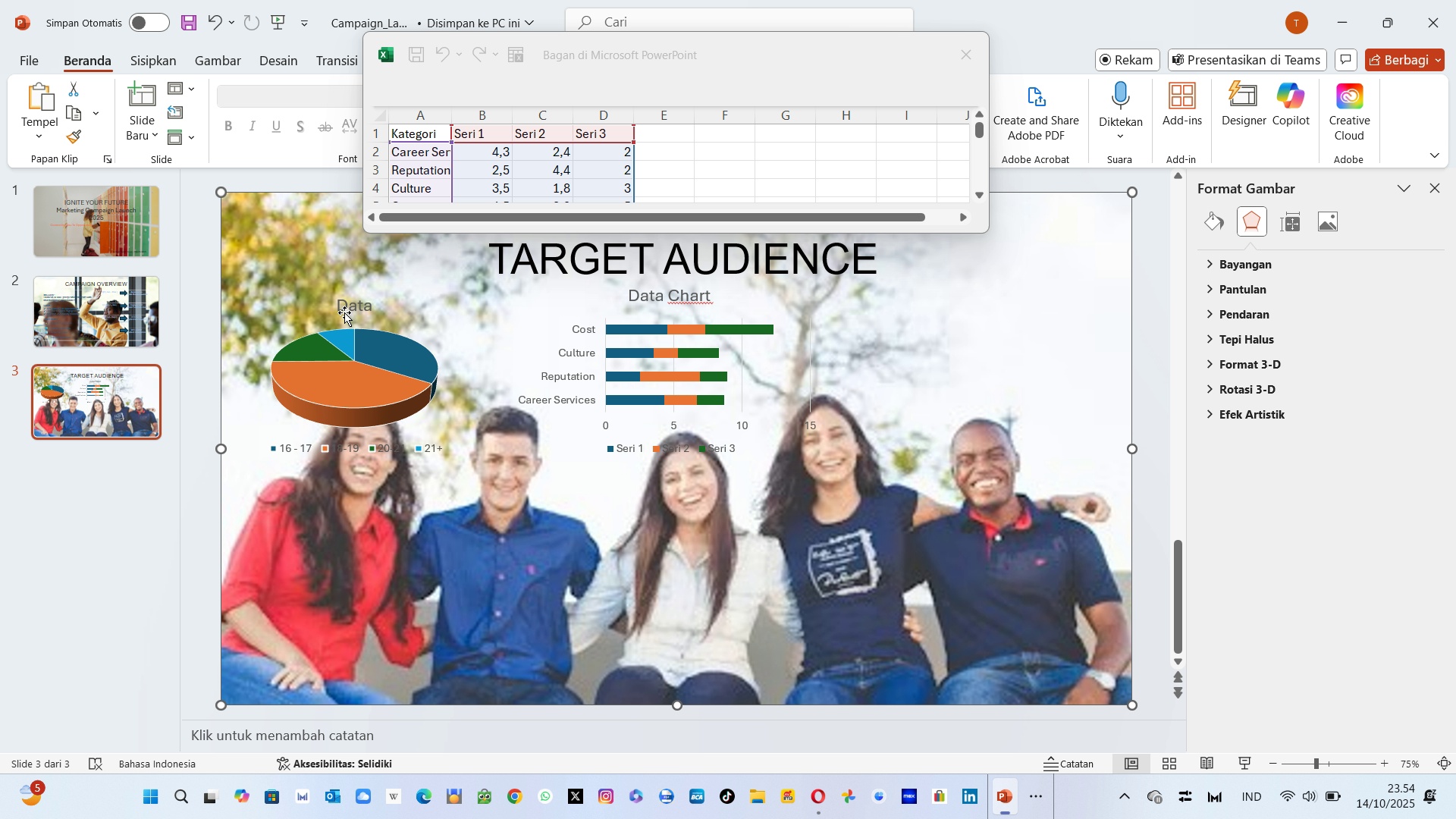 
left_click([344, 312])
 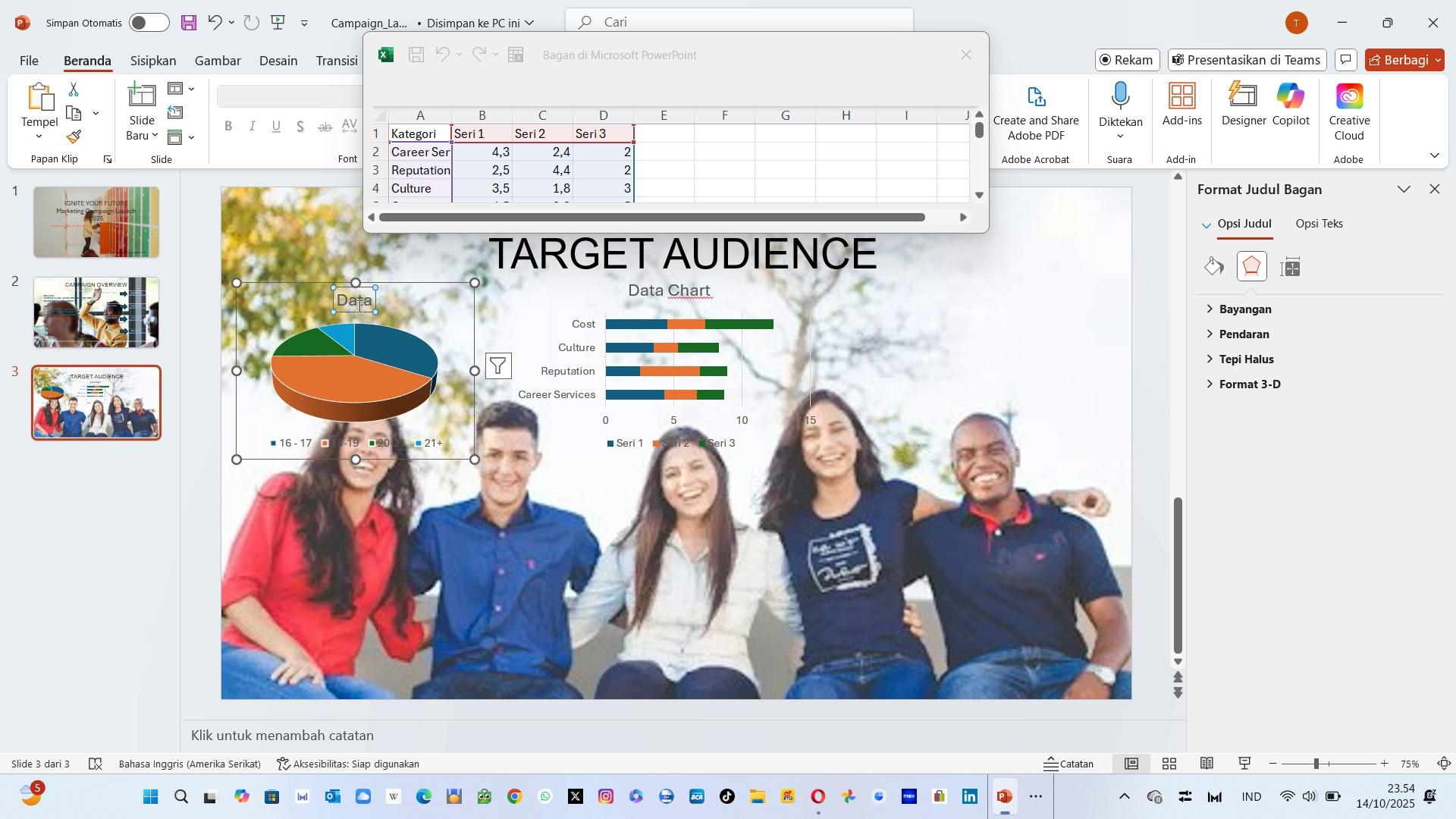 
left_click([358, 306])
 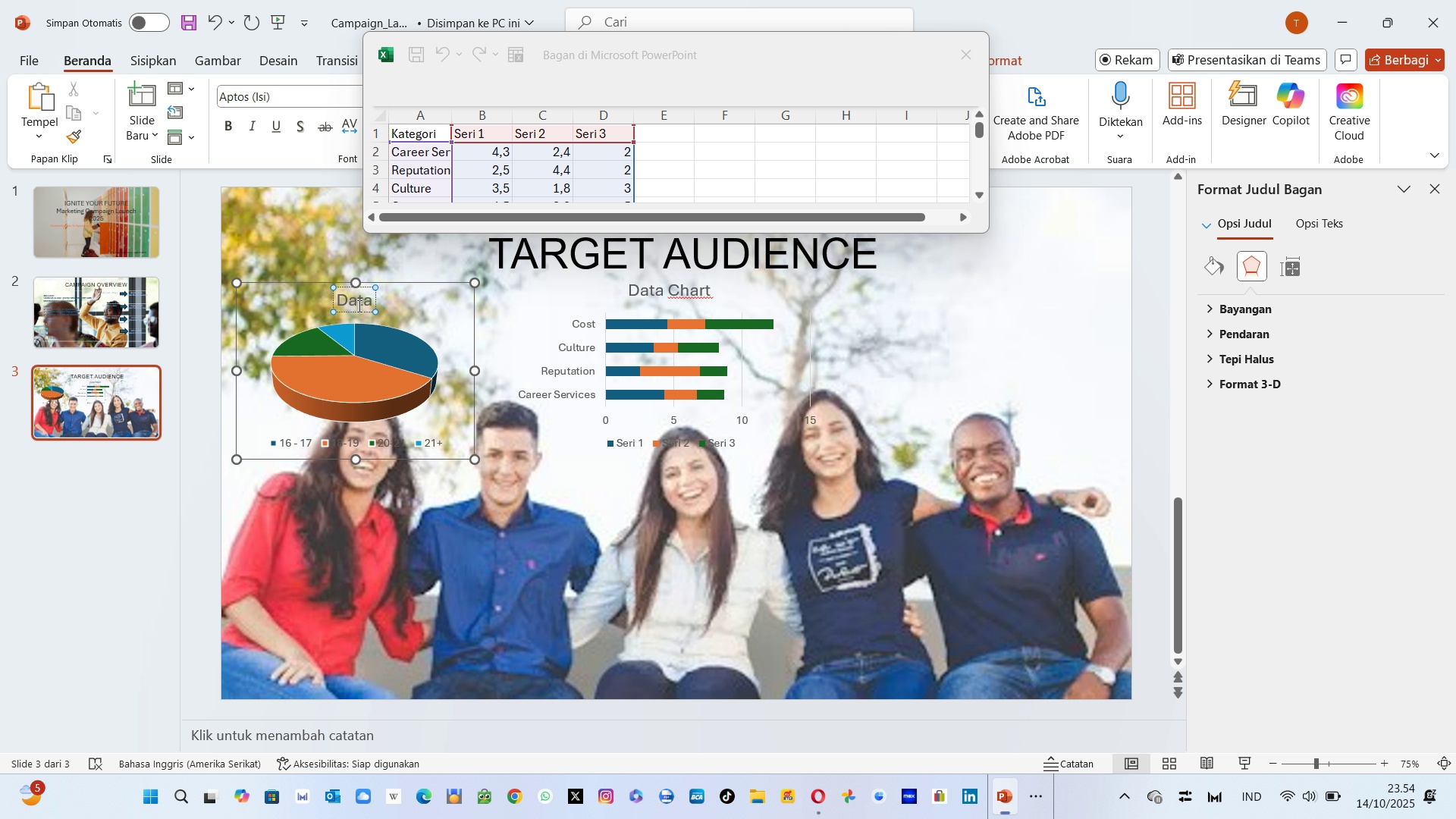 
key(ArrowRight)
 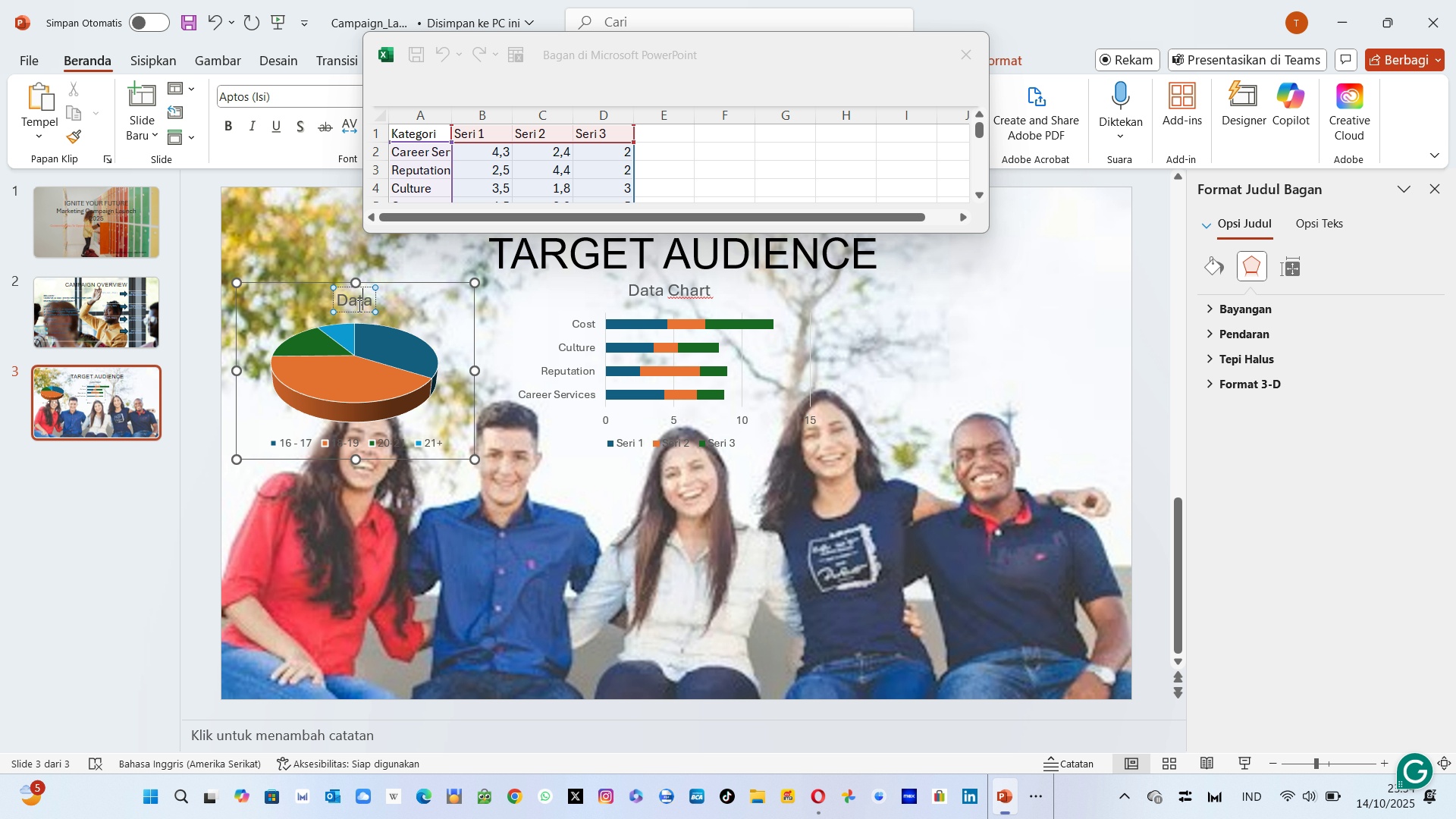 
key(ArrowRight)
 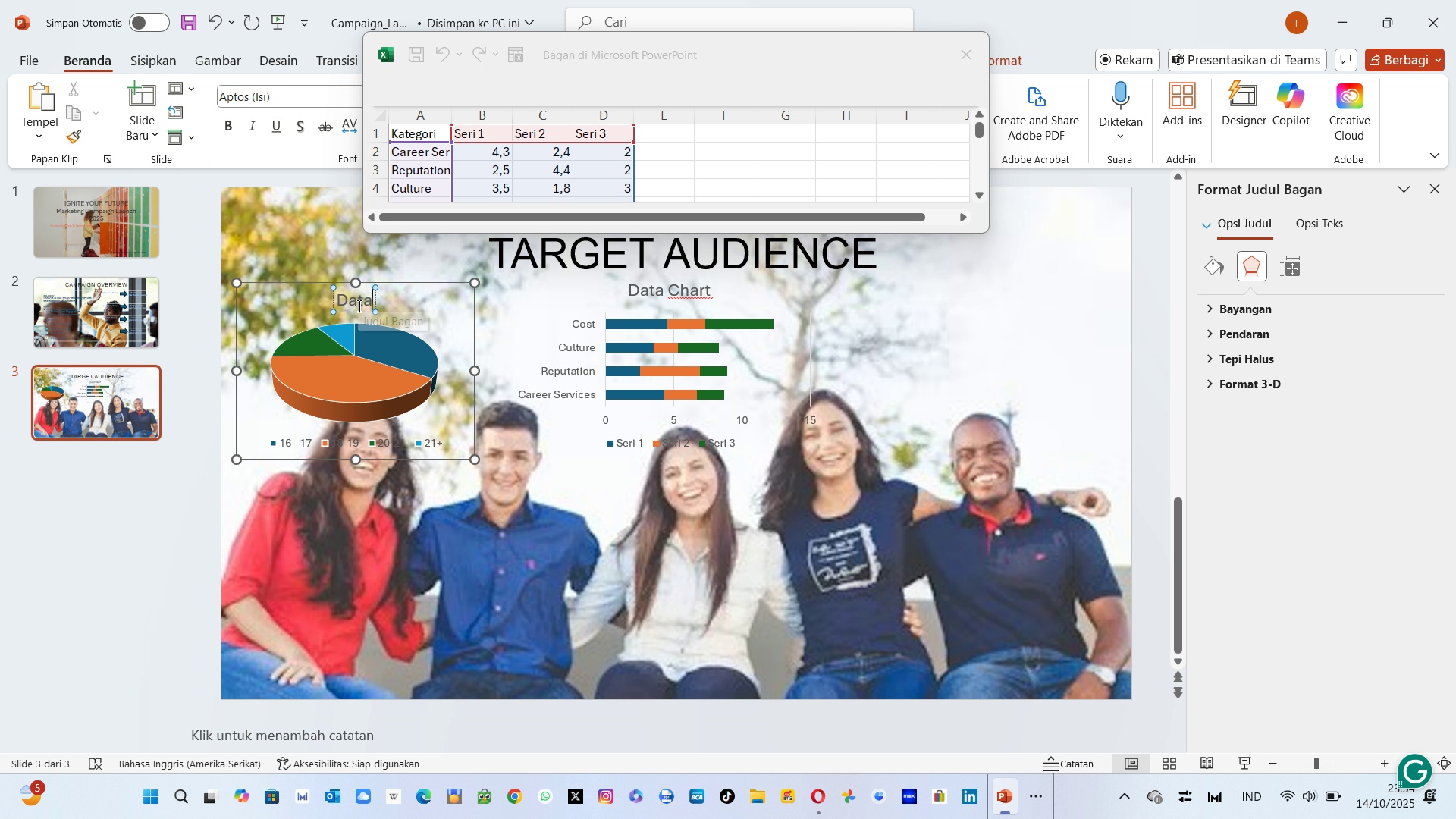 
type( xH)
key(Backspace)
key(Backspace)
type(Char)
key(Backspace)
key(Backspace)
key(Backspace)
key(Backspace)
type(Ch)
key(Backspace)
key(Backspace)
type(char)
key(Backspace)
key(Backspace)
key(Backspace)
type(HART)
 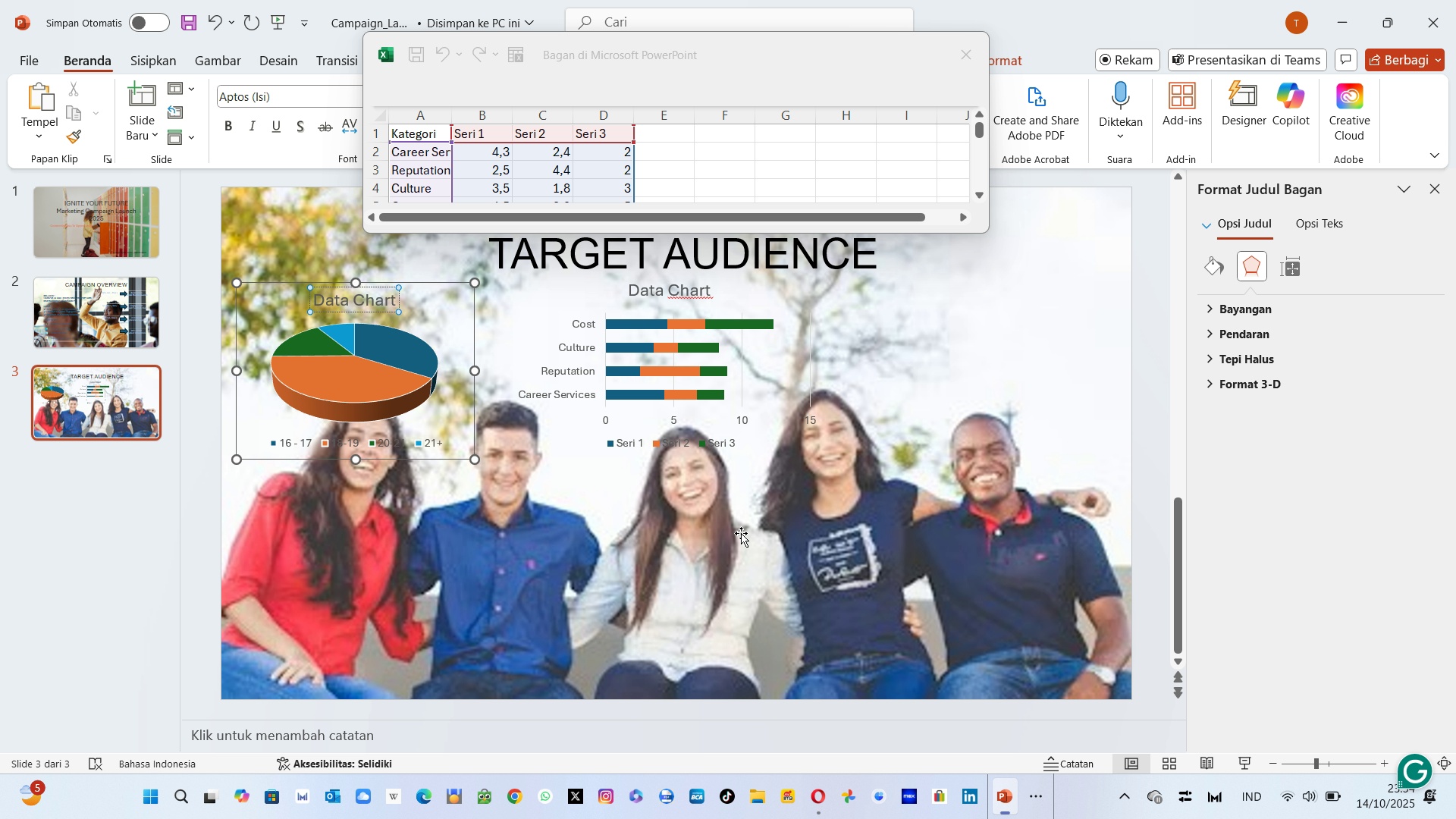 
left_click([741, 533])
 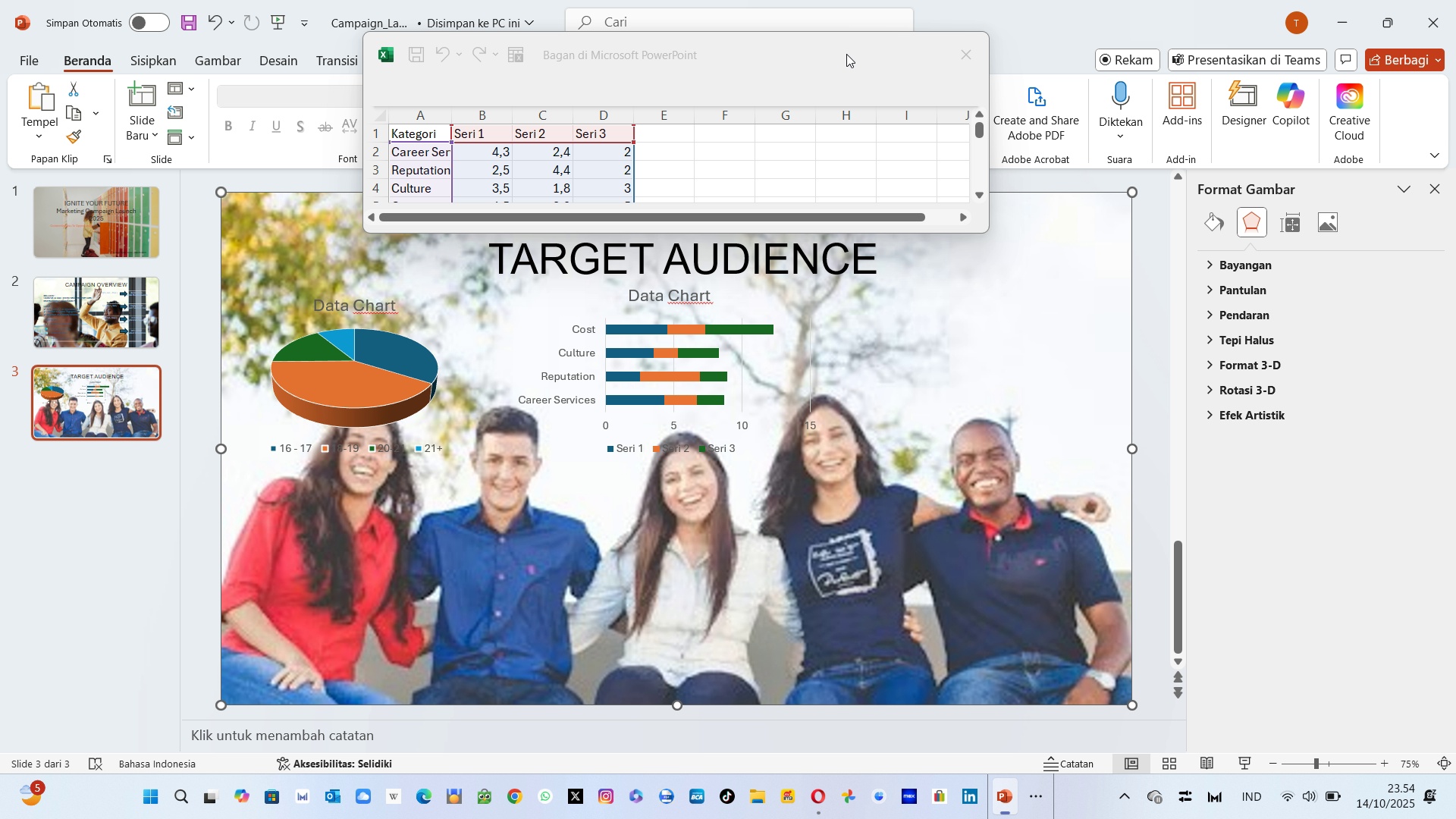 
left_click([957, 55])
 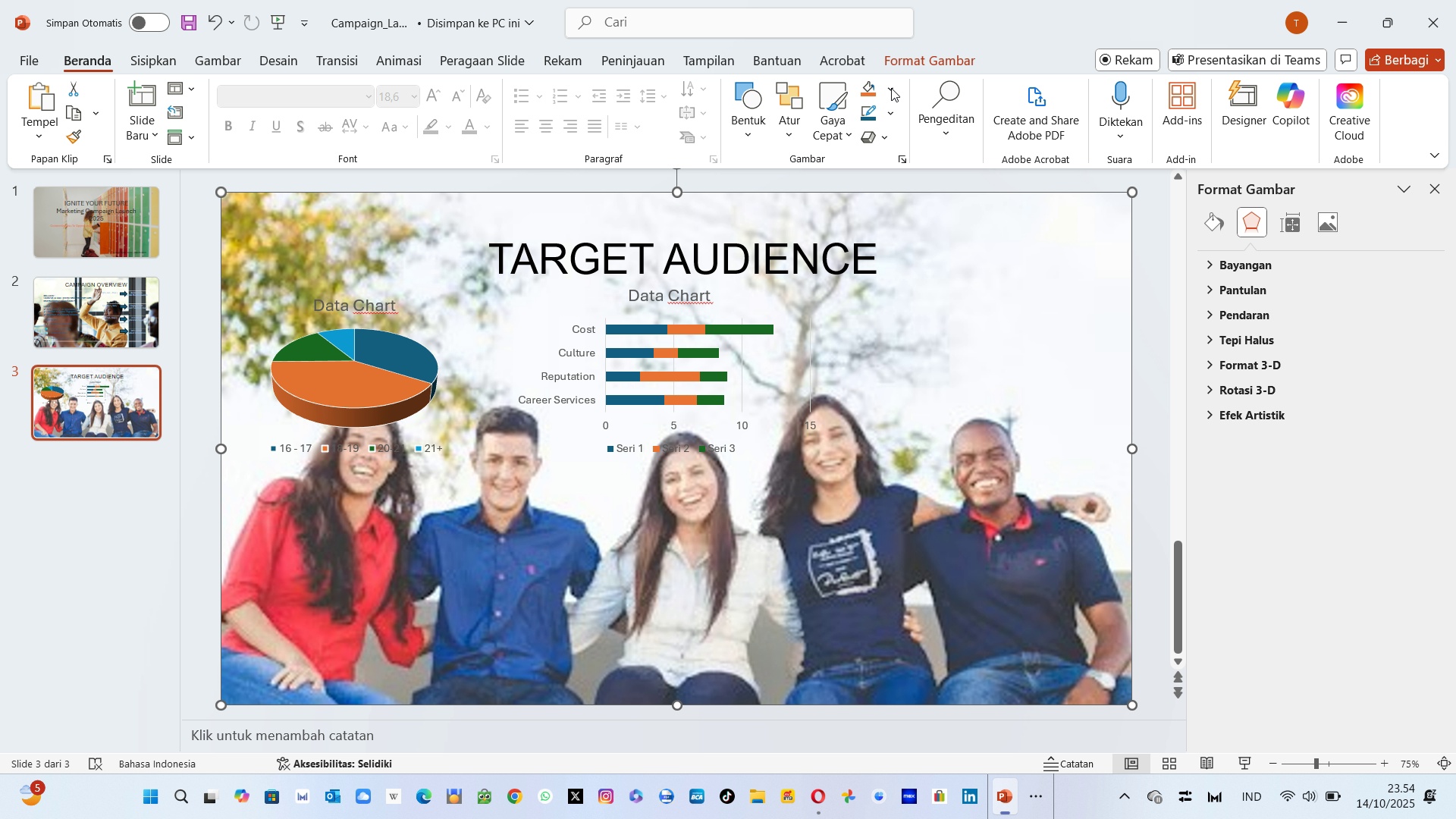 
mouse_move([747, 126])
 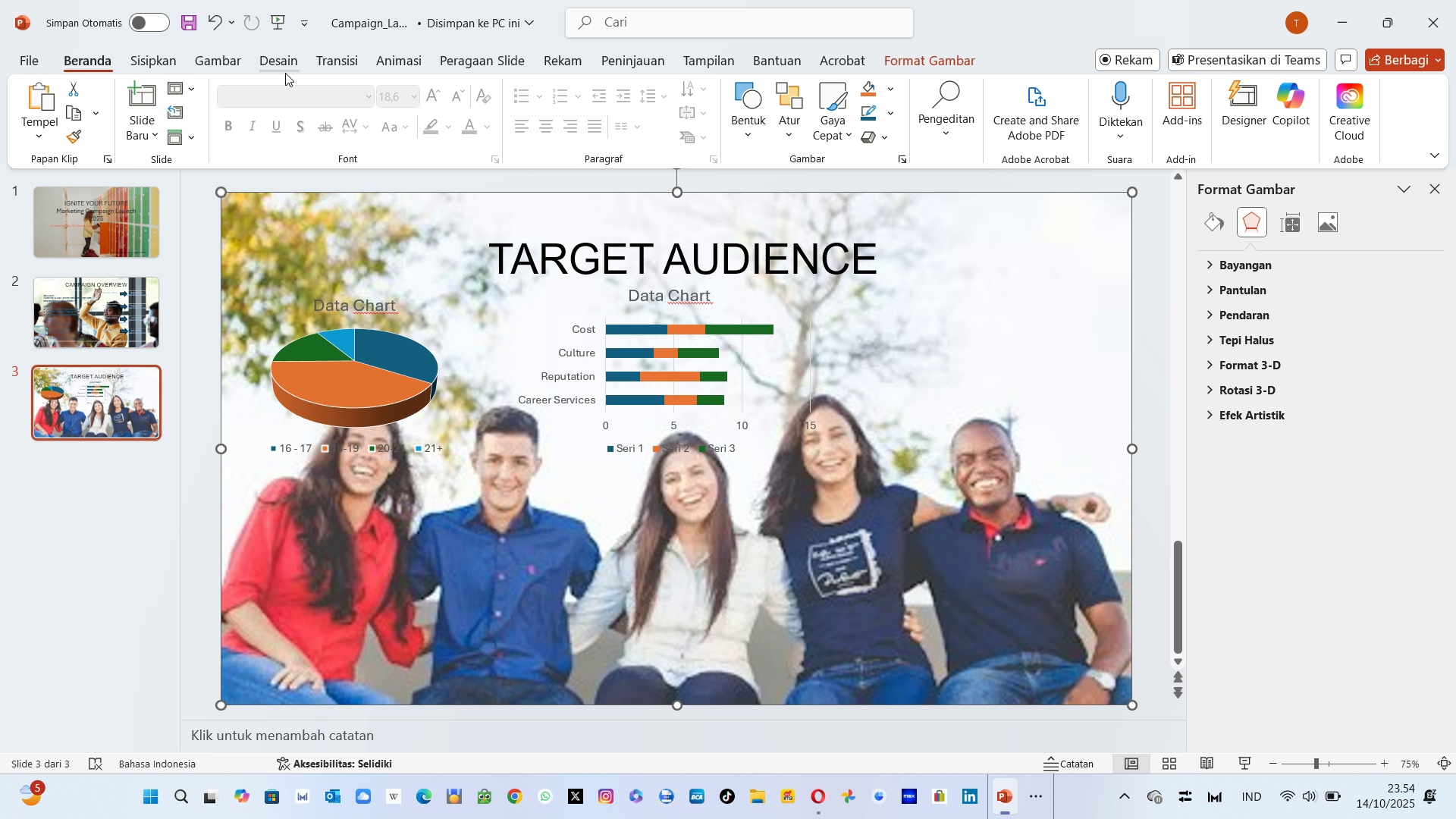 
left_click([285, 73])
 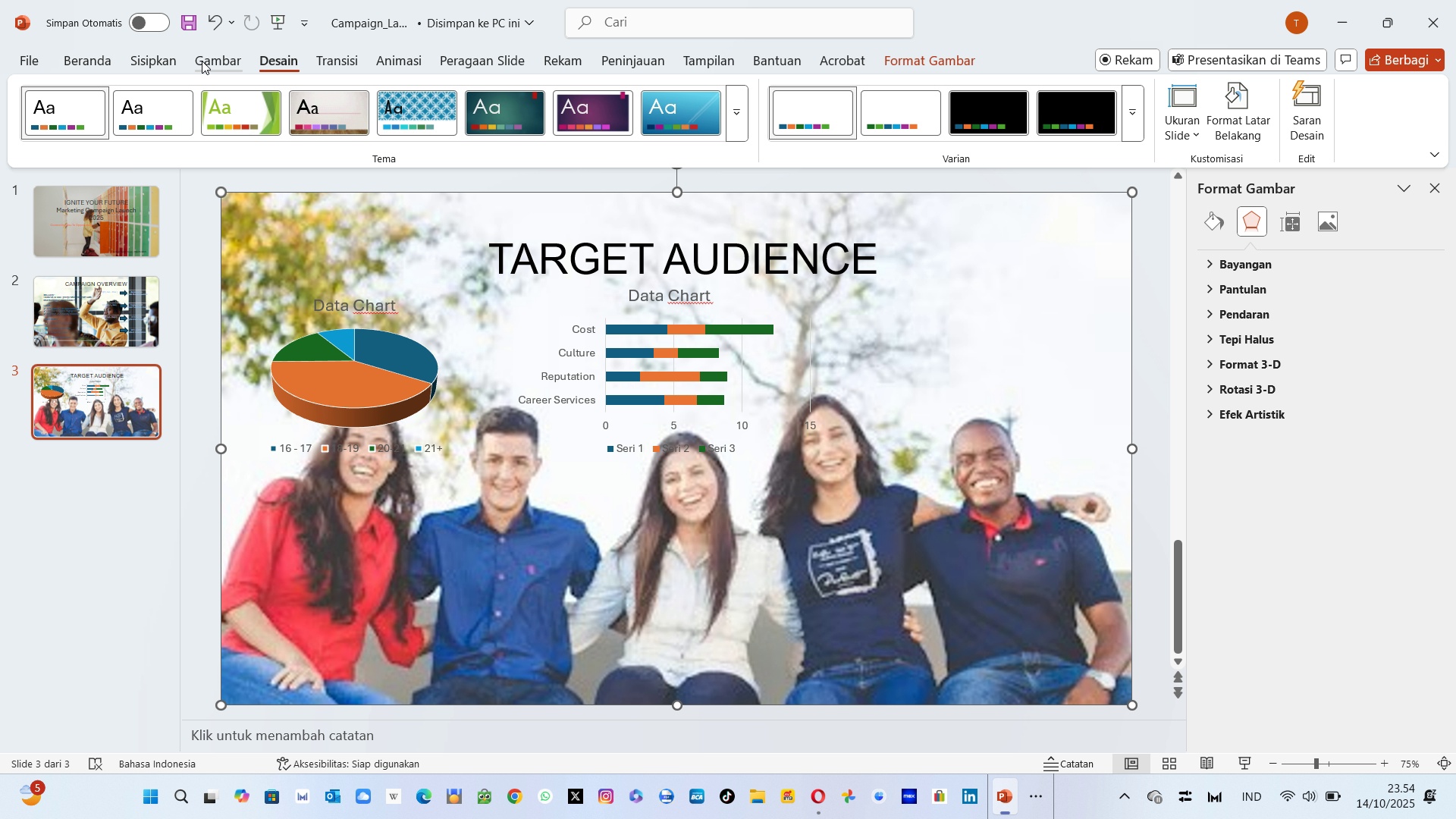 
left_click([202, 61])
 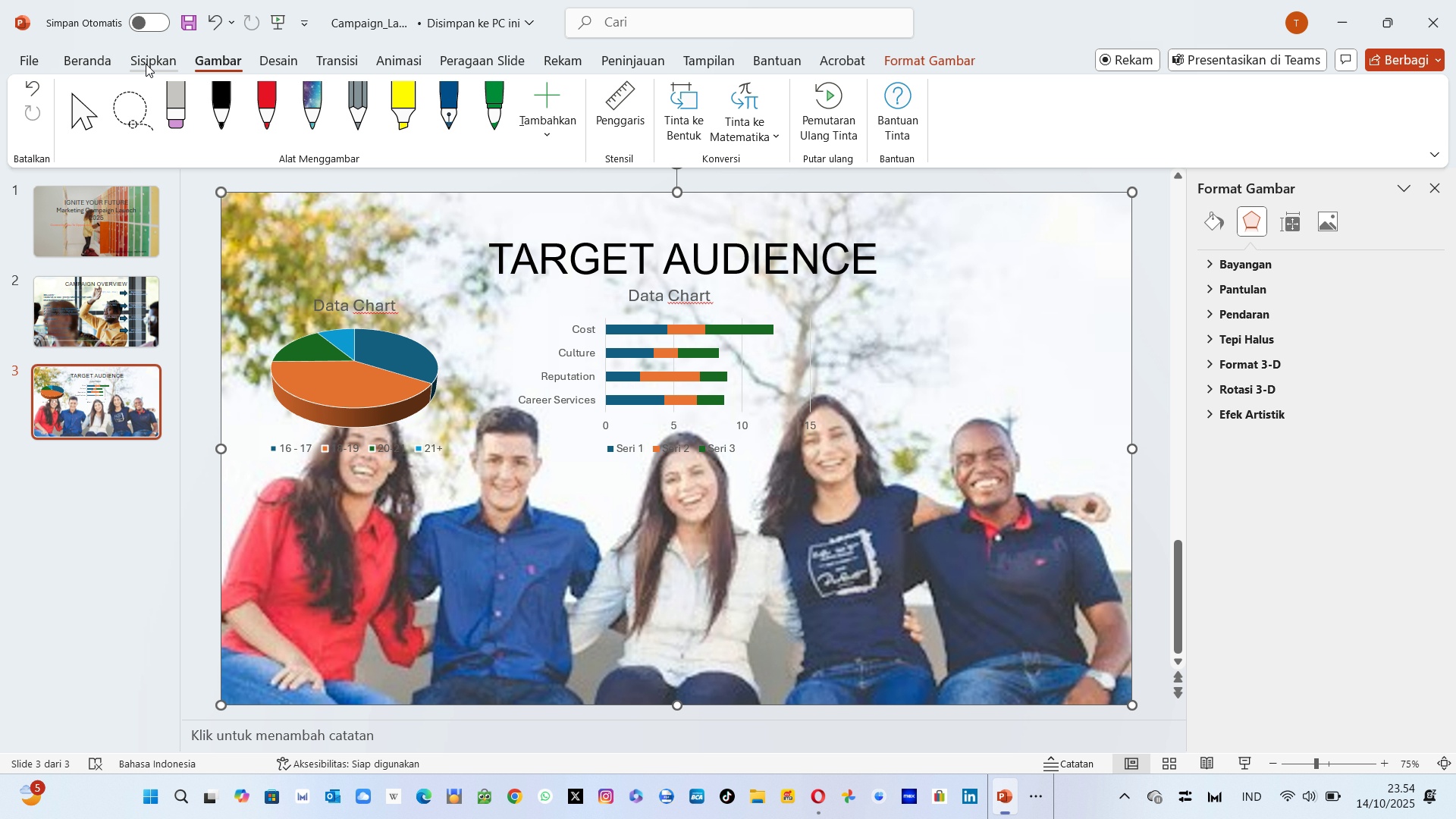 
left_click([146, 64])
 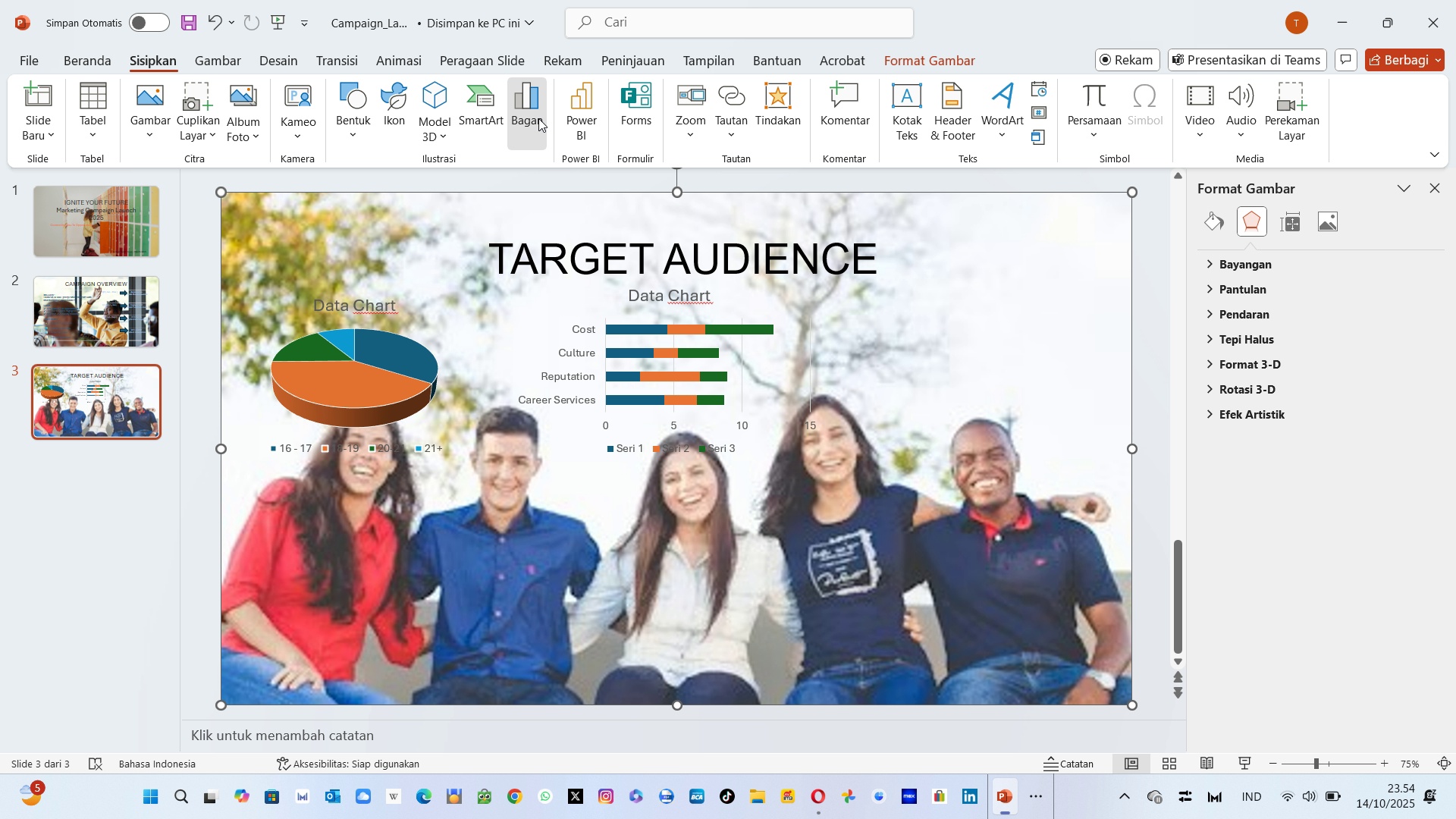 
left_click([538, 118])
 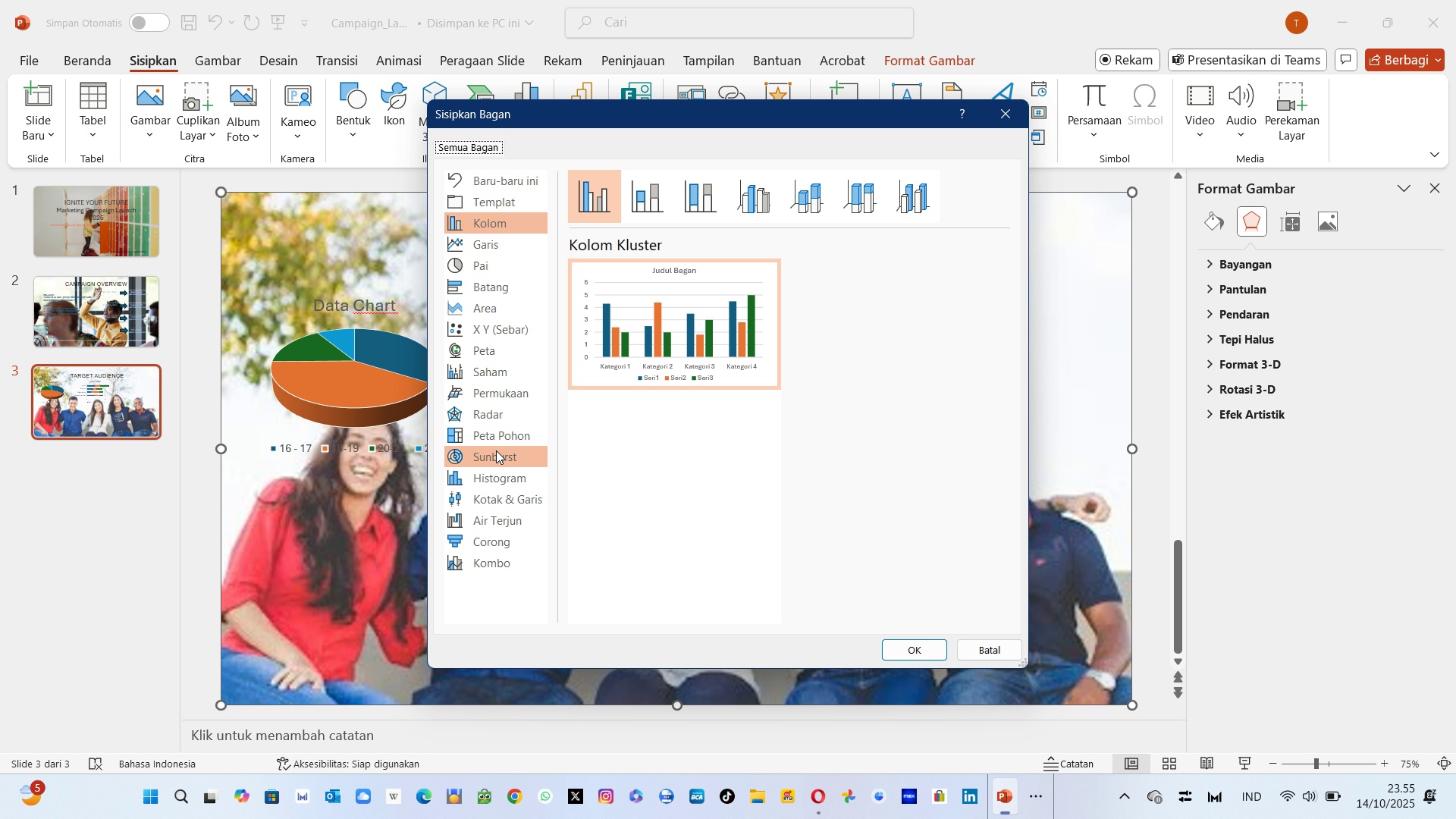 
wait(12.72)
 